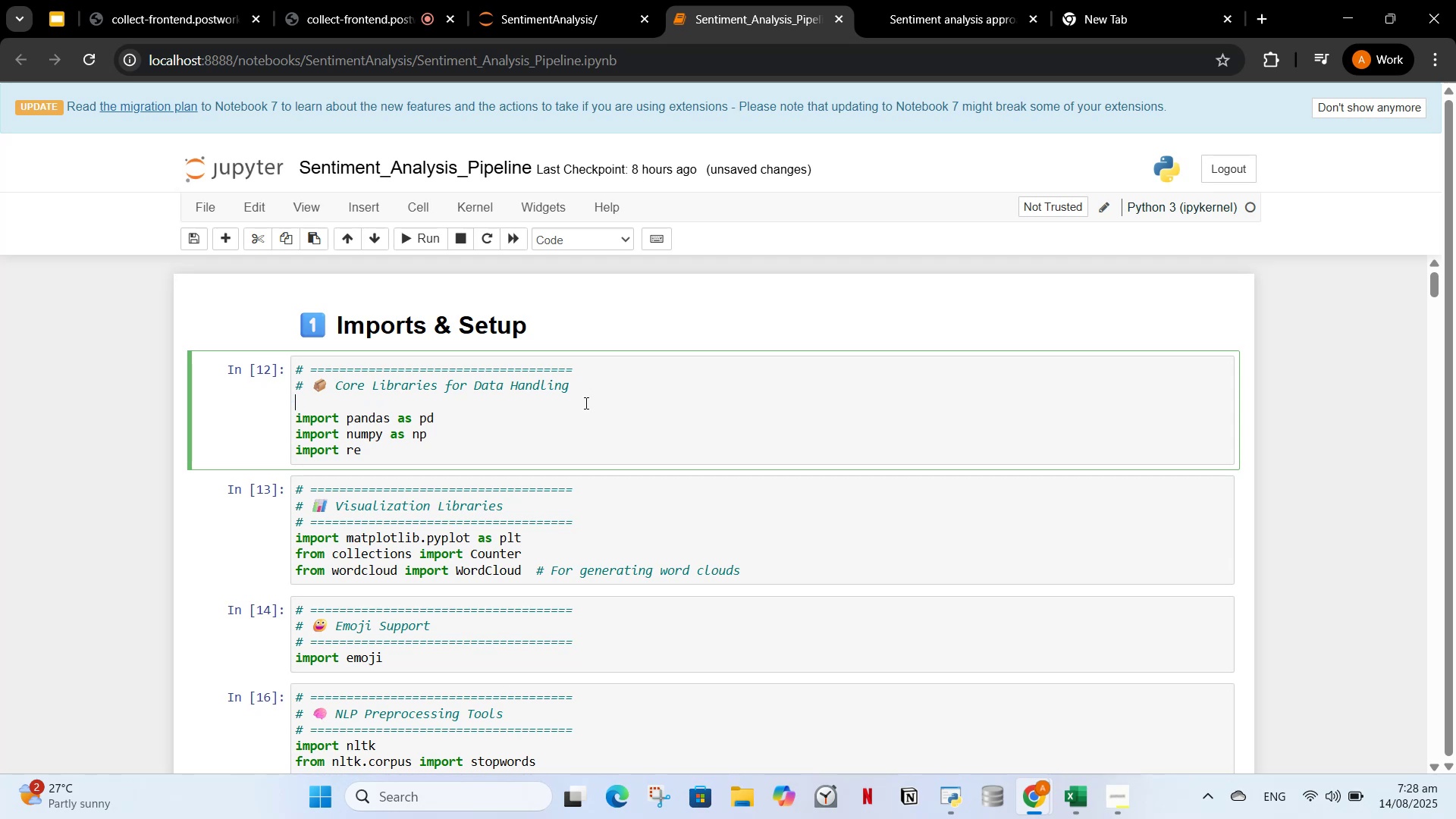 
key(Backspace)
 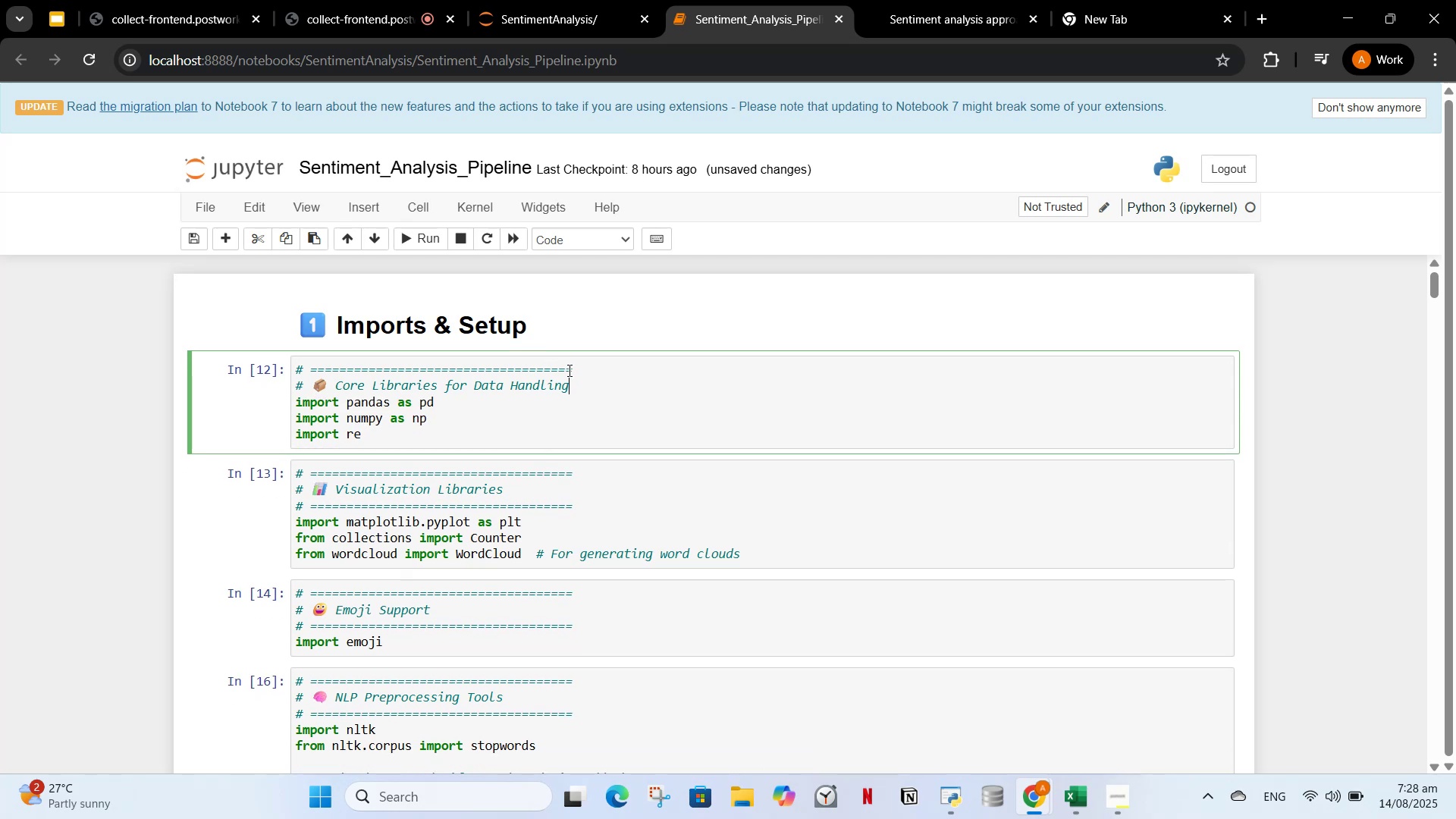 
left_click([590, 365])
 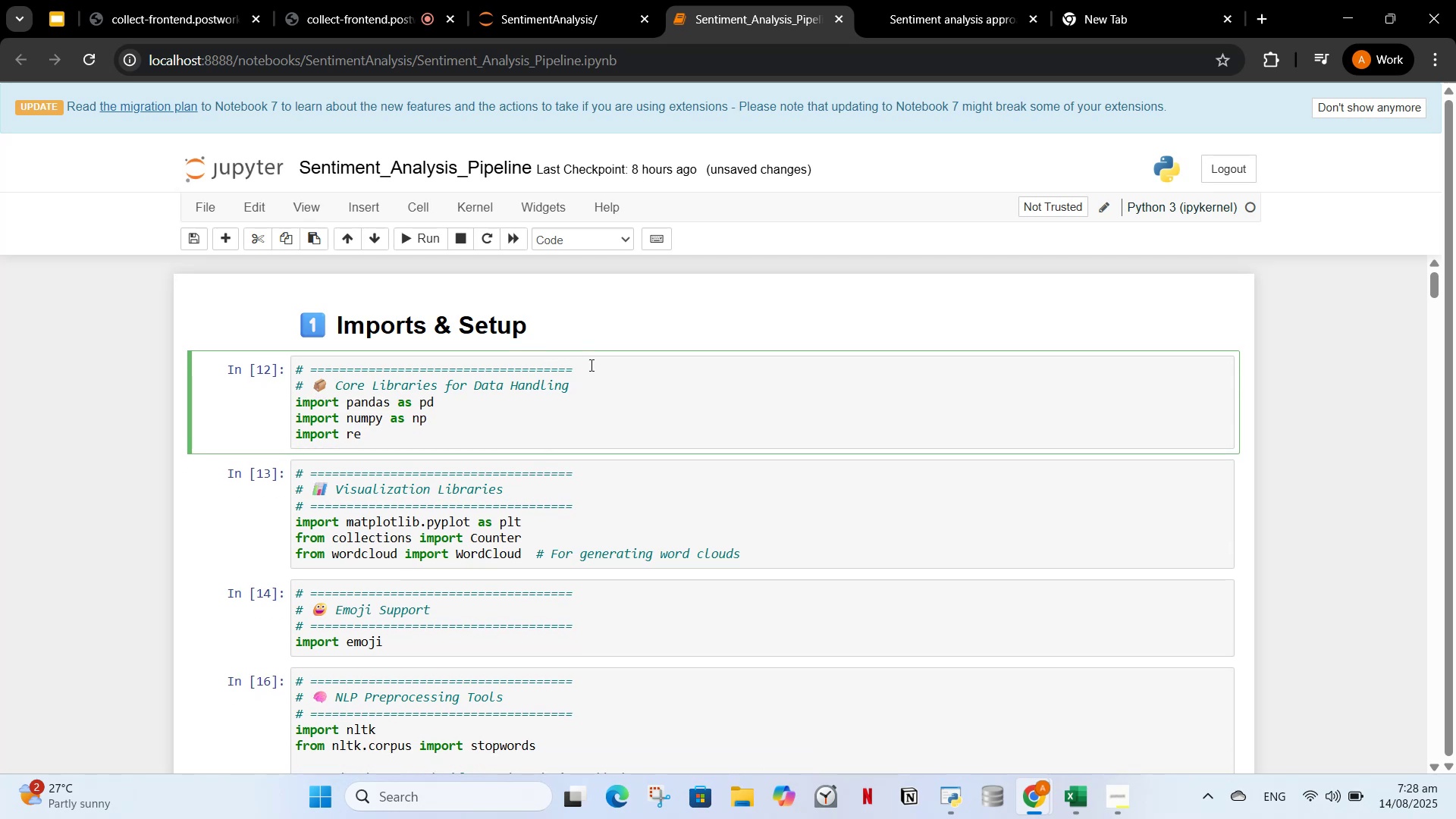 
left_click_drag(start_coordinate=[590, 365], to_coordinate=[198, 369])
 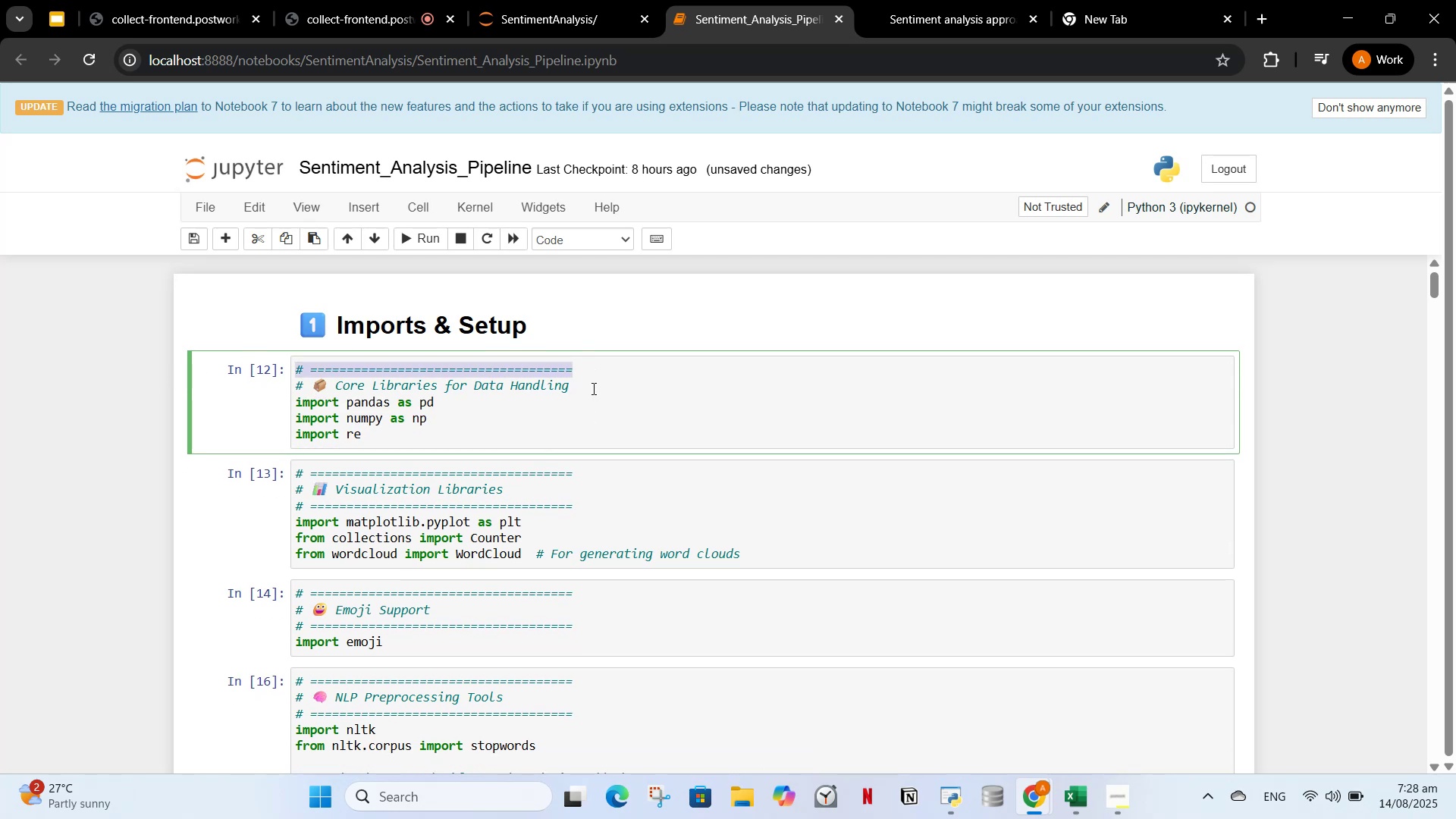 
left_click([592, 364])
 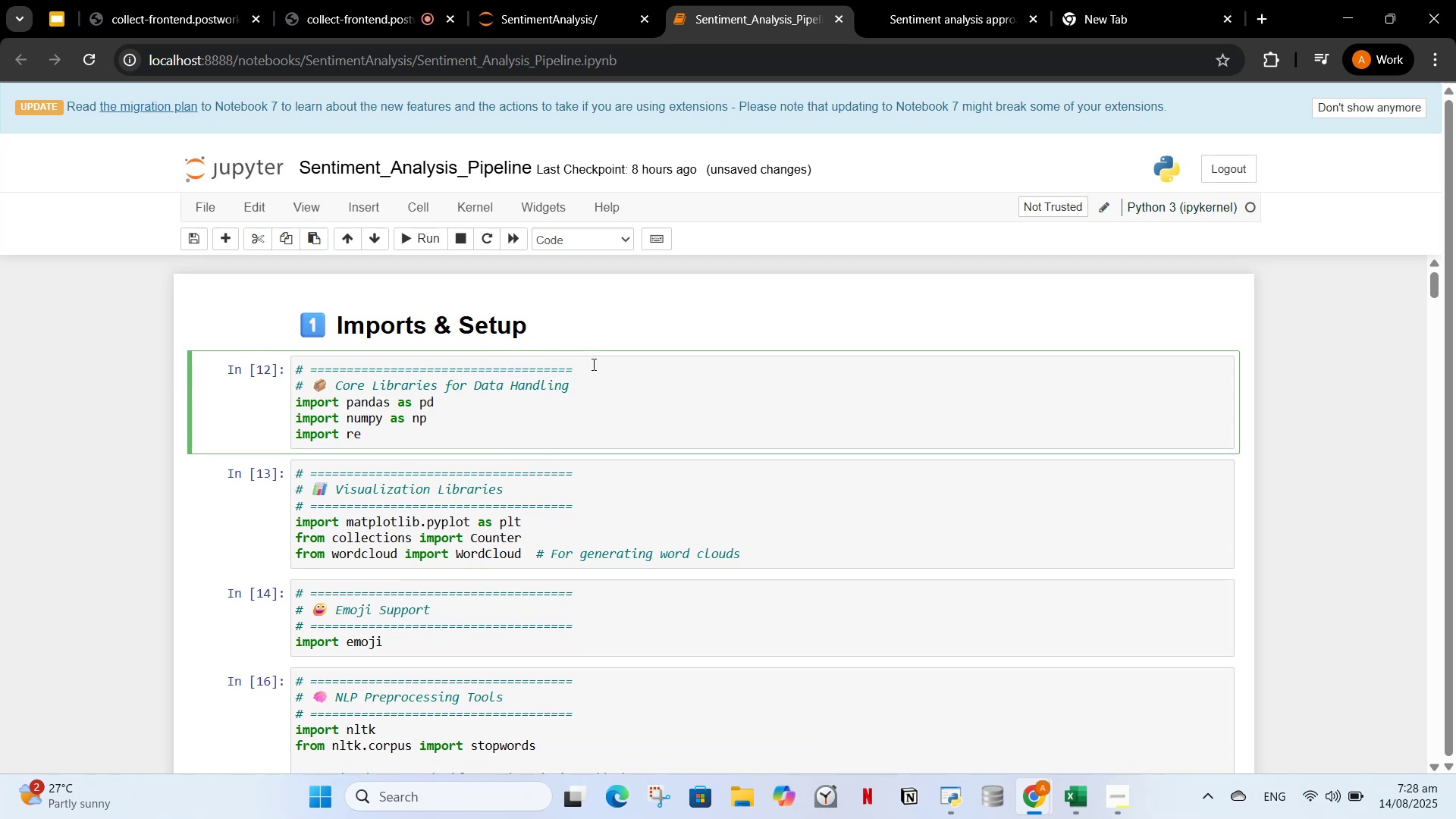 
hold_key(key=Backspace, duration=1.5)
 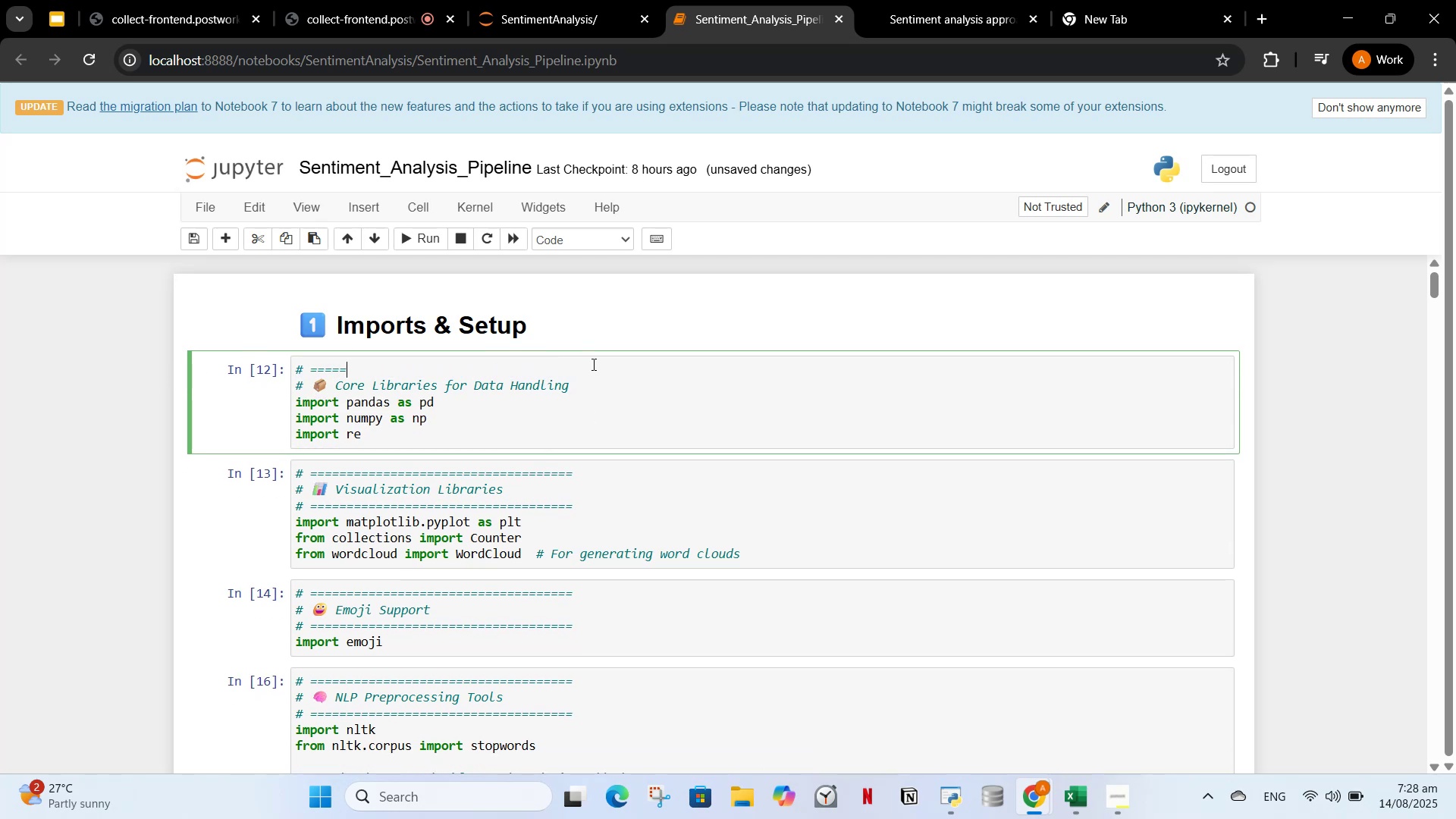 
key(Backspace)
 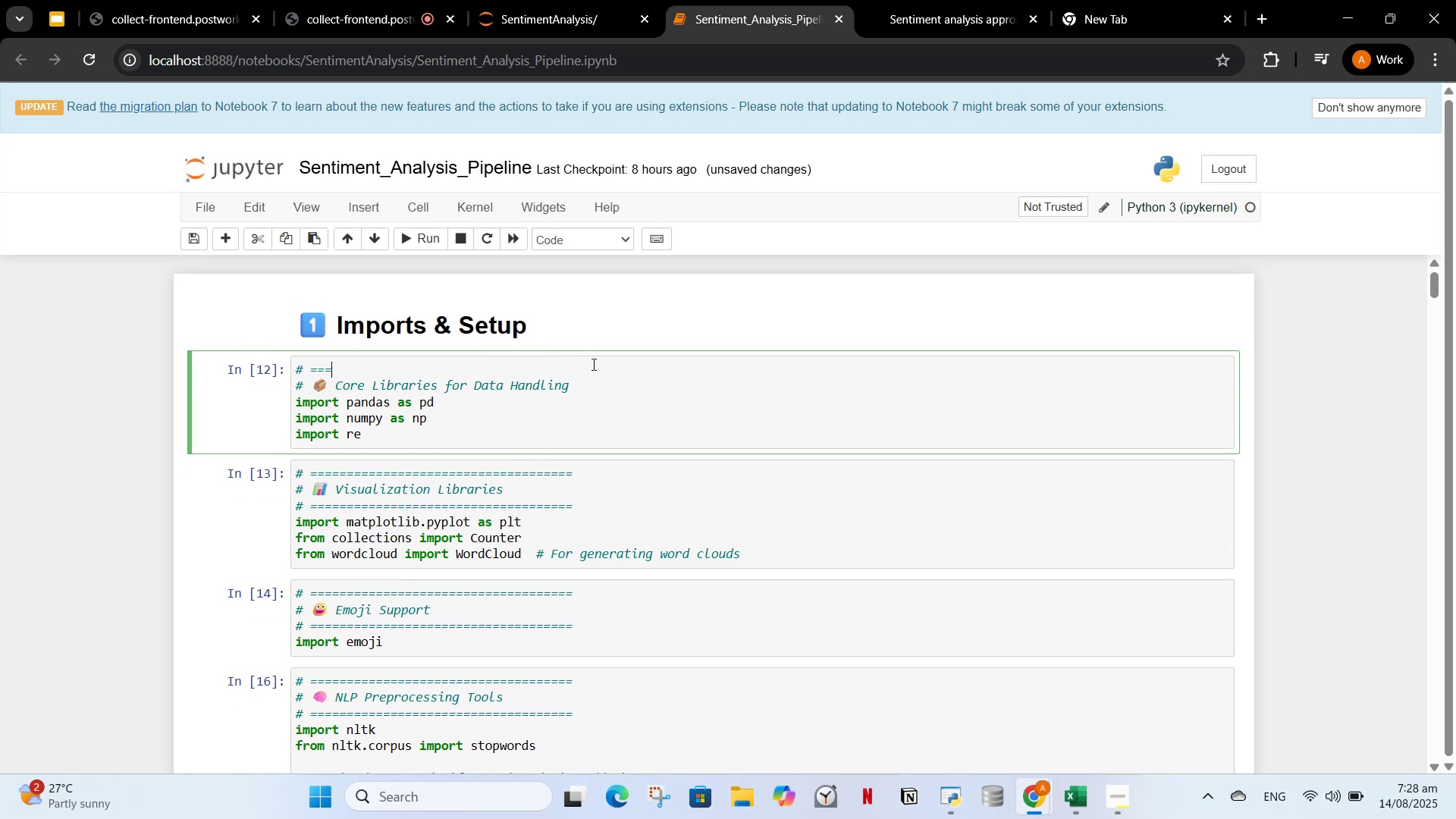 
key(Backspace)
 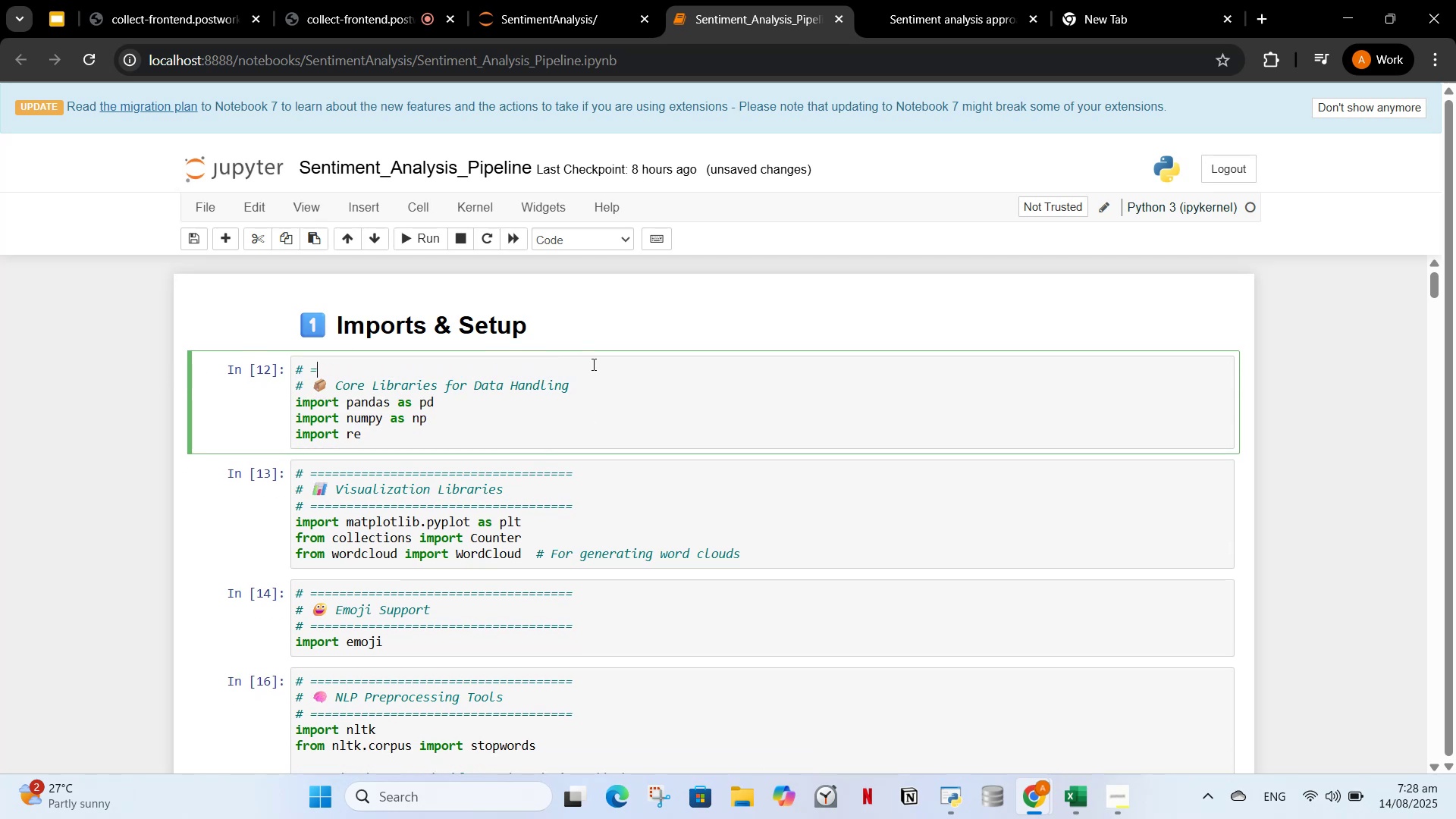 
key(Backspace)
 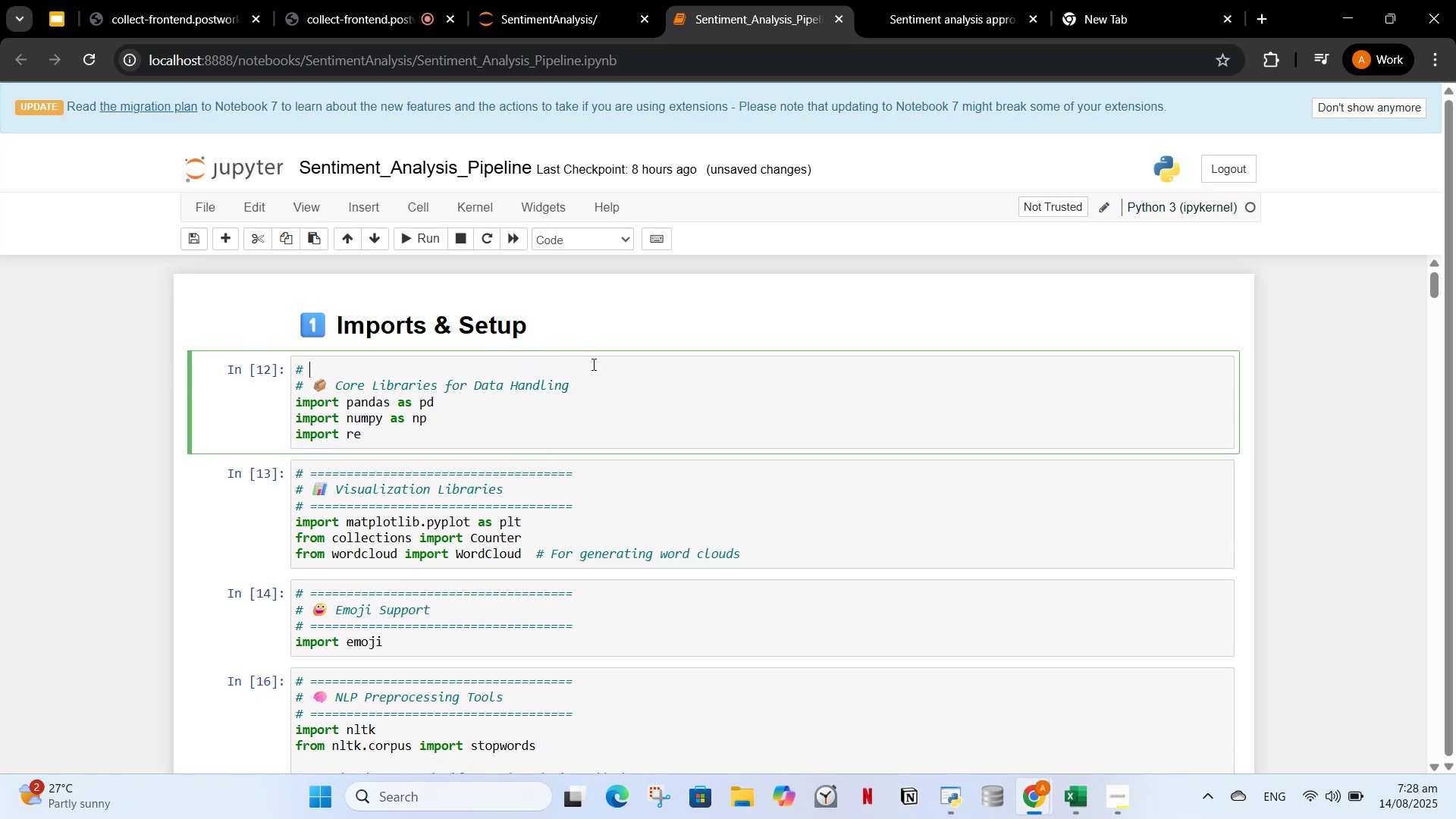 
key(Backspace)
 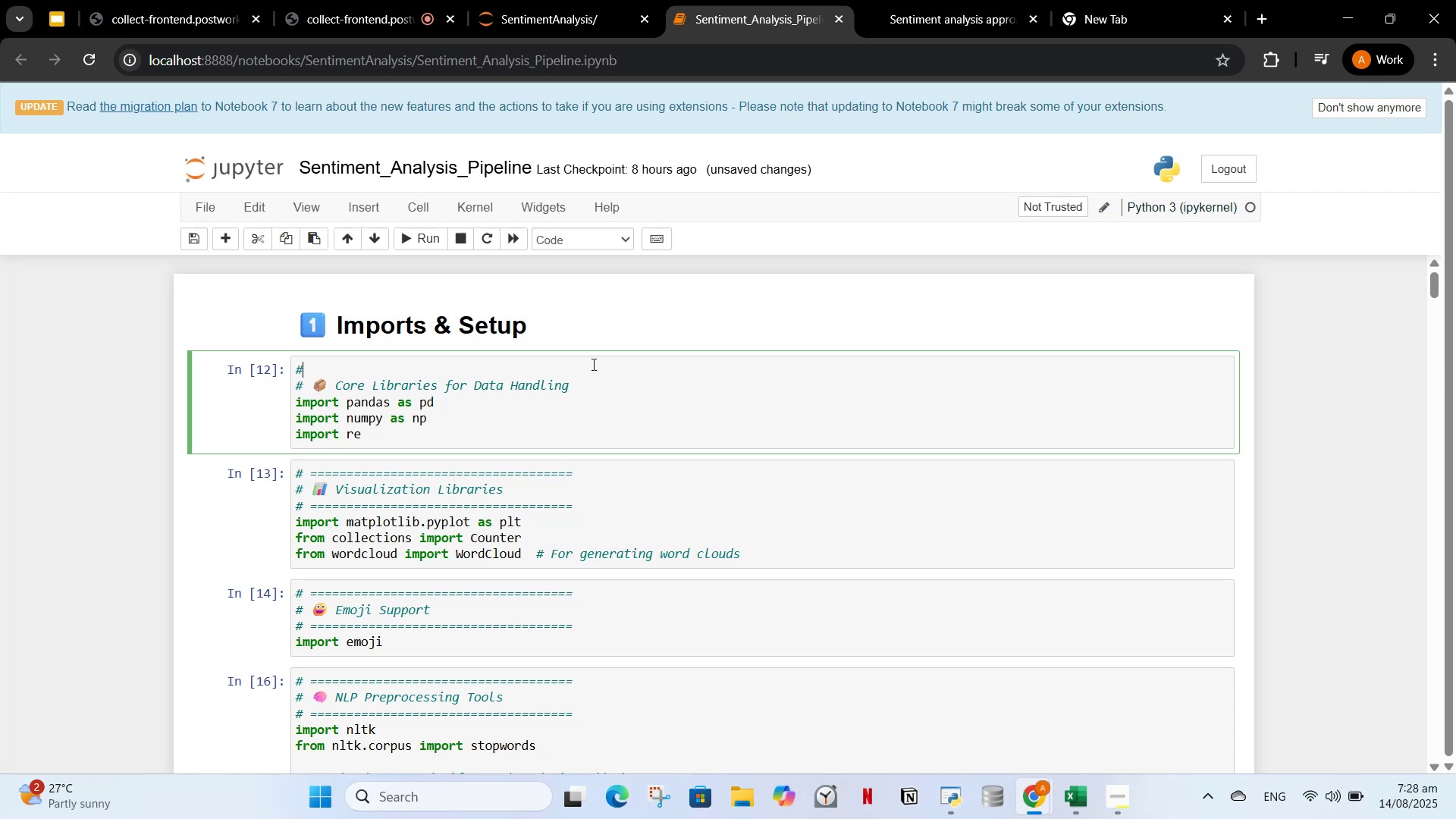 
key(Backspace)
 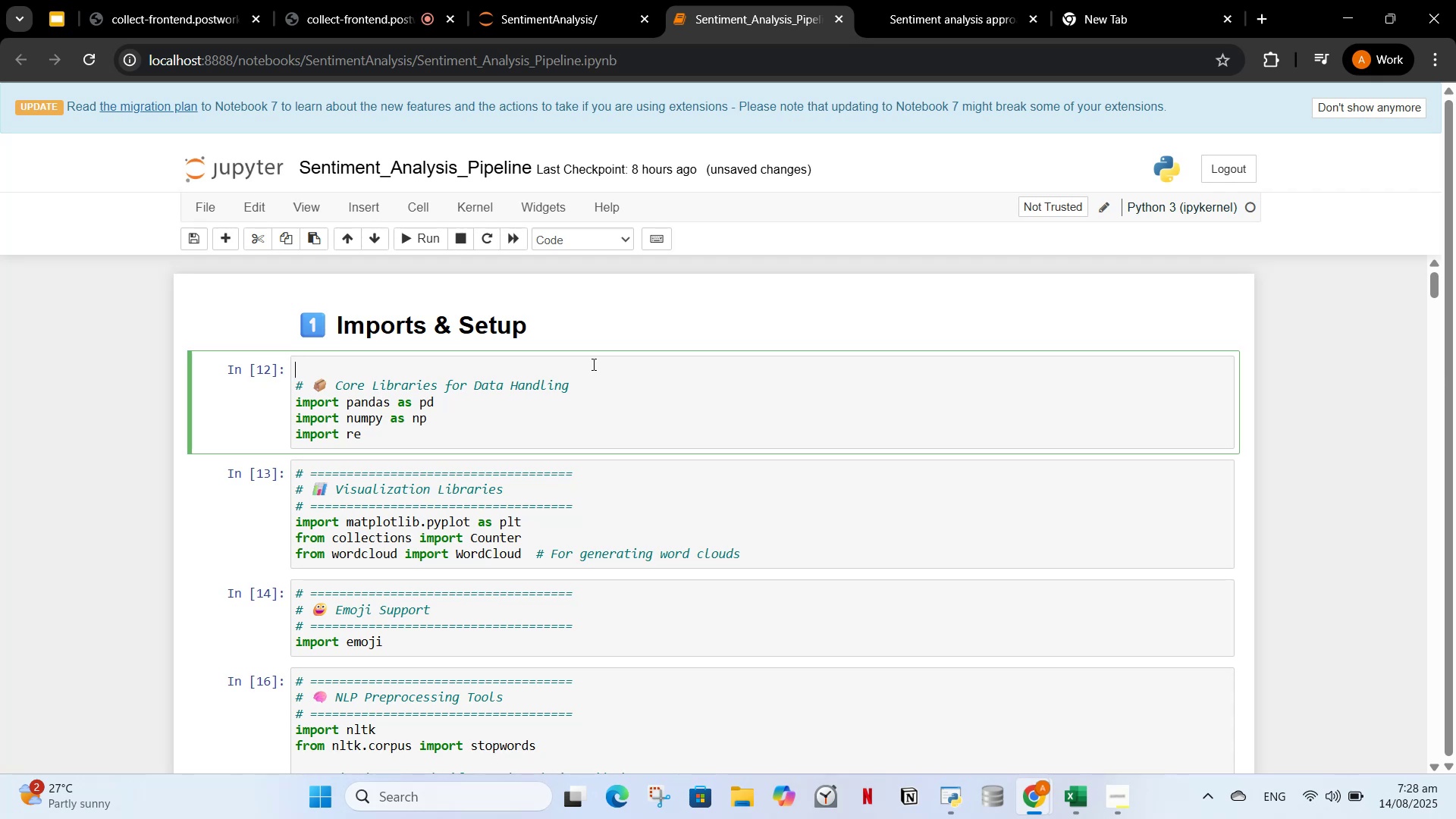 
key(Backspace)
 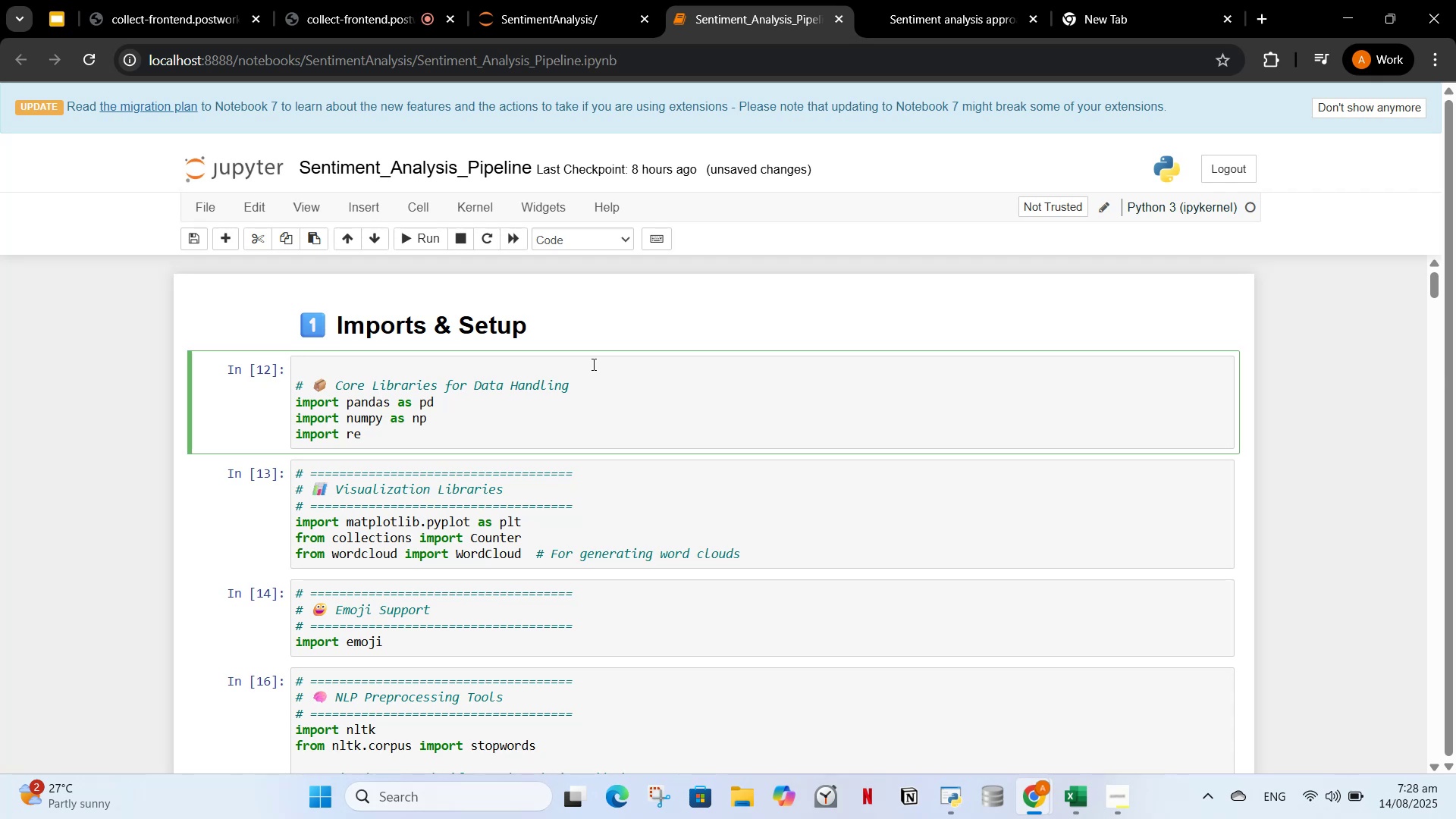 
key(ArrowDown)
 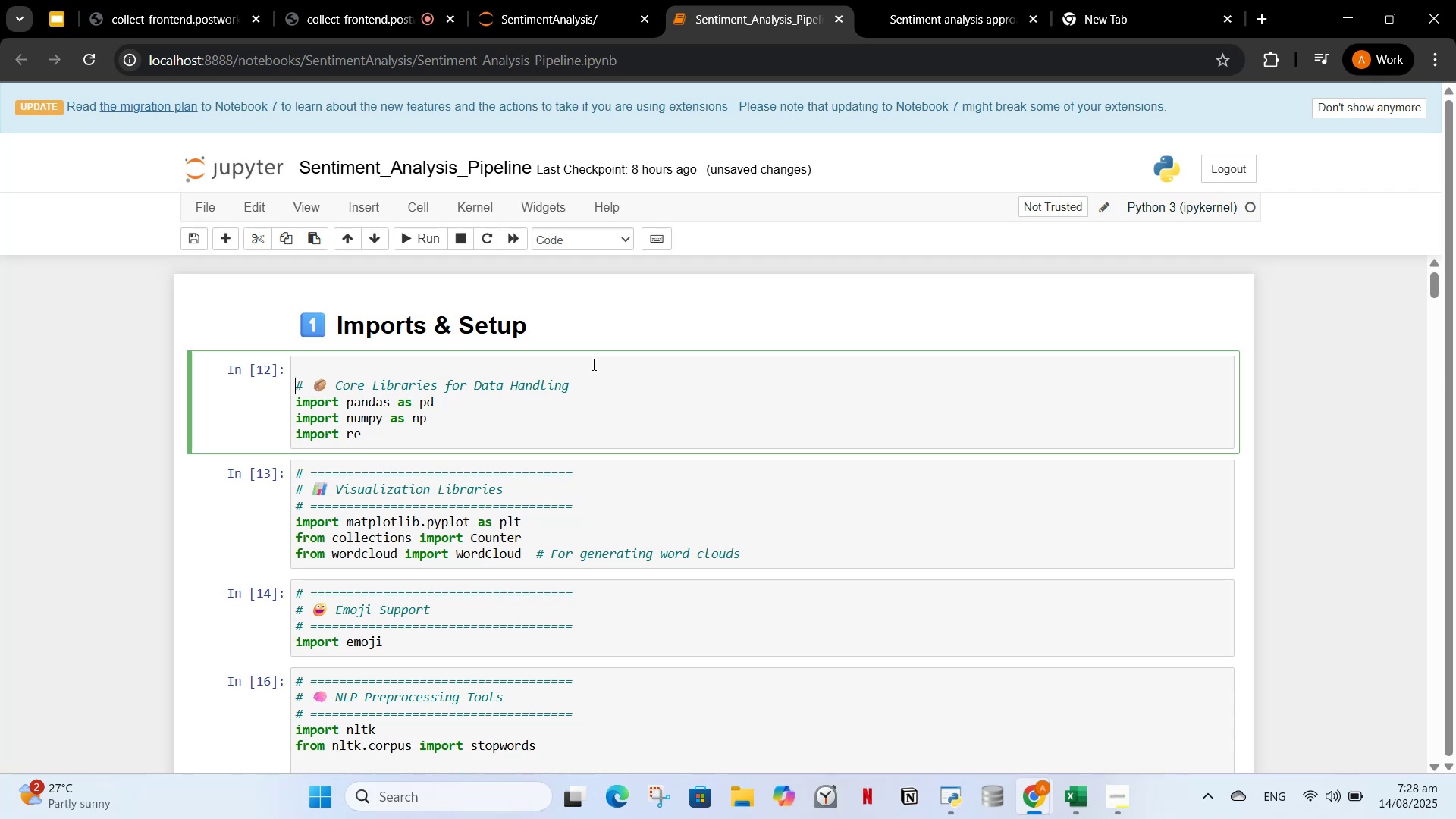 
key(Backspace)
 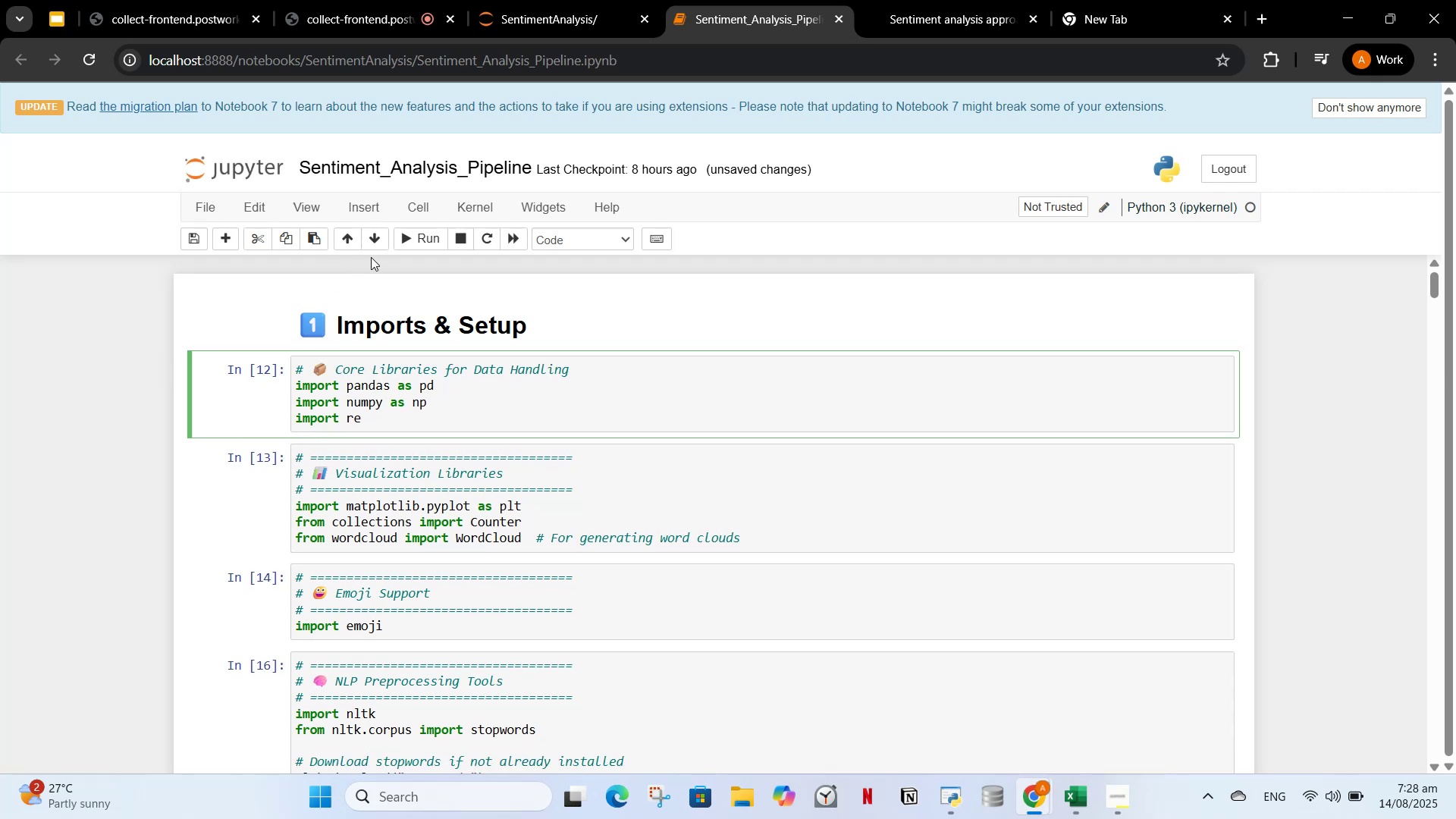 
left_click([409, 240])
 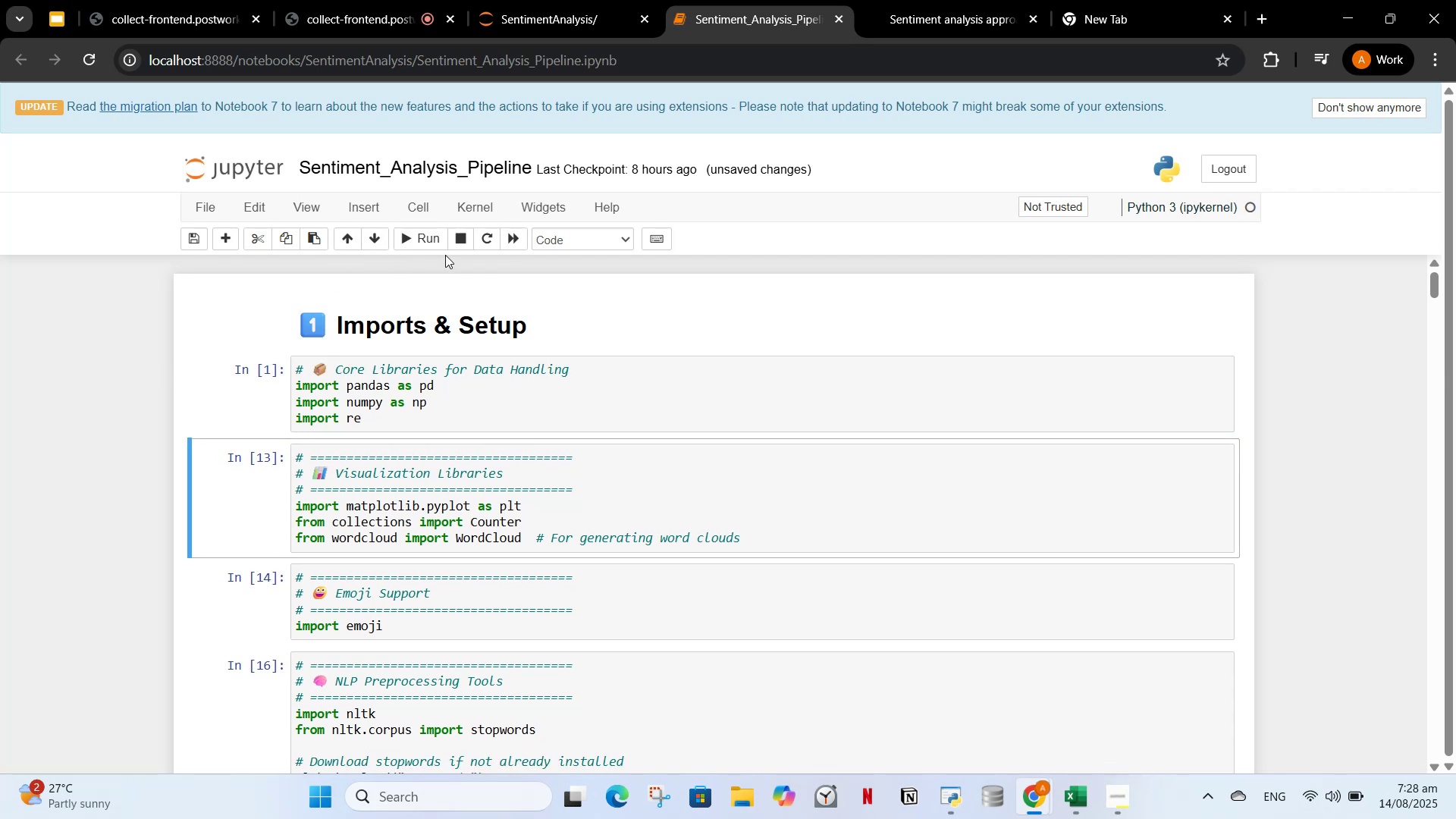 
left_click([1333, 107])
 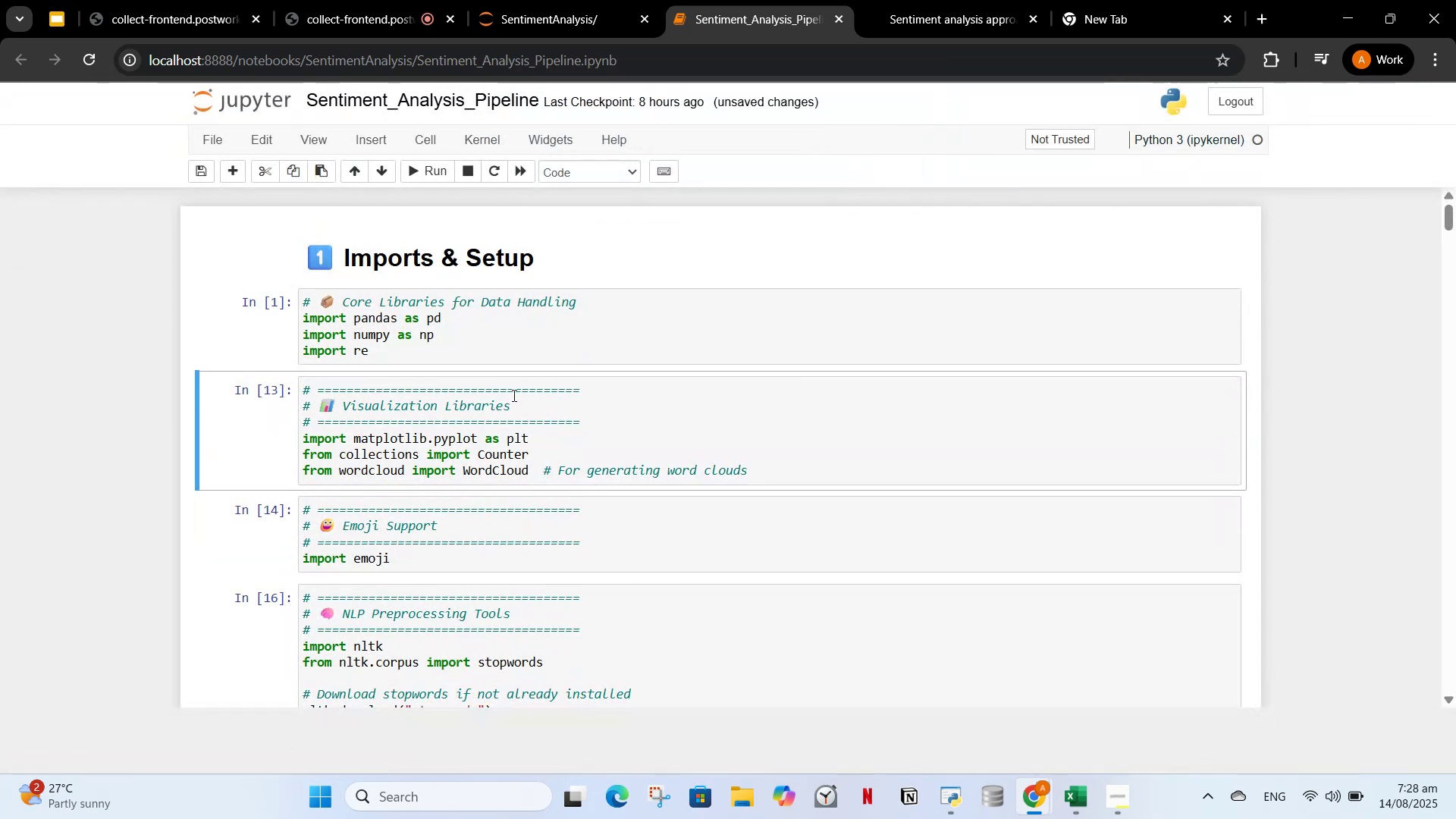 
wait(6.44)
 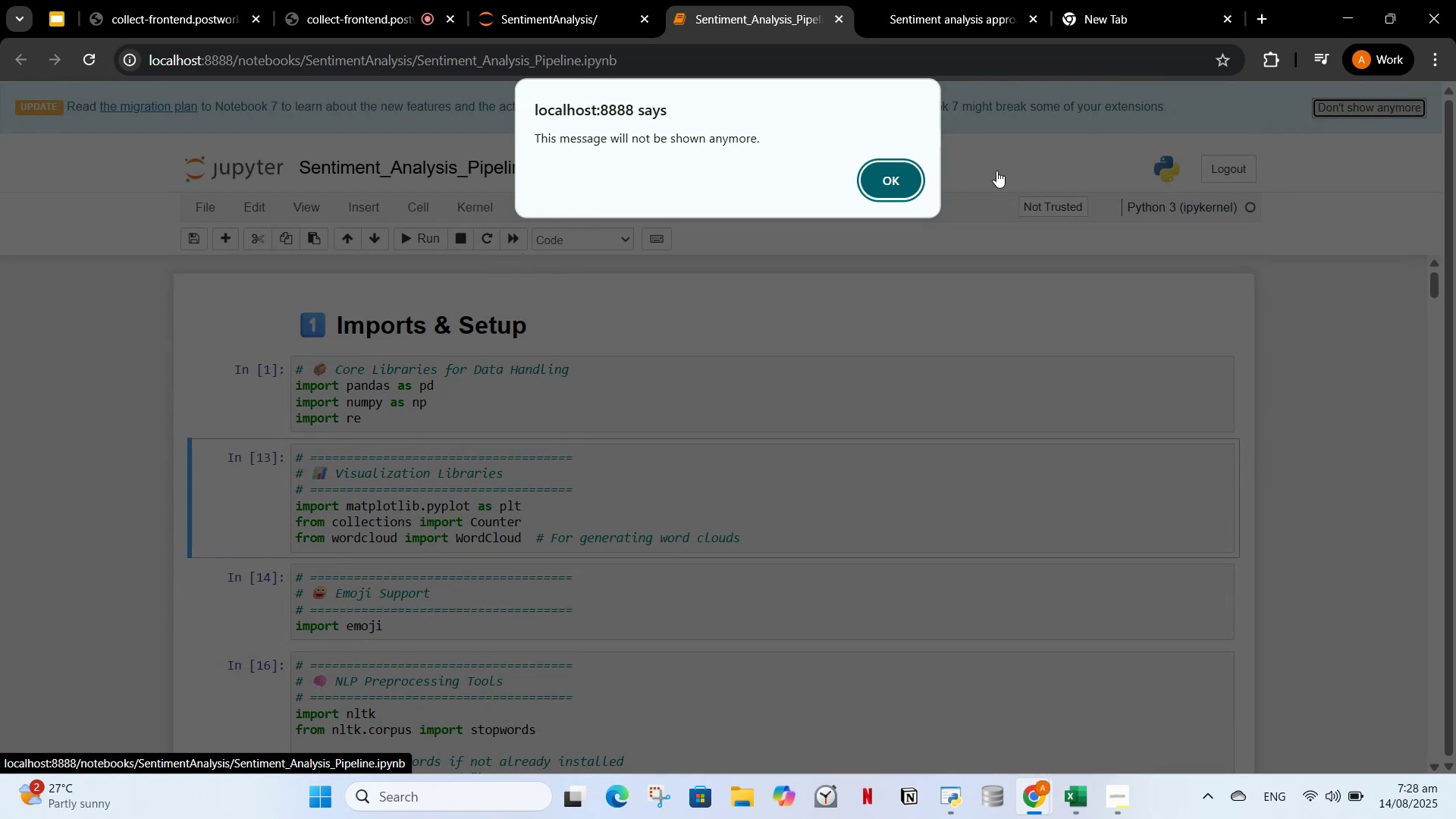 
left_click([595, 390])
 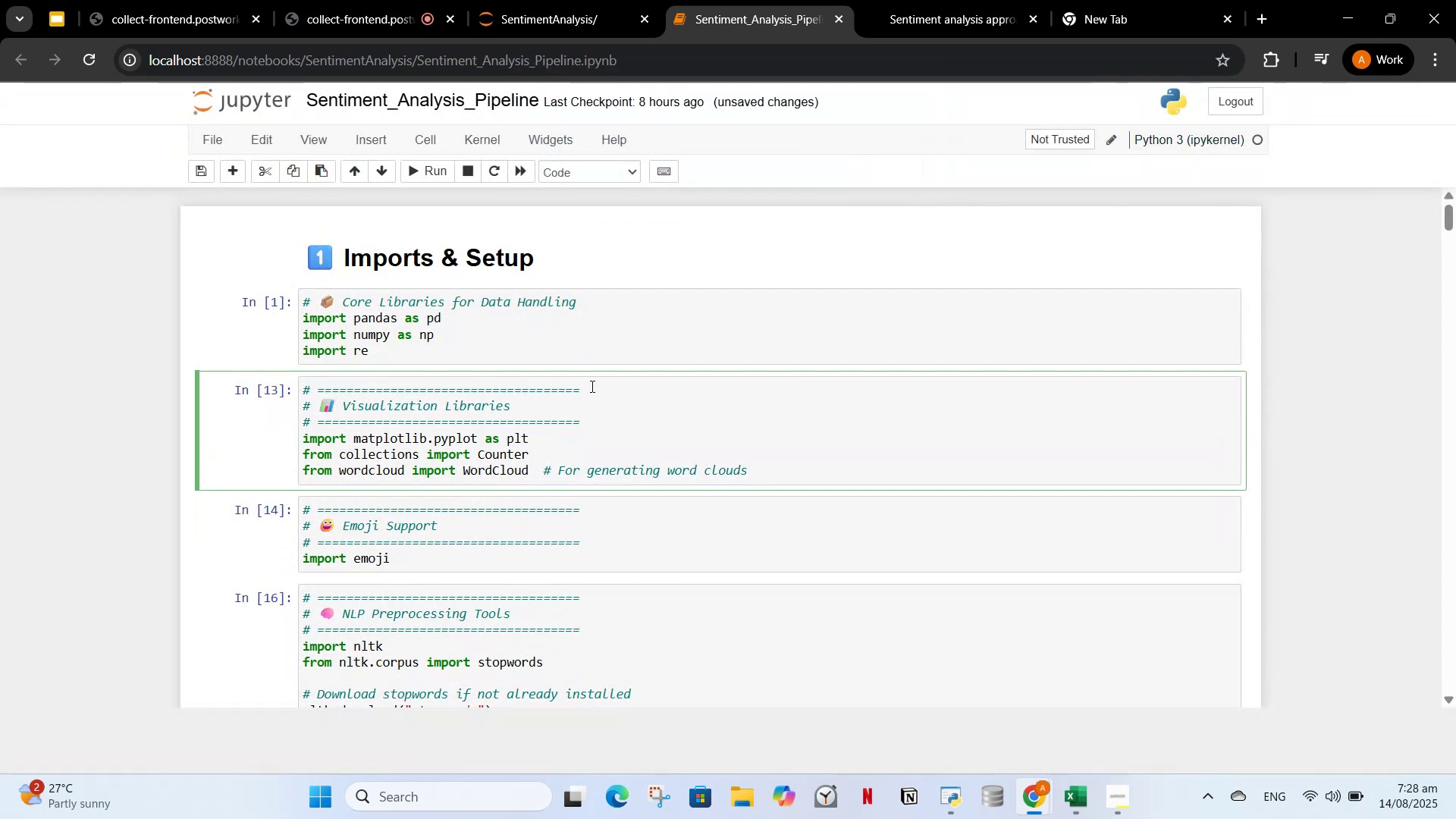 
hold_key(key=Backspace, duration=1.52)
 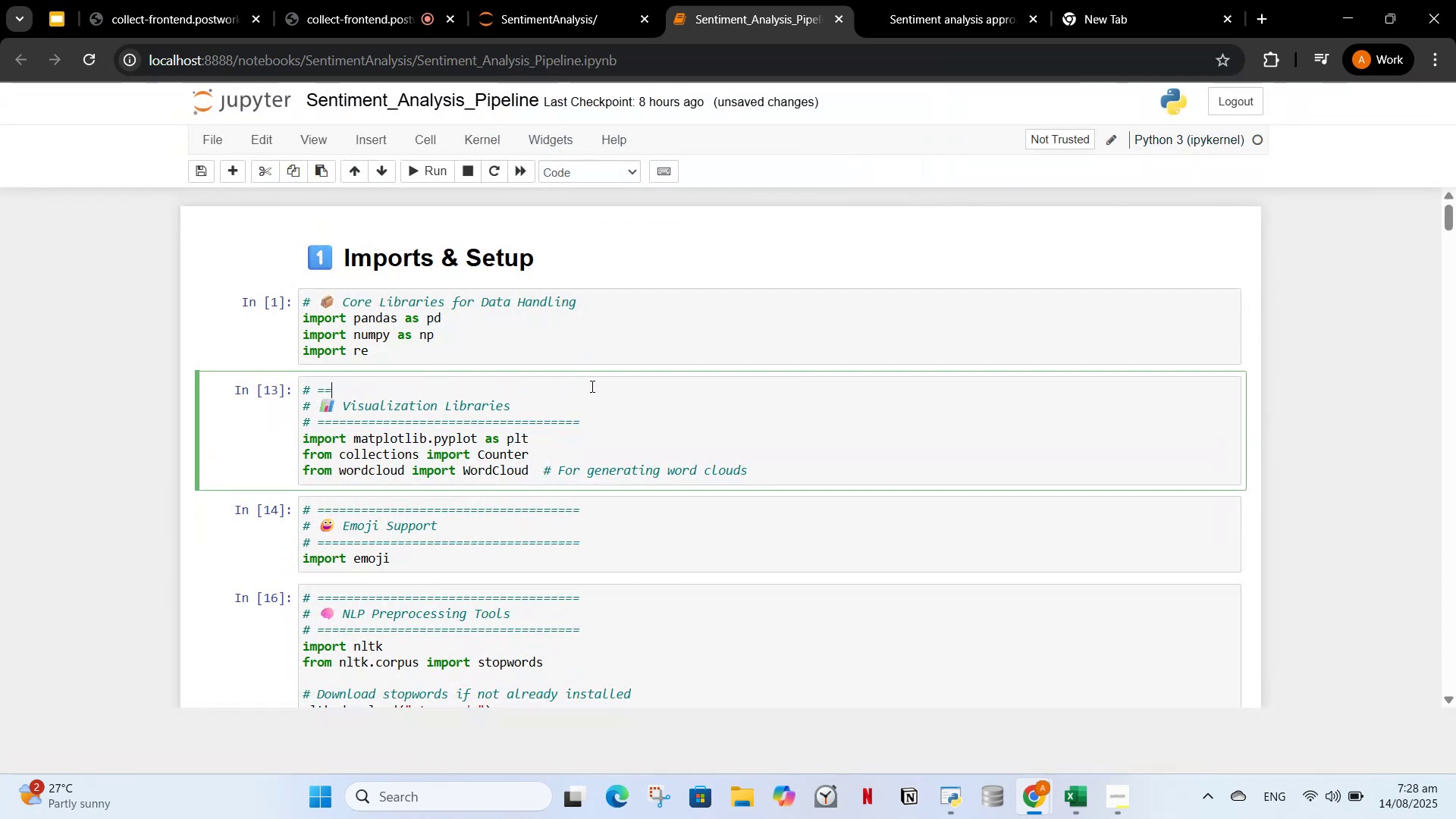 
key(Backspace)
 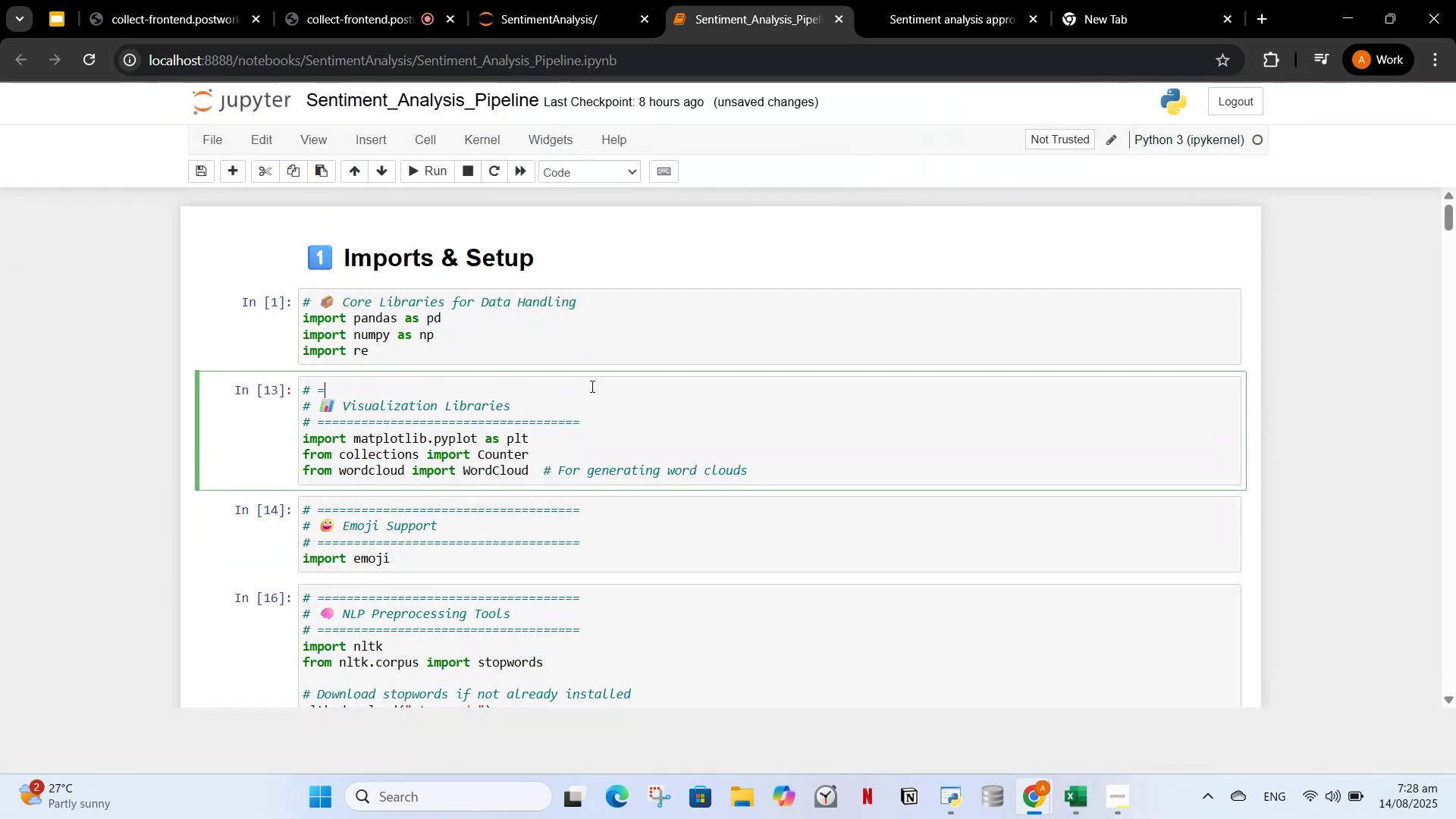 
key(Backspace)
 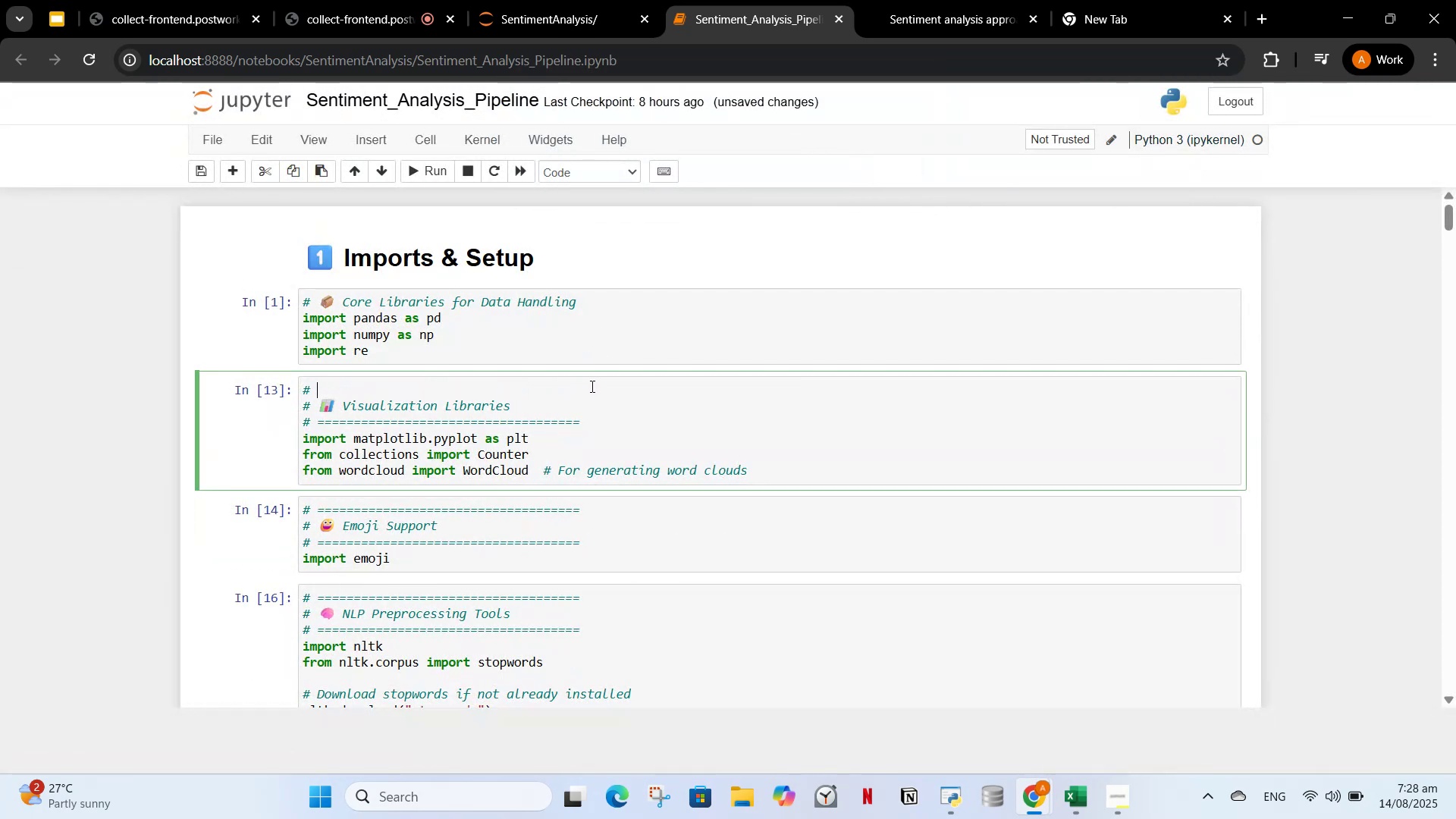 
key(Backspace)
 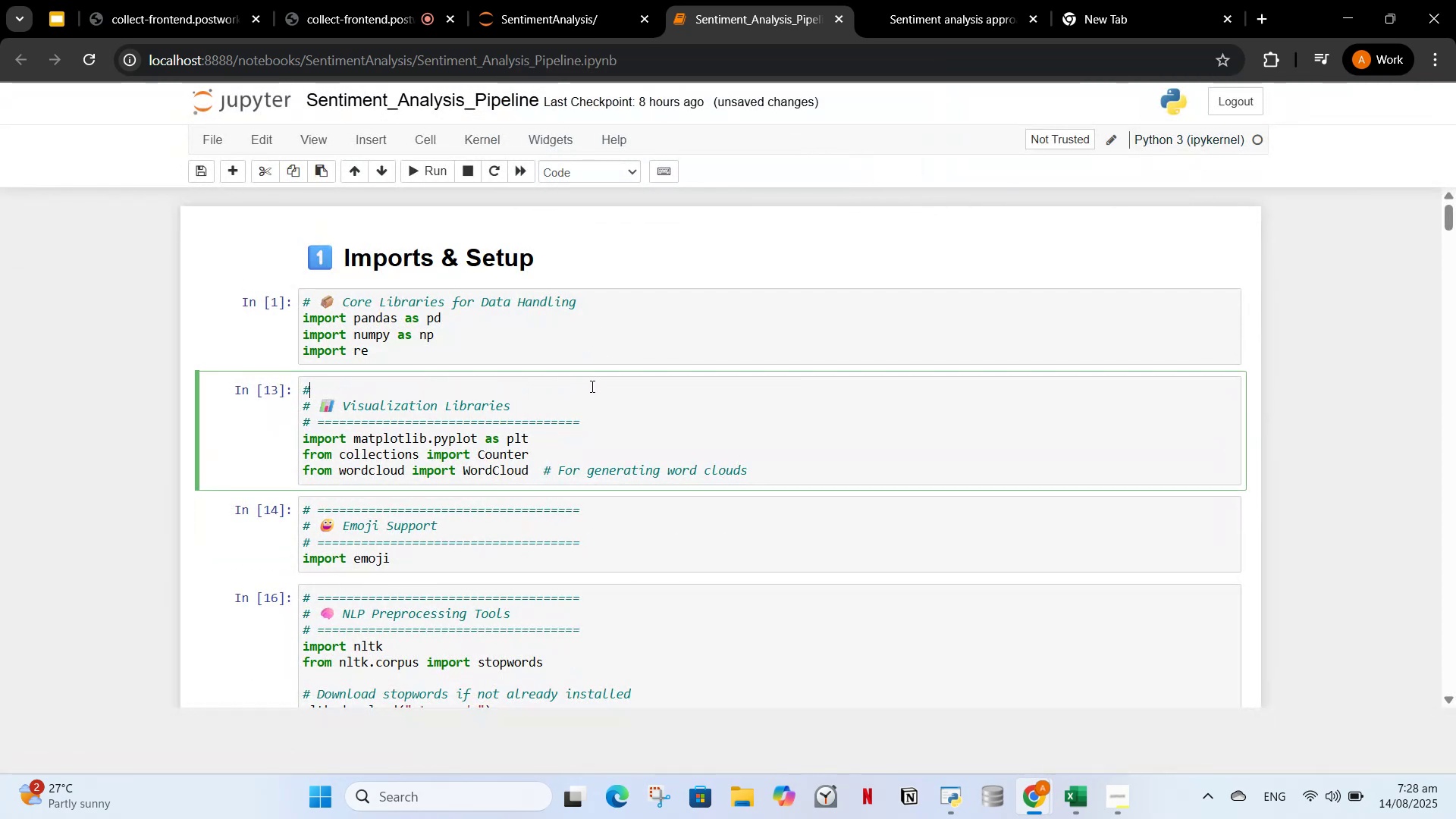 
key(Backspace)
 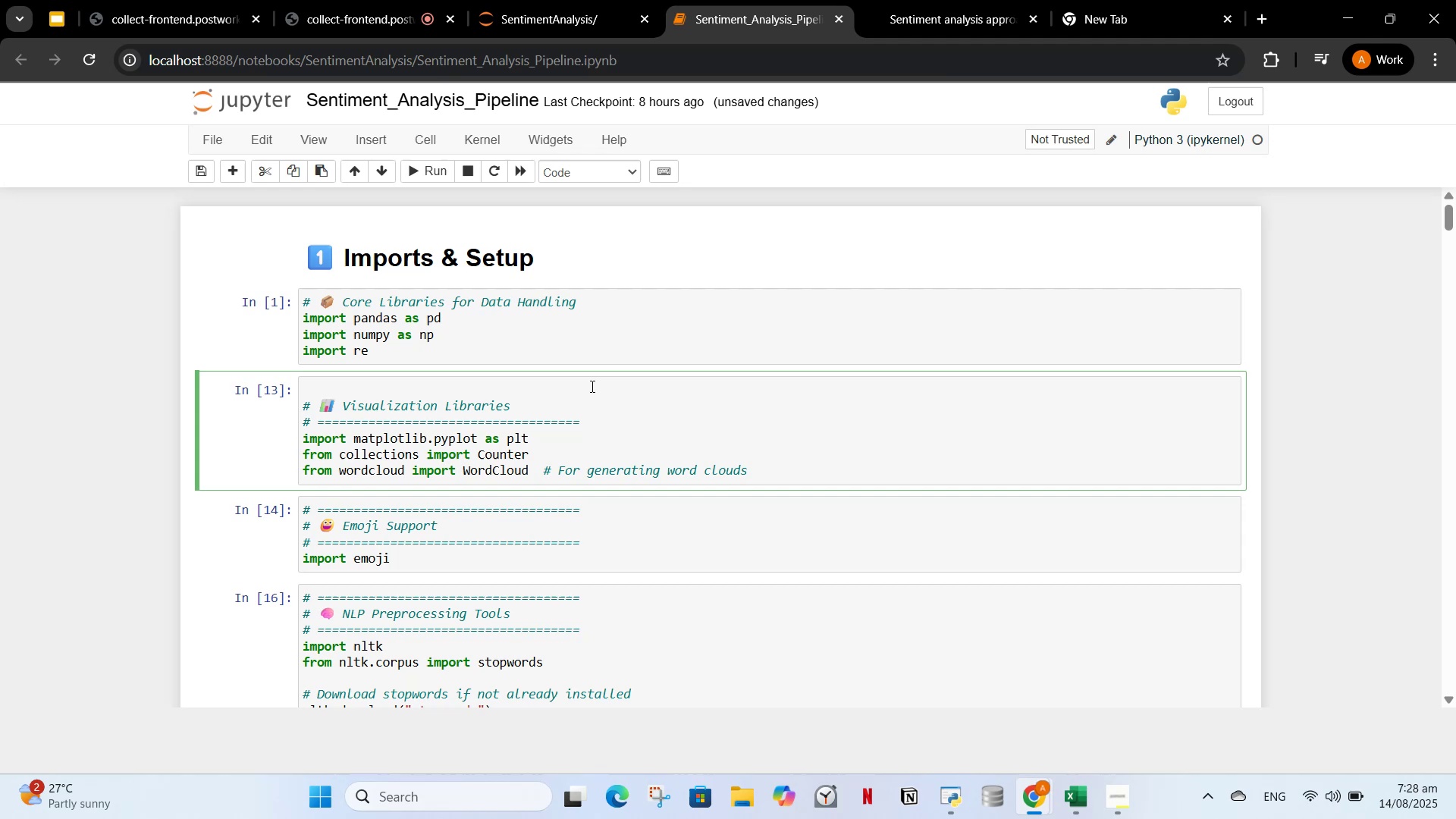 
key(Backspace)
 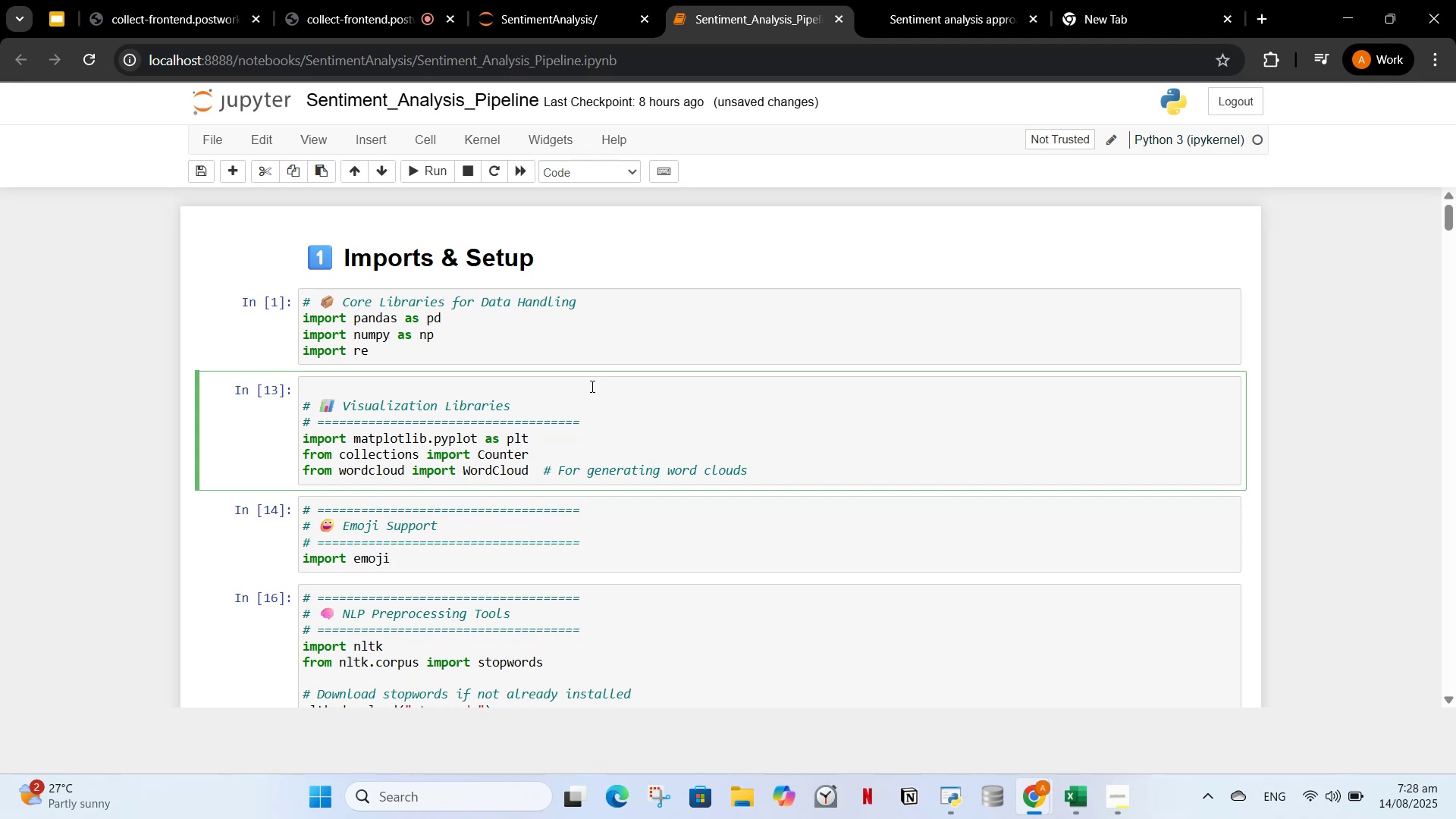 
key(ArrowDown)
 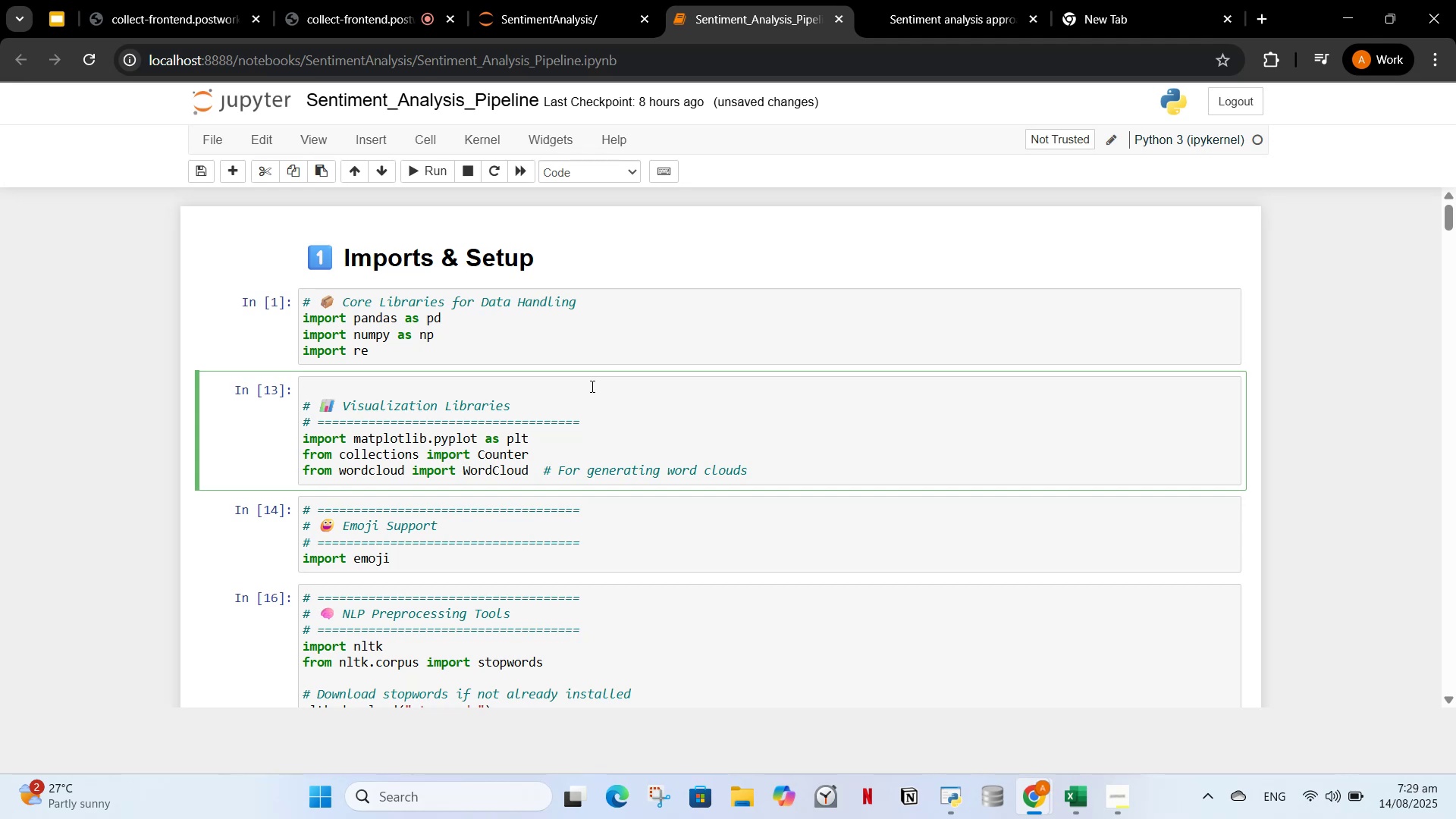 
key(Backspace)
 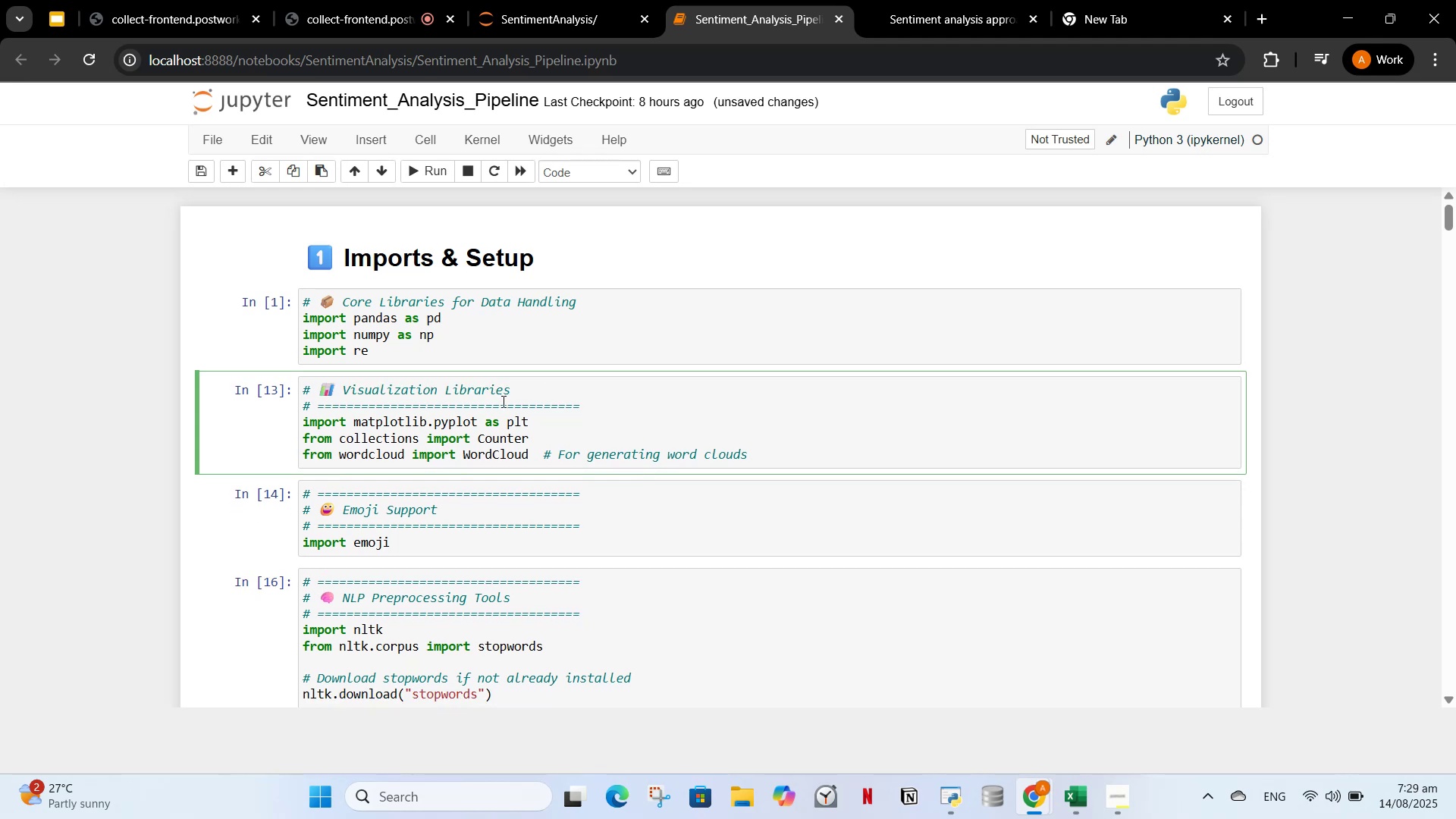 
left_click_drag(start_coordinate=[579, 417], to_coordinate=[548, 409])
 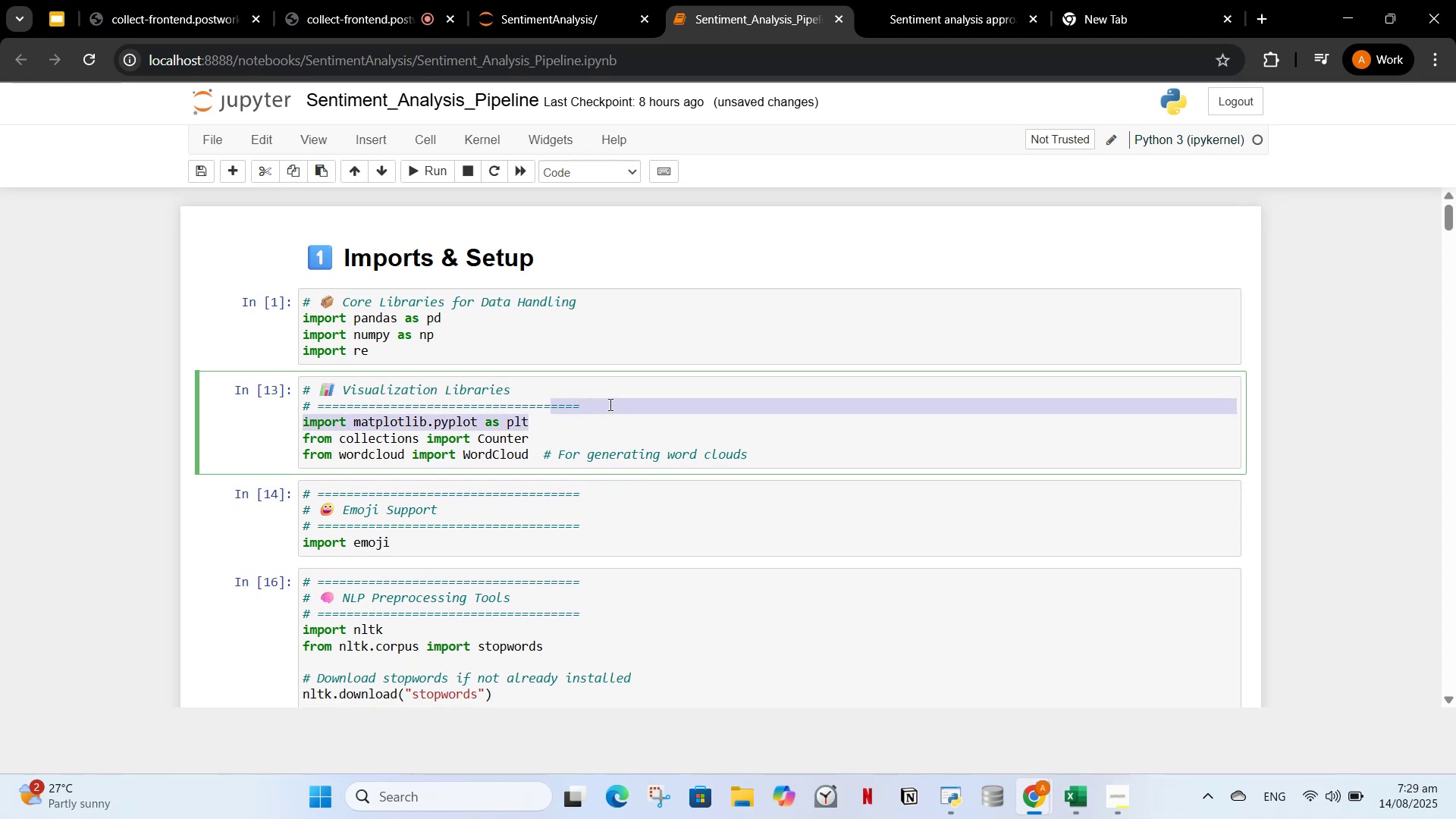 
left_click([610, 403])
 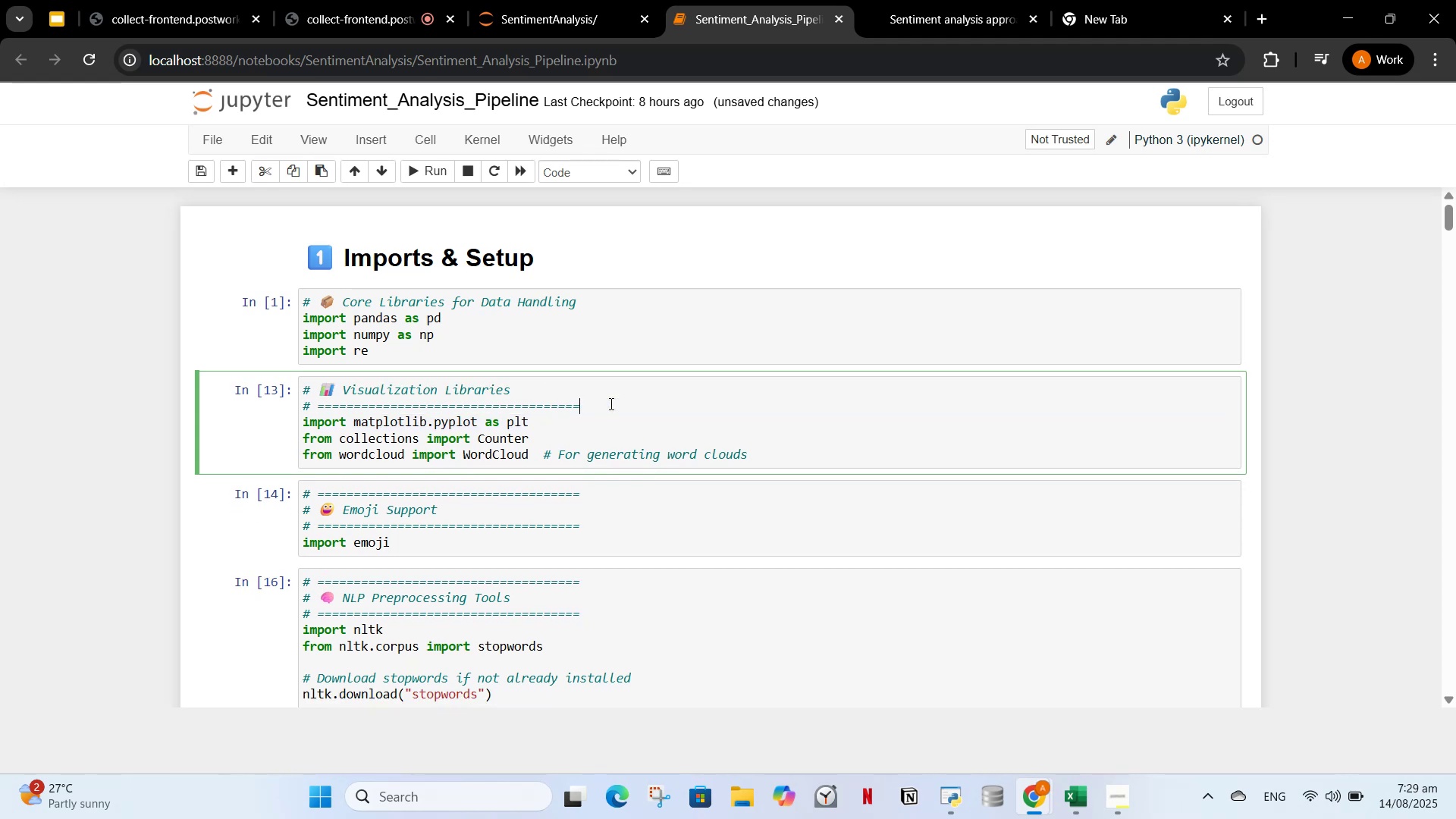 
left_click_drag(start_coordinate=[610, 403], to_coordinate=[392, 383])
 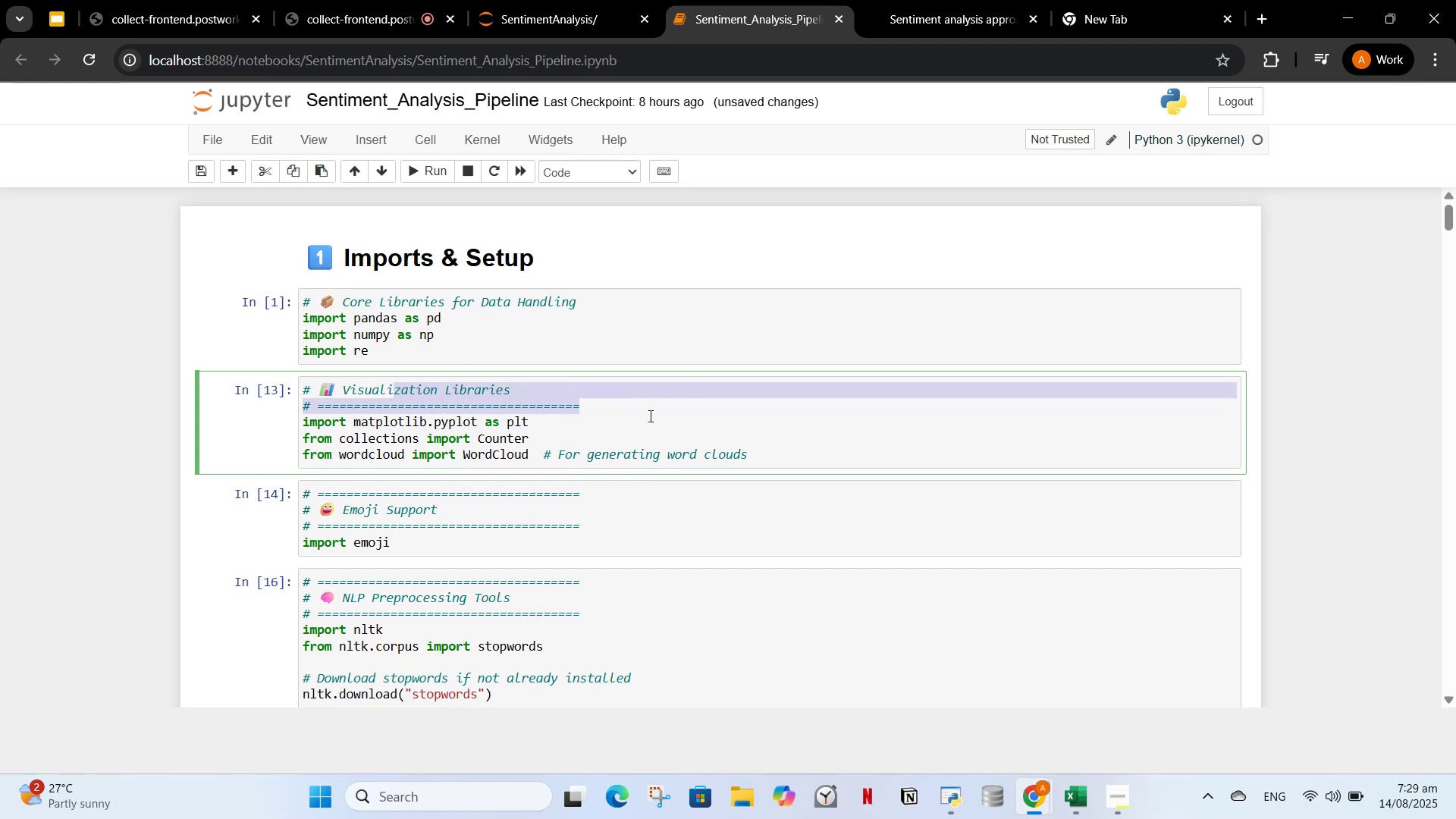 
left_click([619, 389])
 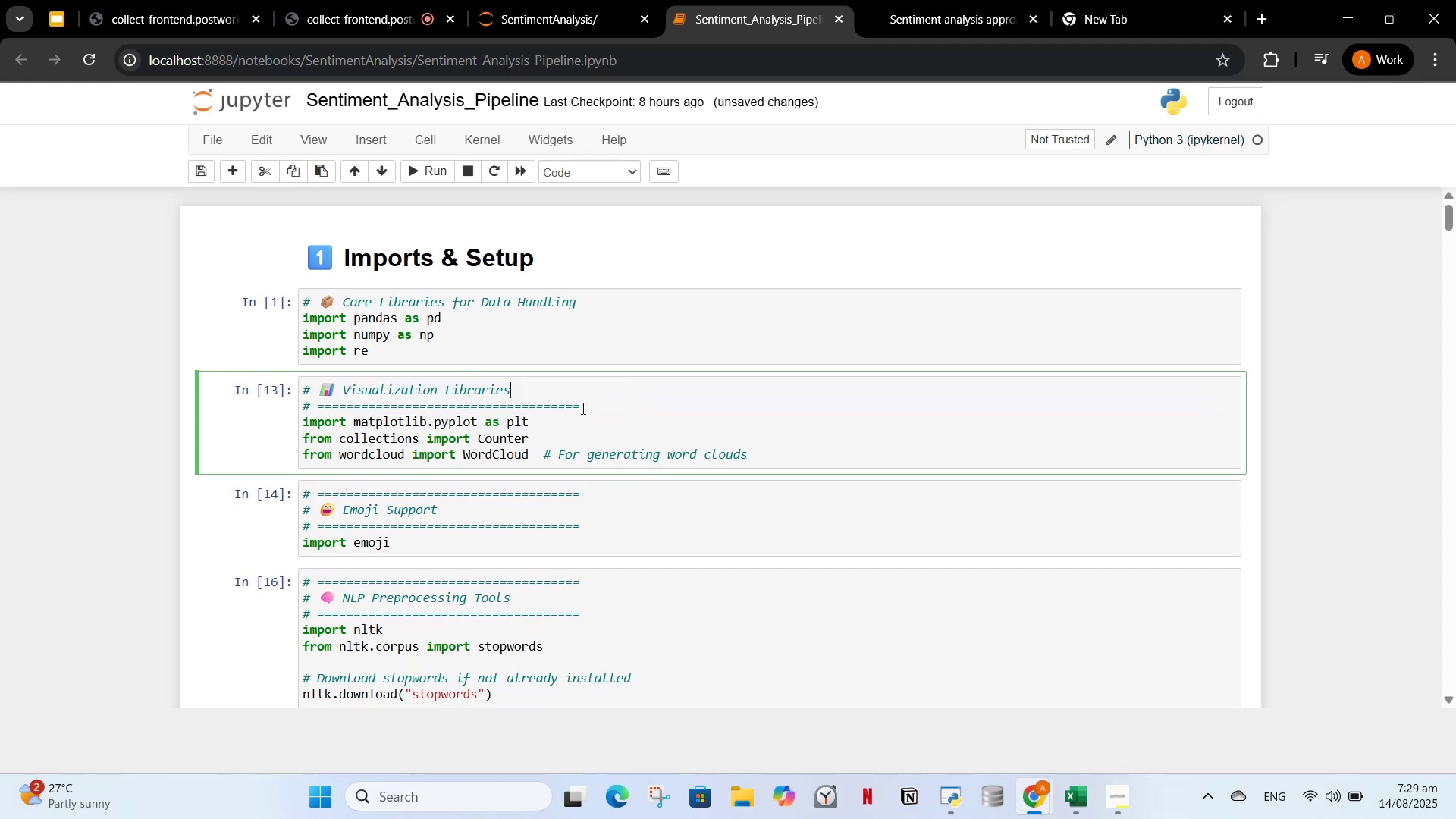 
left_click([583, 408])
 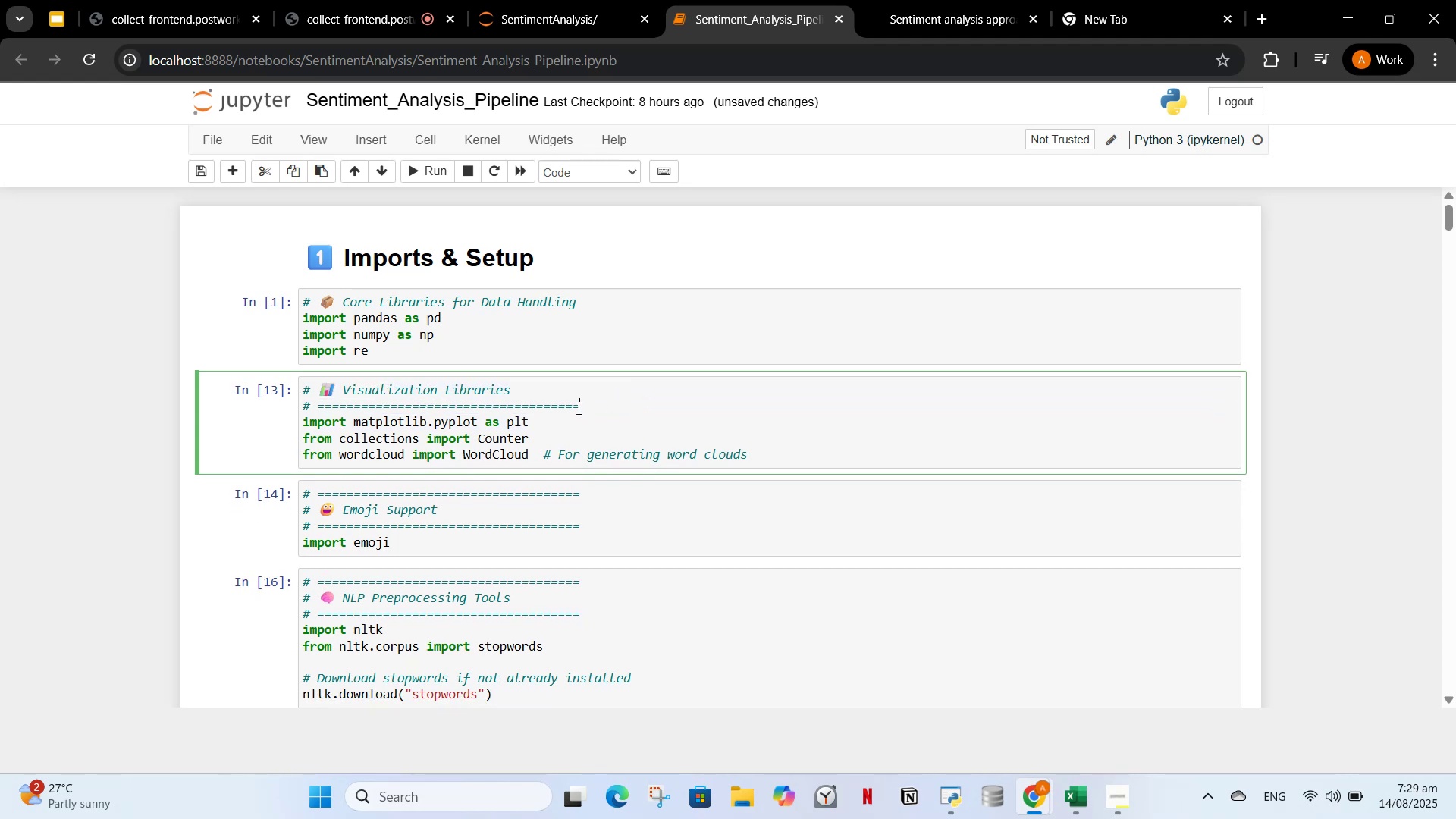 
hold_key(key=Backspace, duration=1.5)
 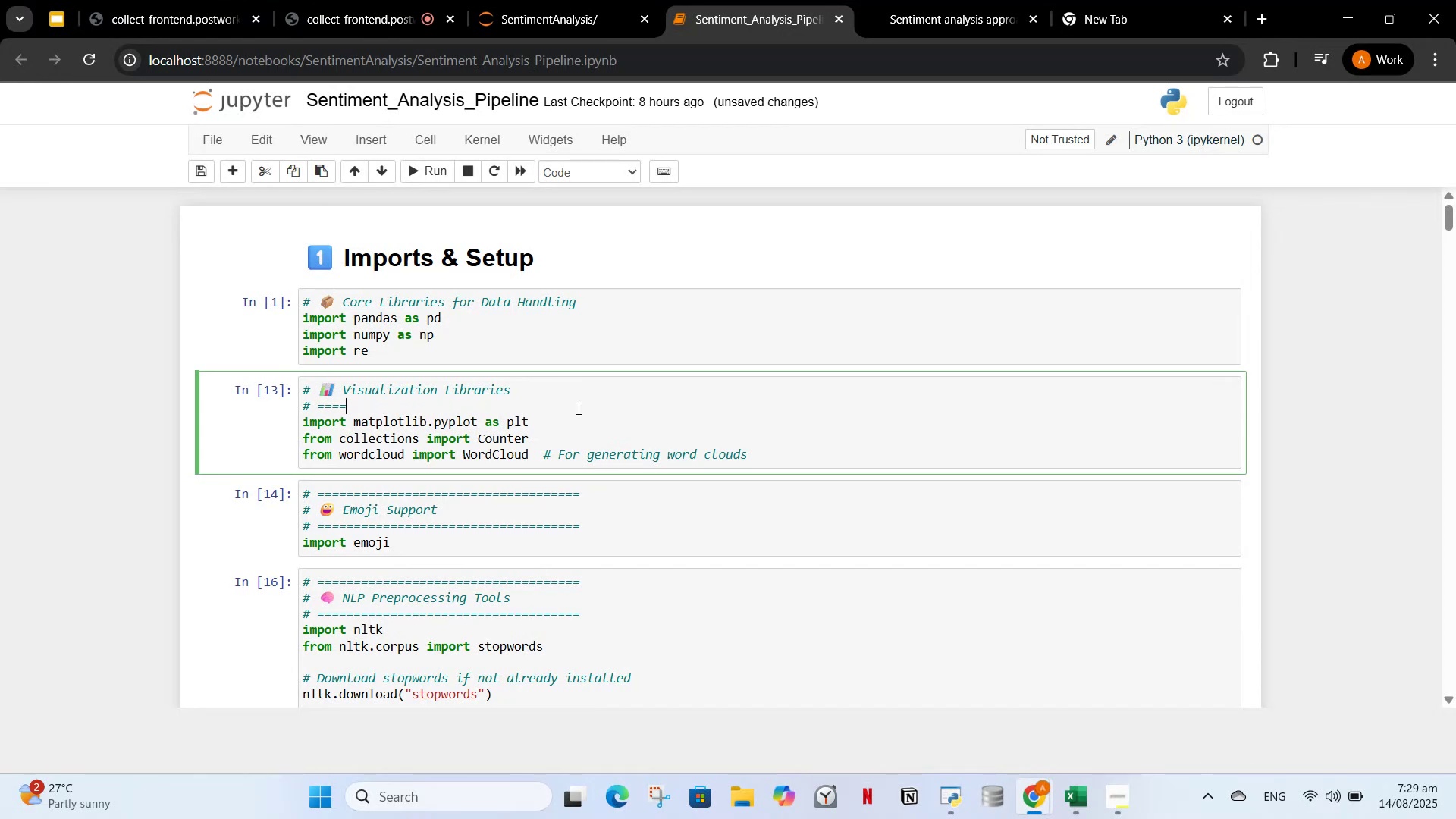 
key(Backspace)
 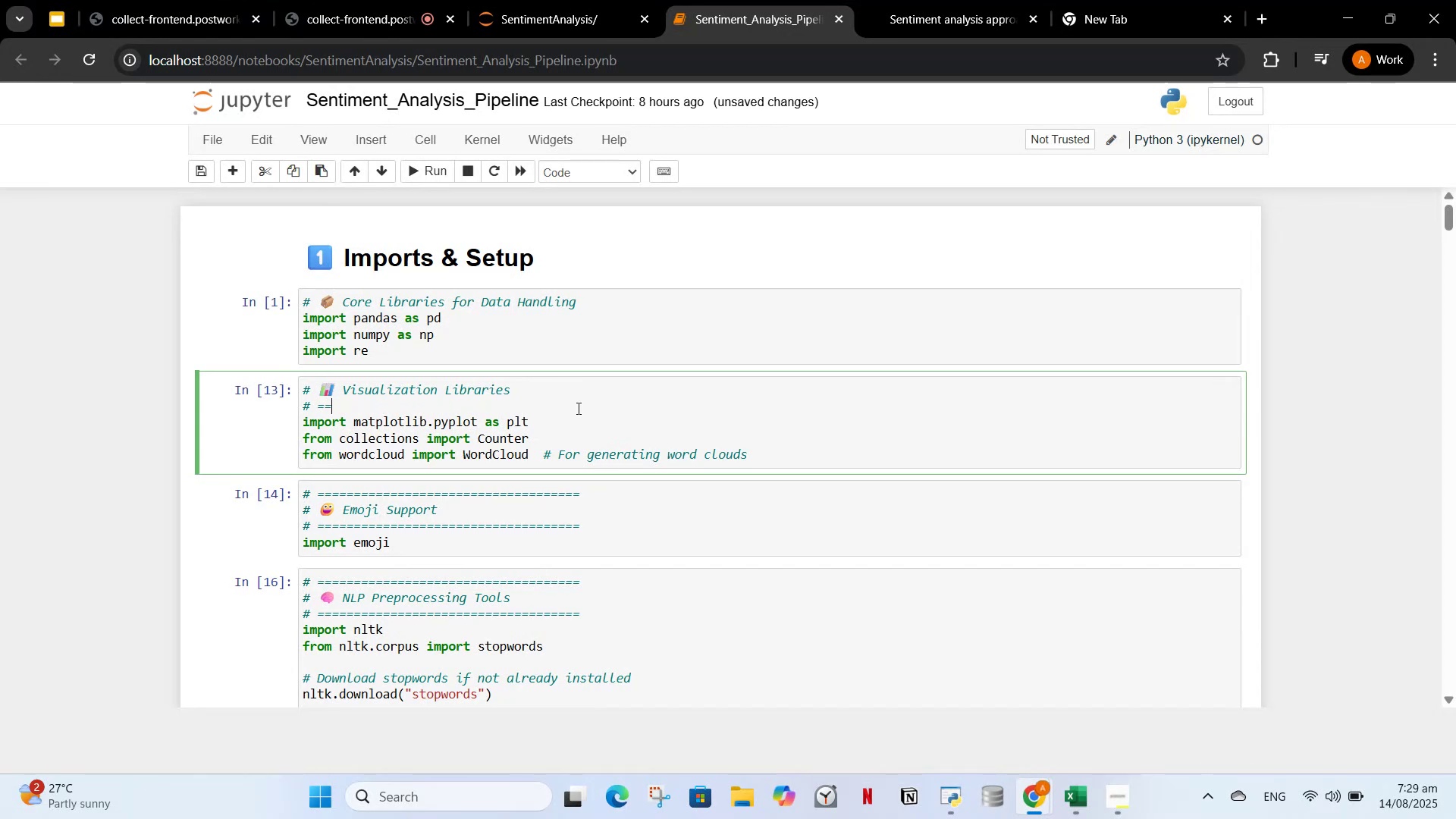 
key(Backspace)
 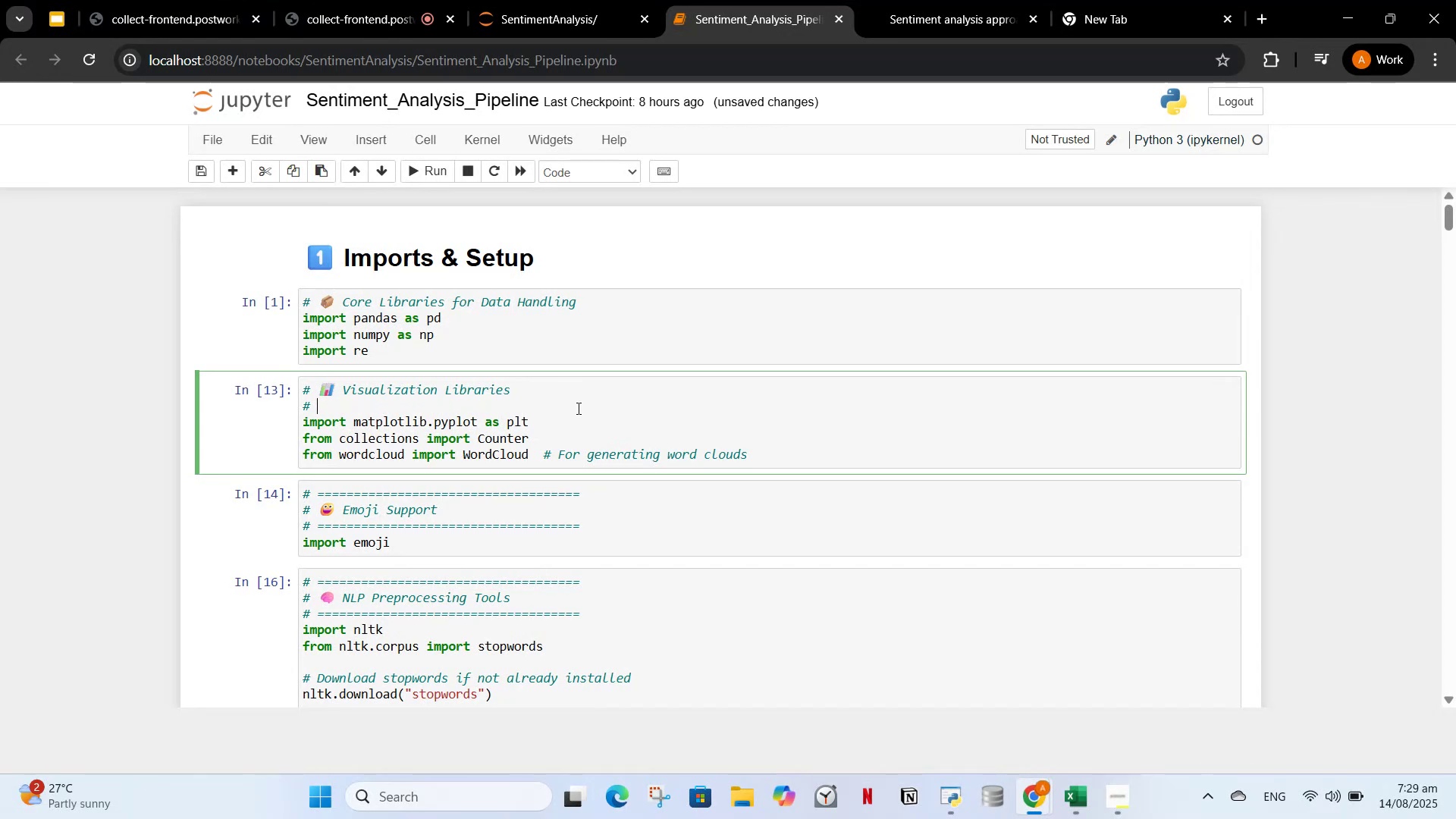 
key(Backspace)
 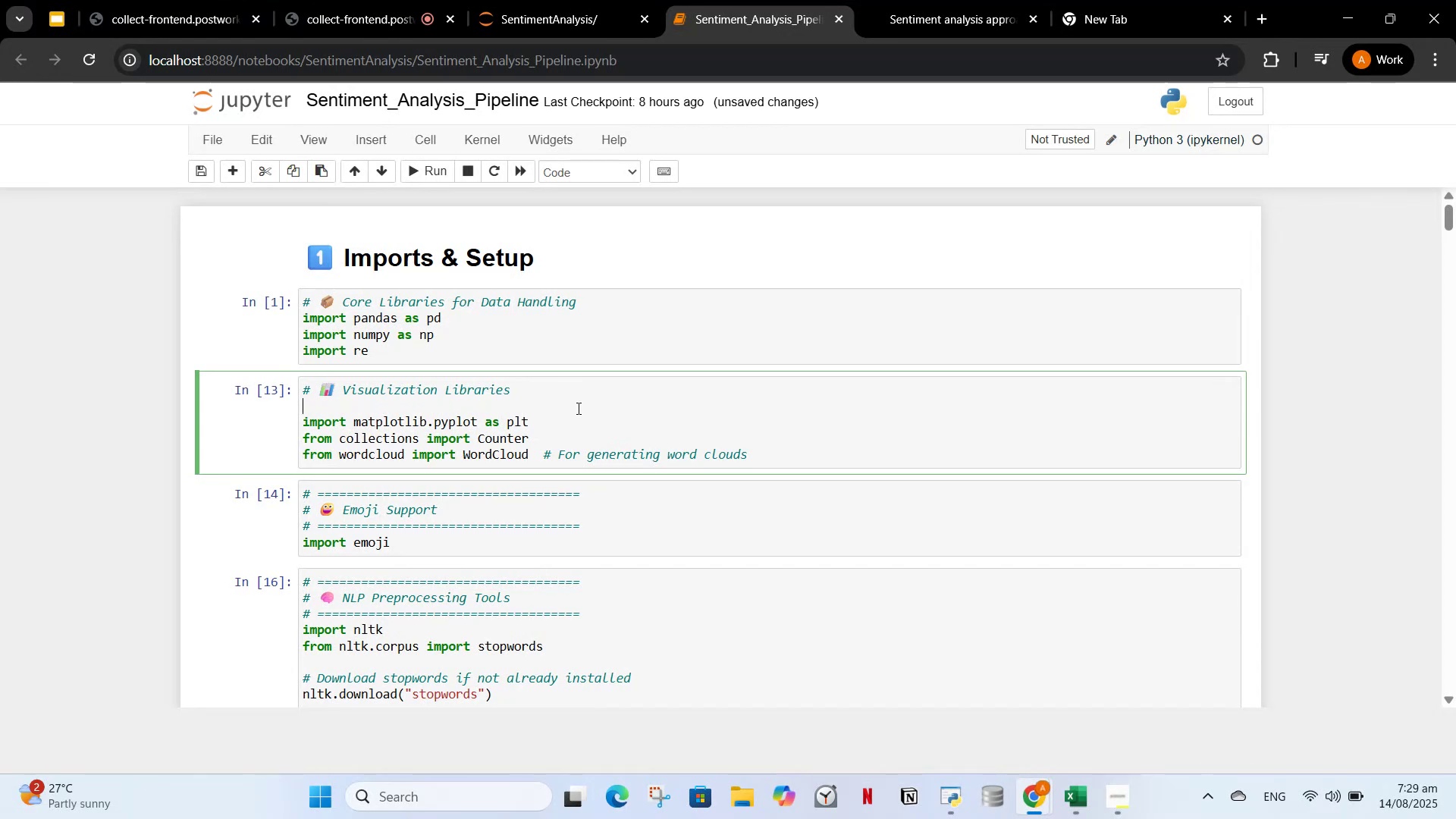 
key(Backspace)
 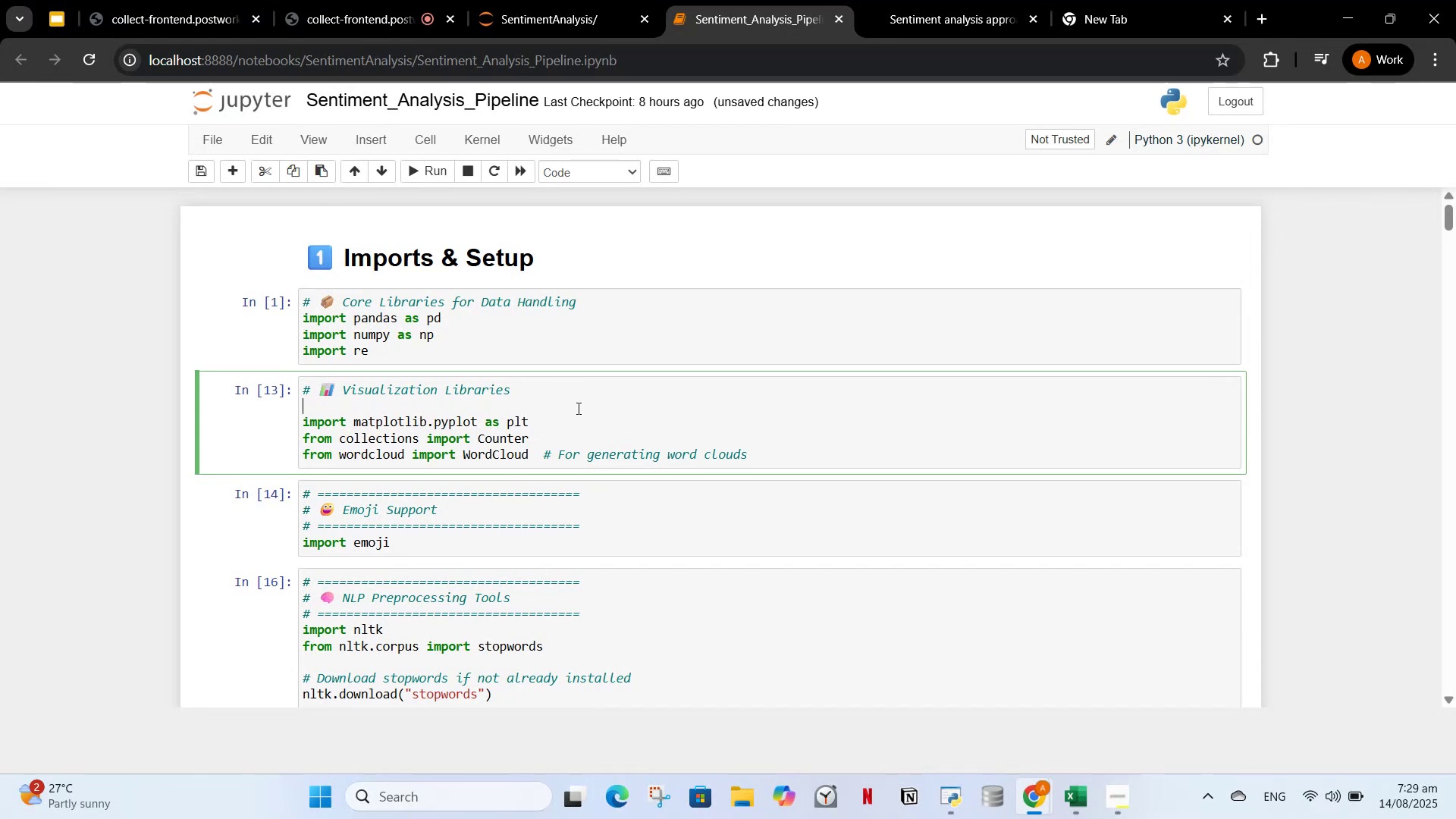 
key(Backspace)
 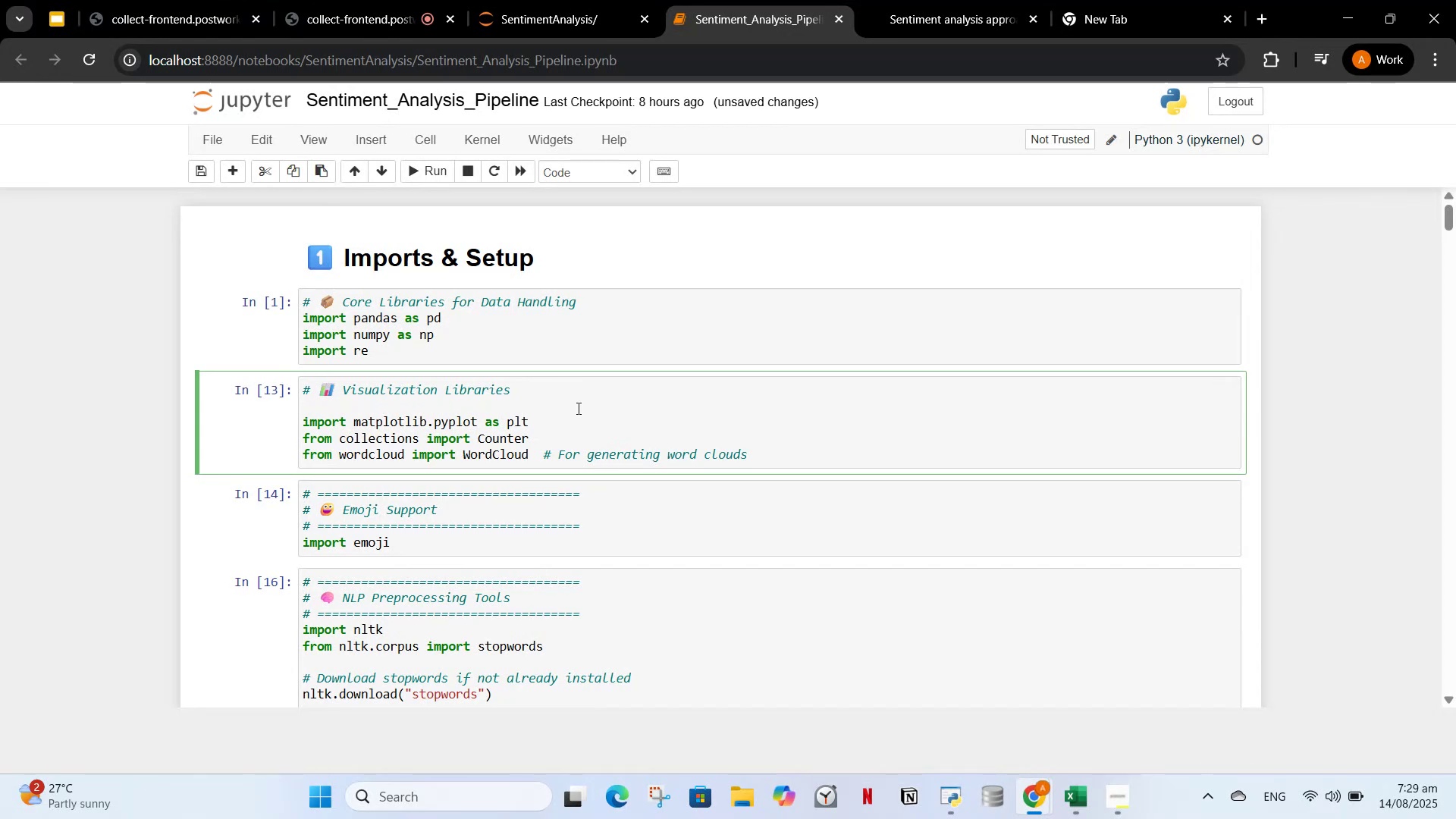 
key(ArrowDown)
 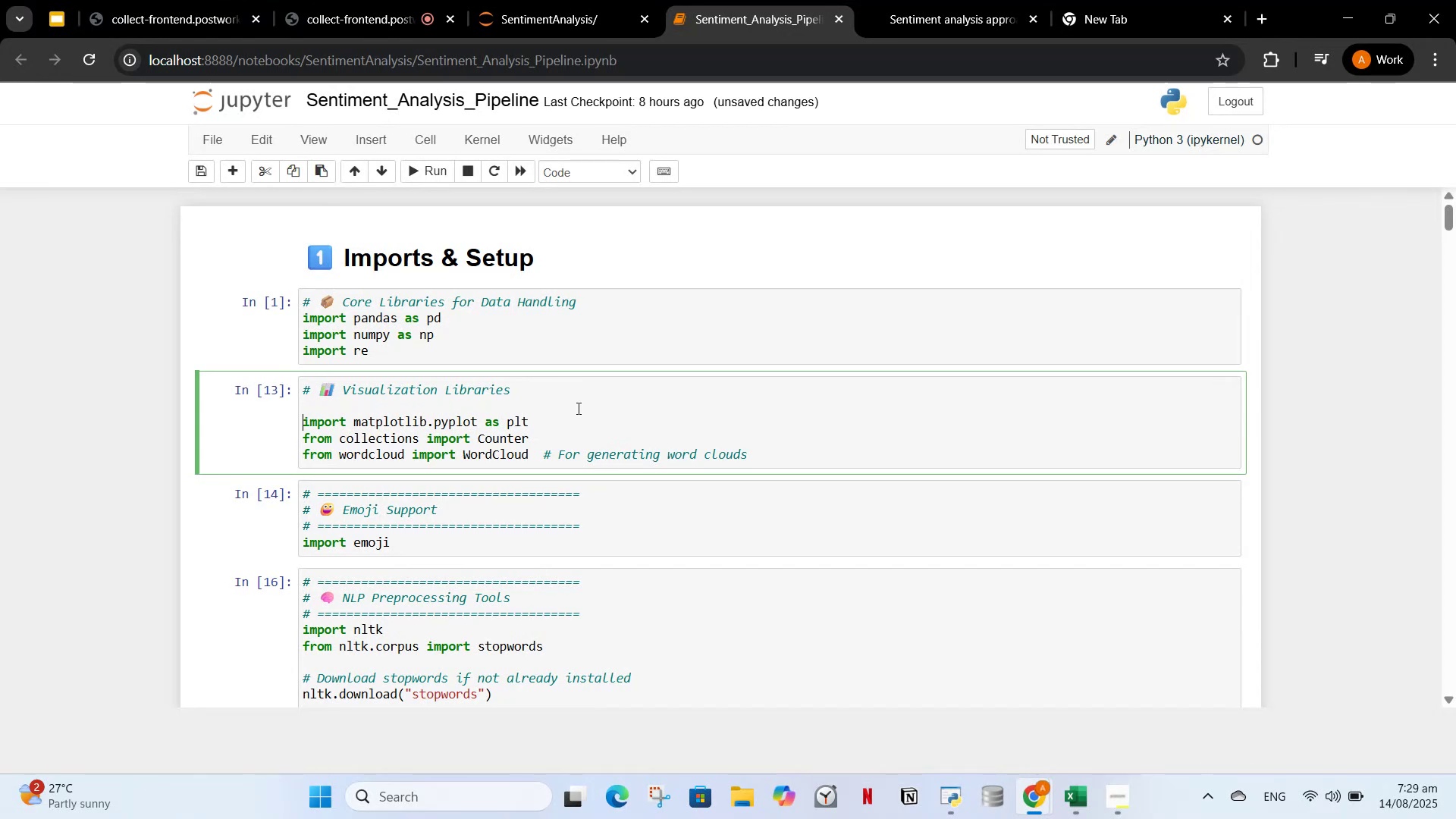 
key(Backspace)
 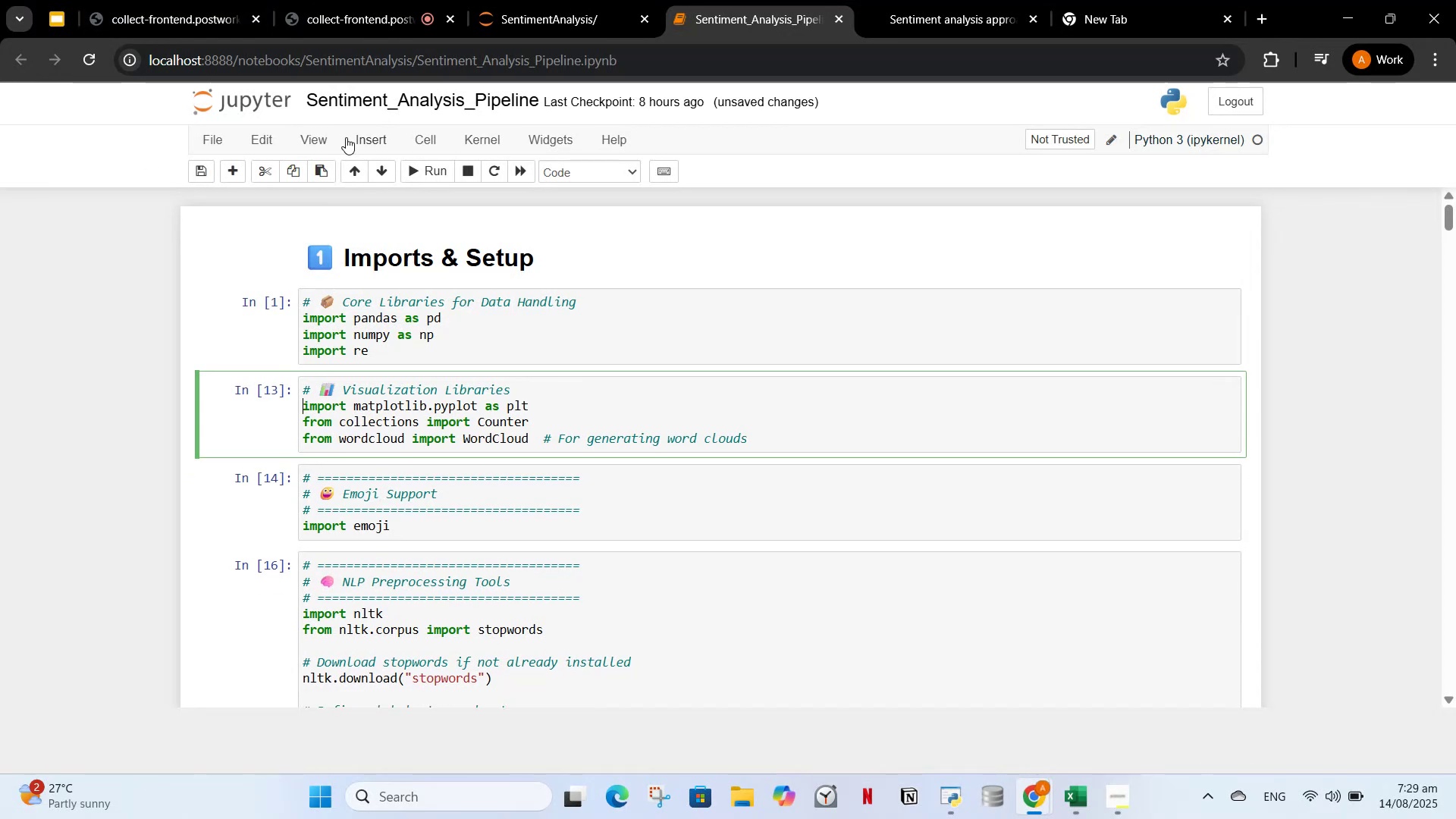 
left_click([416, 178])
 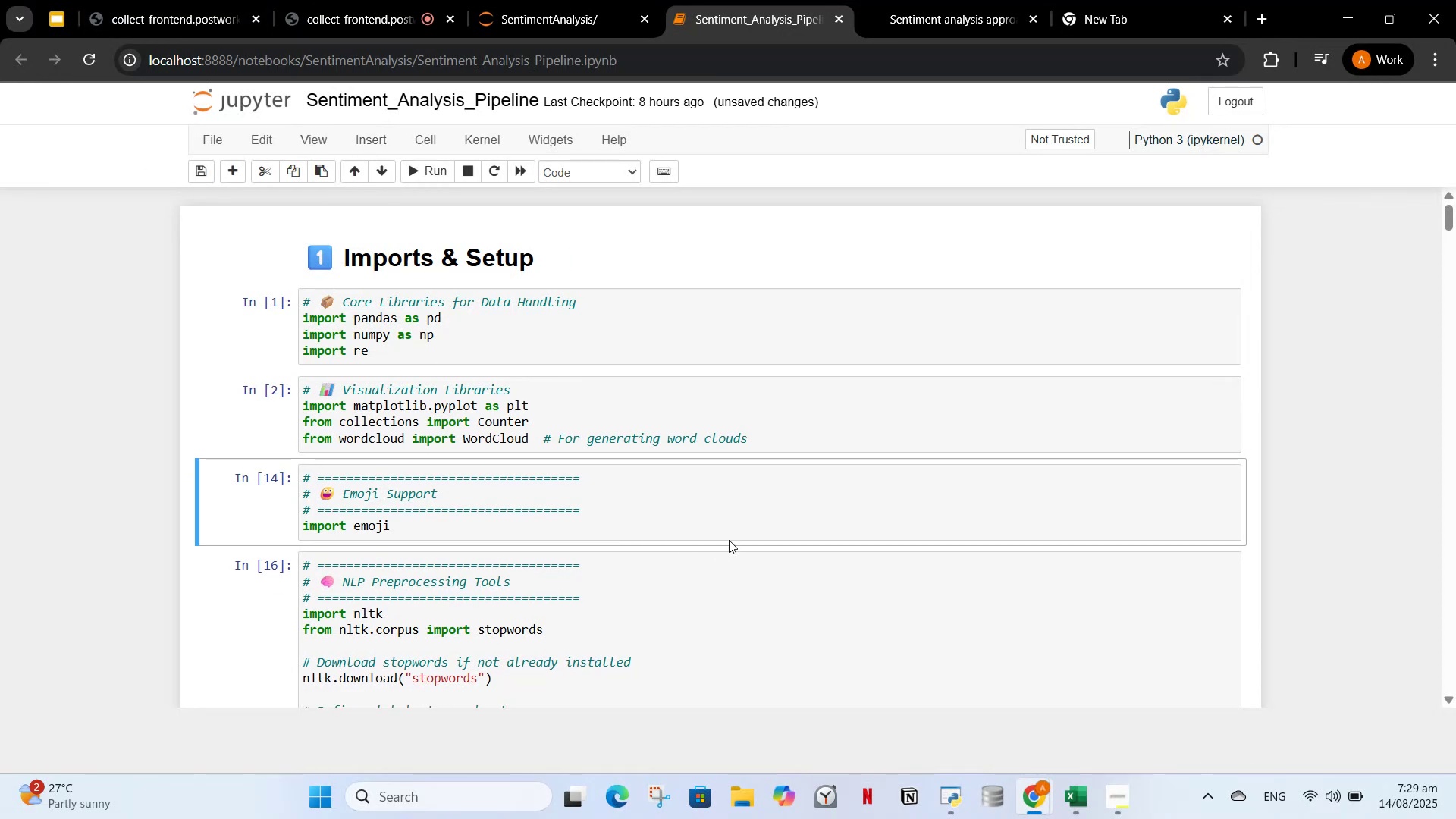 
left_click([590, 484])
 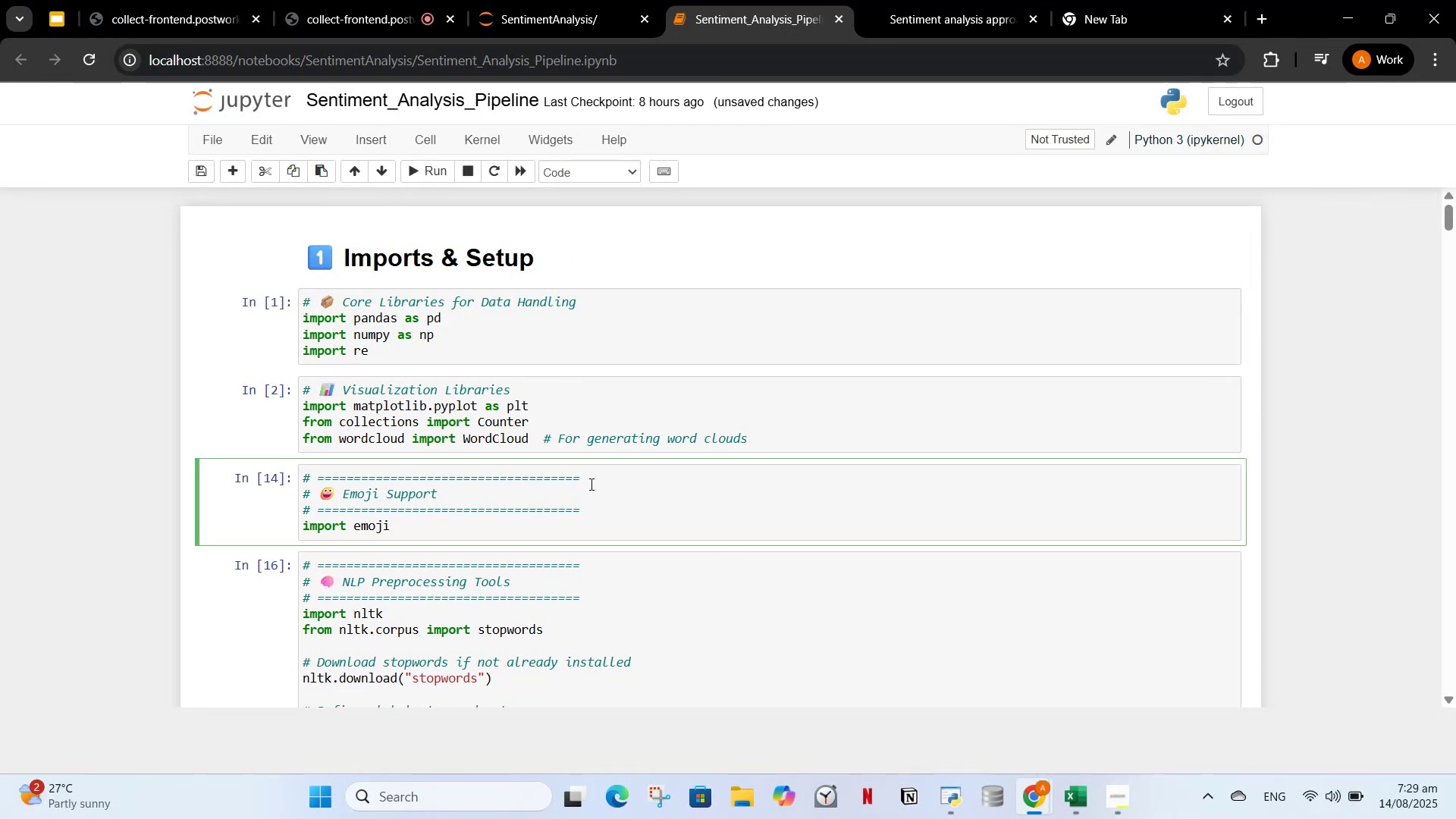 
hold_key(key=Backspace, duration=1.52)
 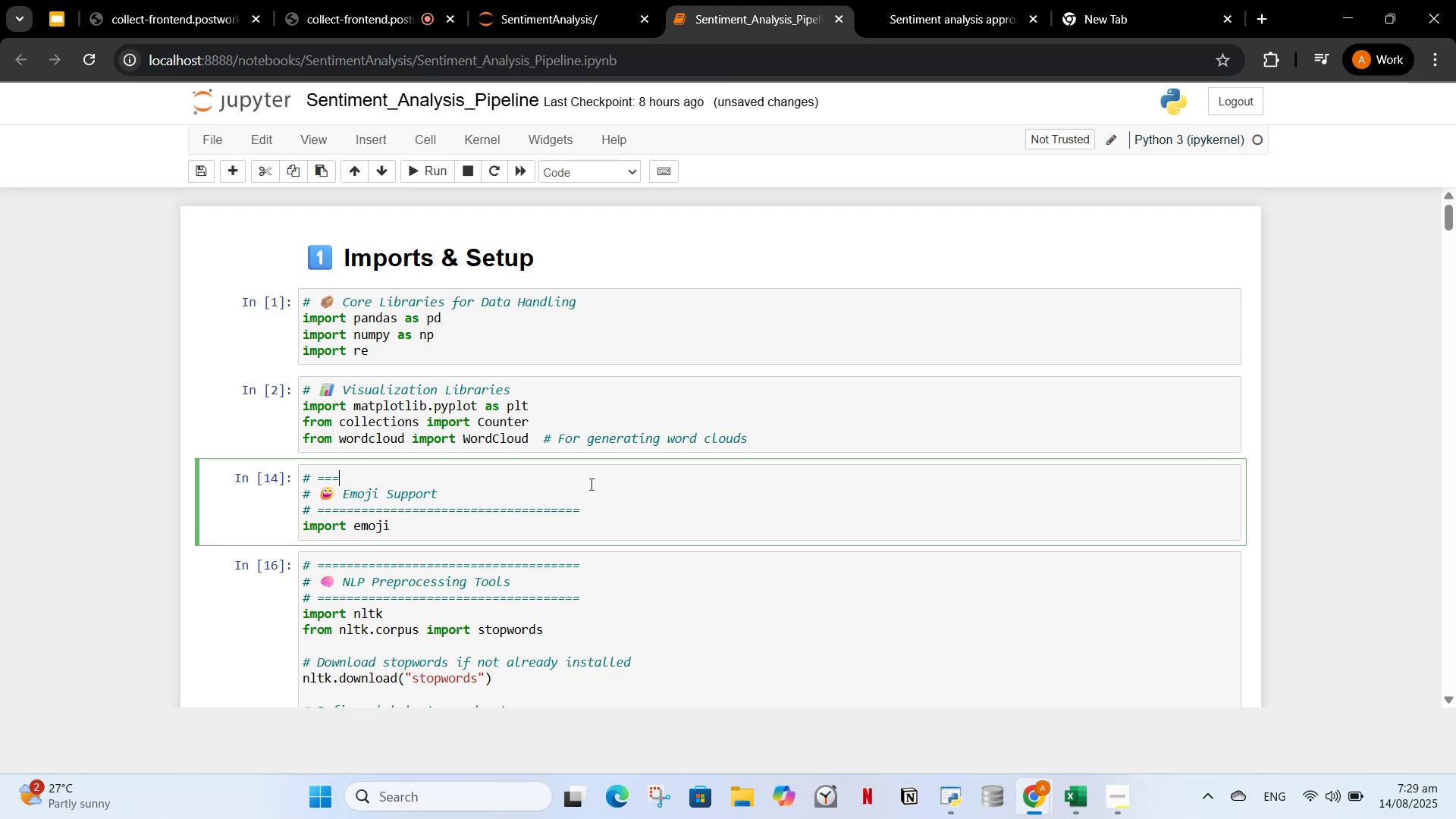 
key(Backspace)
 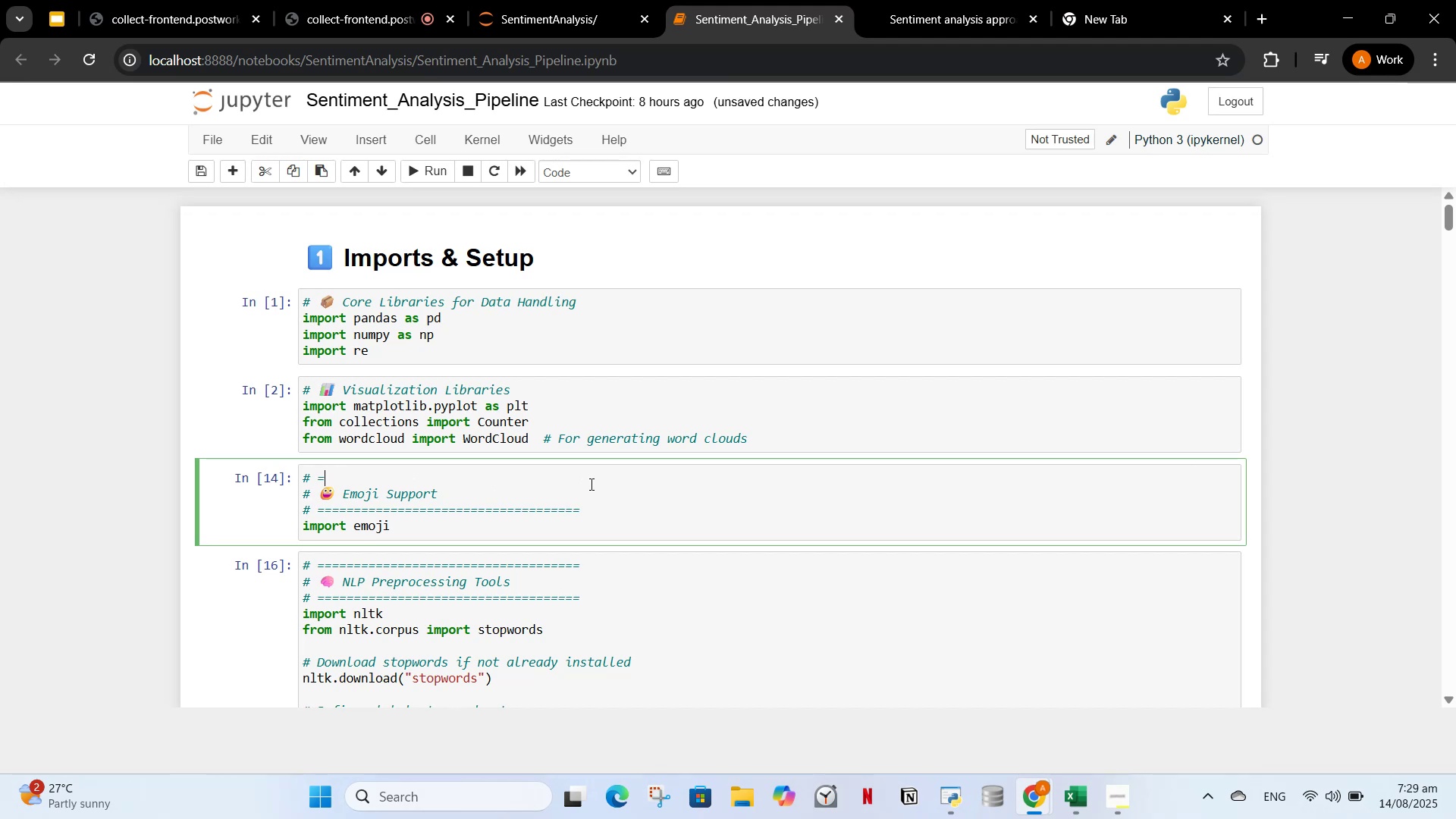 
key(Backspace)
 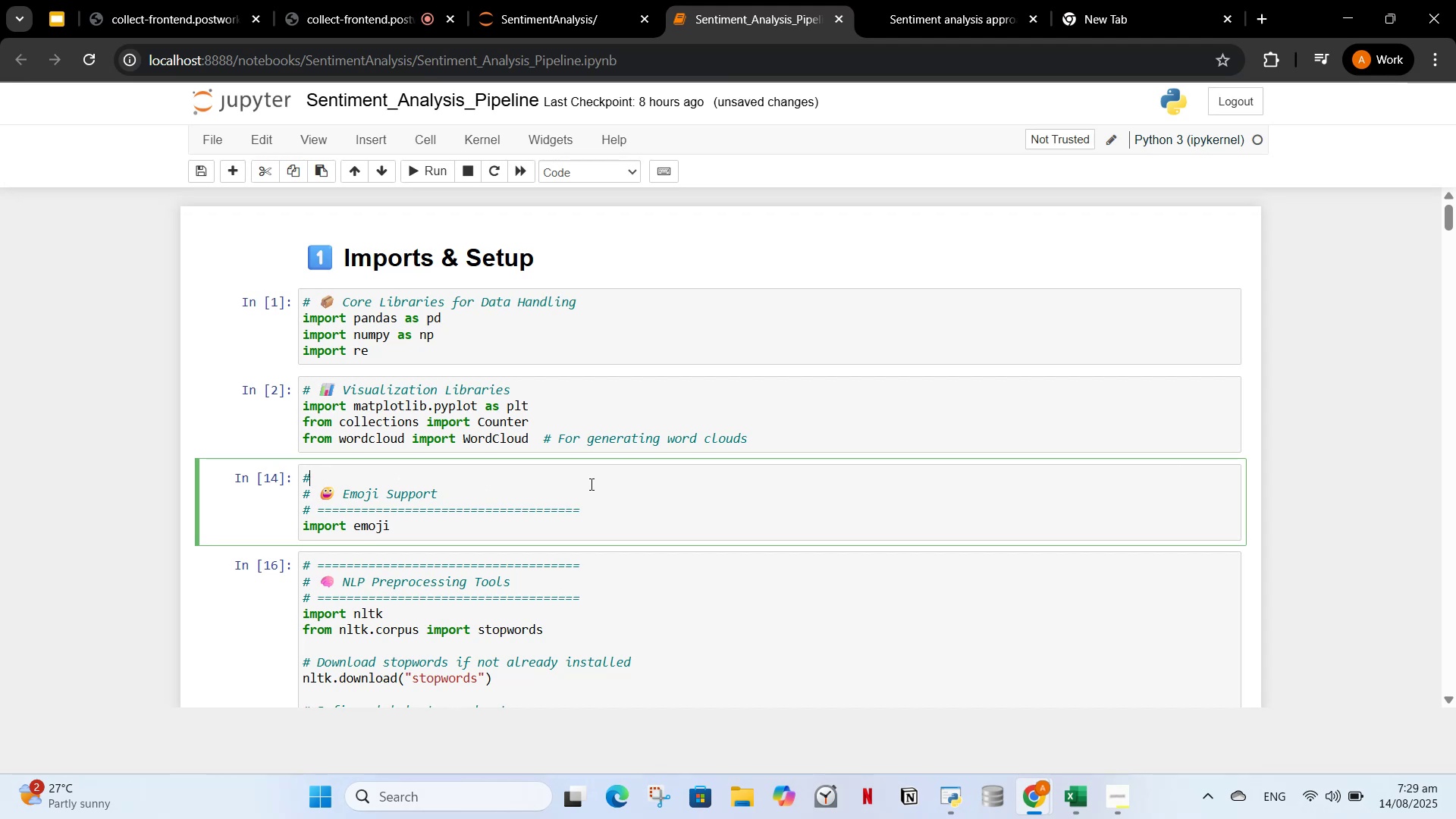 
key(Backspace)
 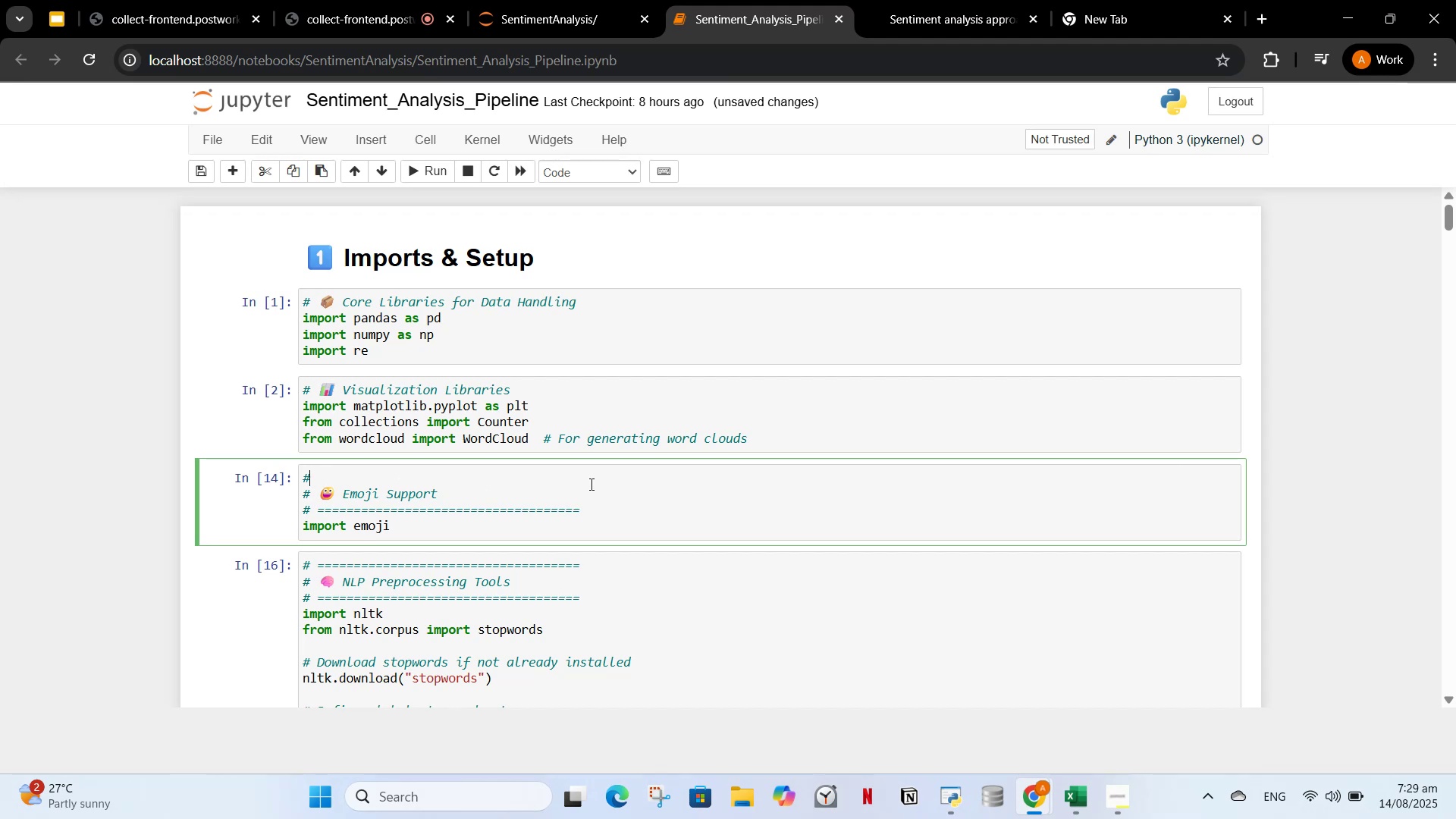 
key(Backspace)
 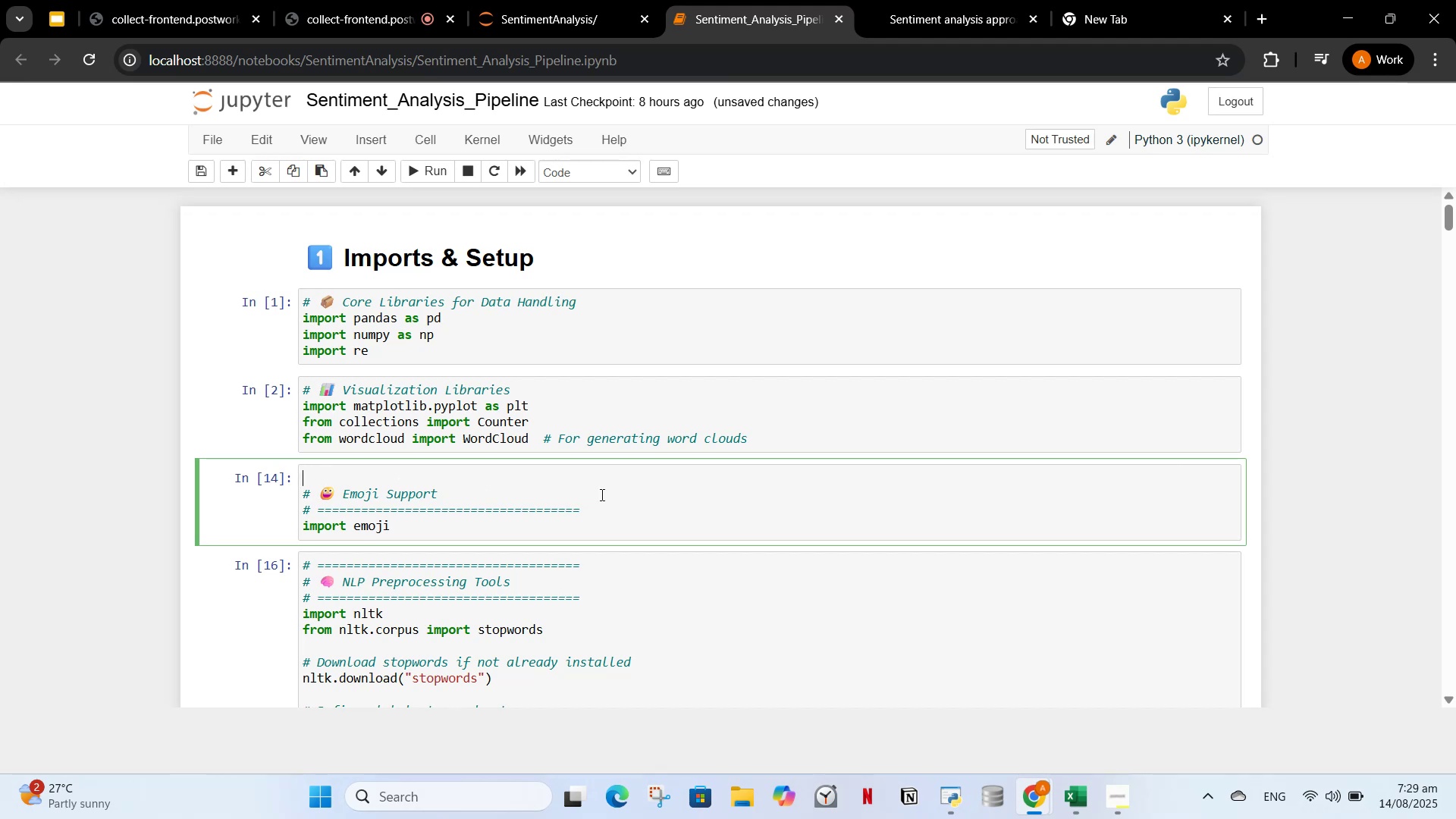 
left_click([601, 494])
 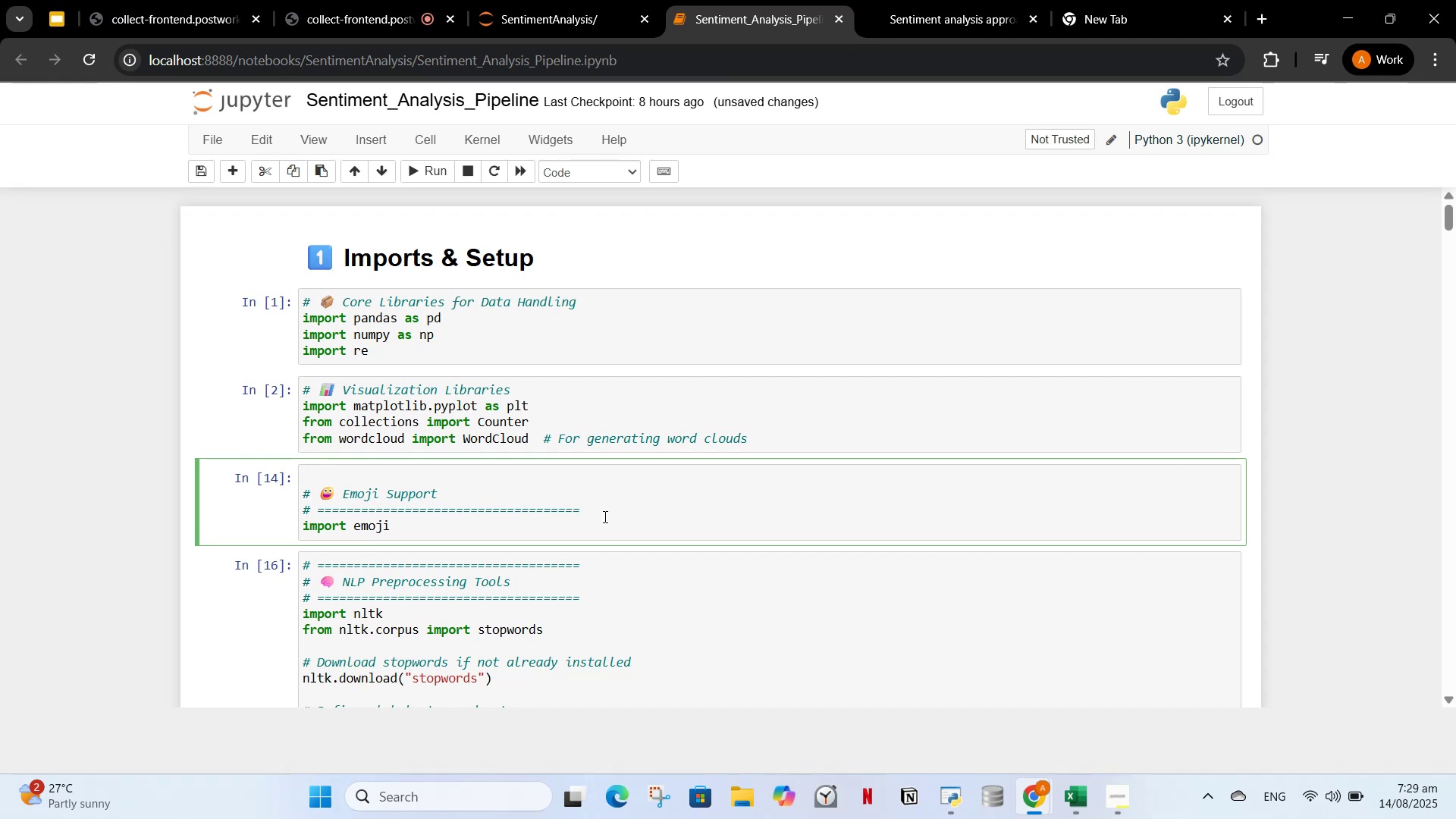 
left_click([604, 516])
 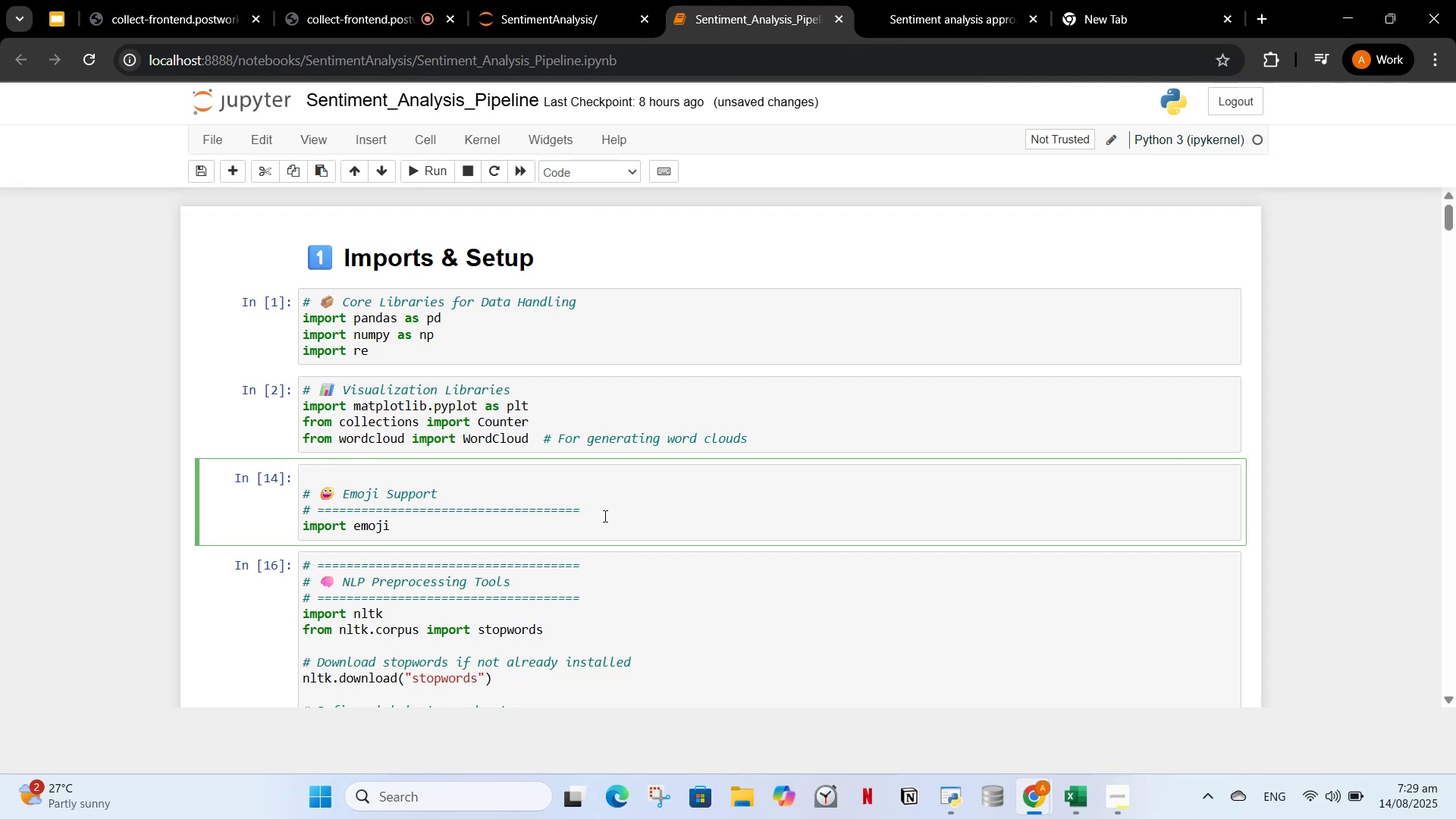 
hold_key(key=Backspace, duration=1.46)
 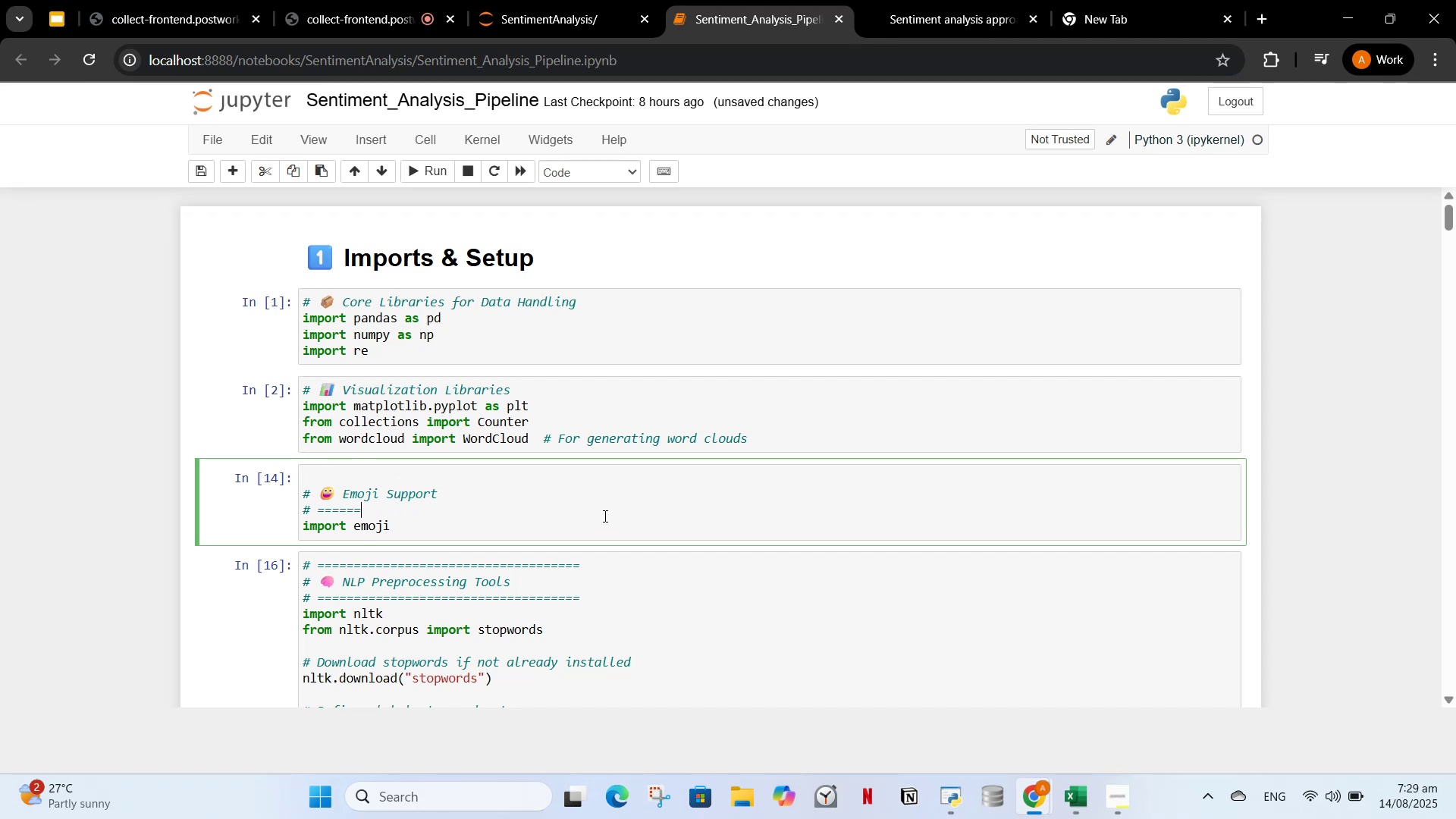 
key(Backspace)
 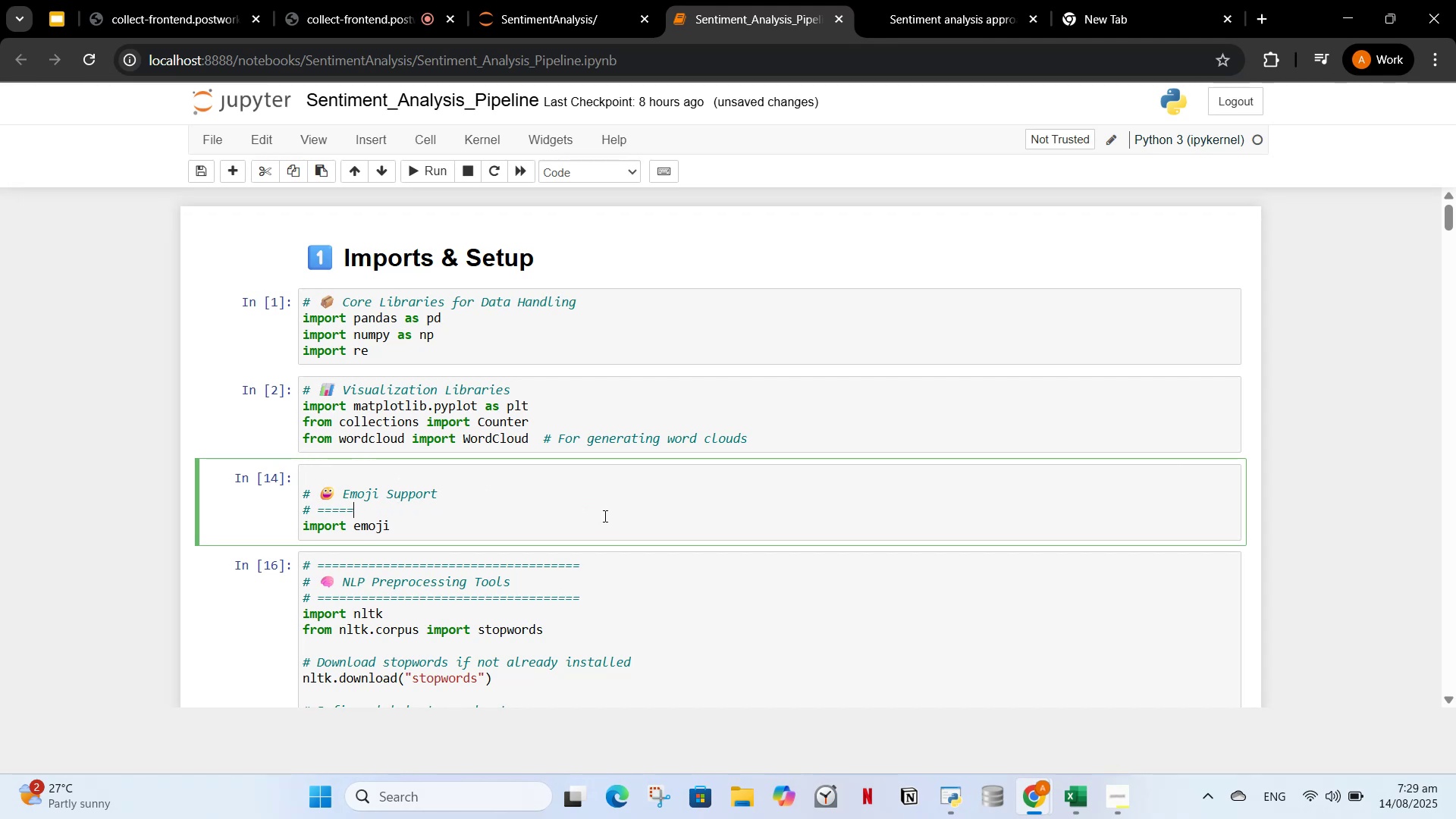 
key(Backspace)
 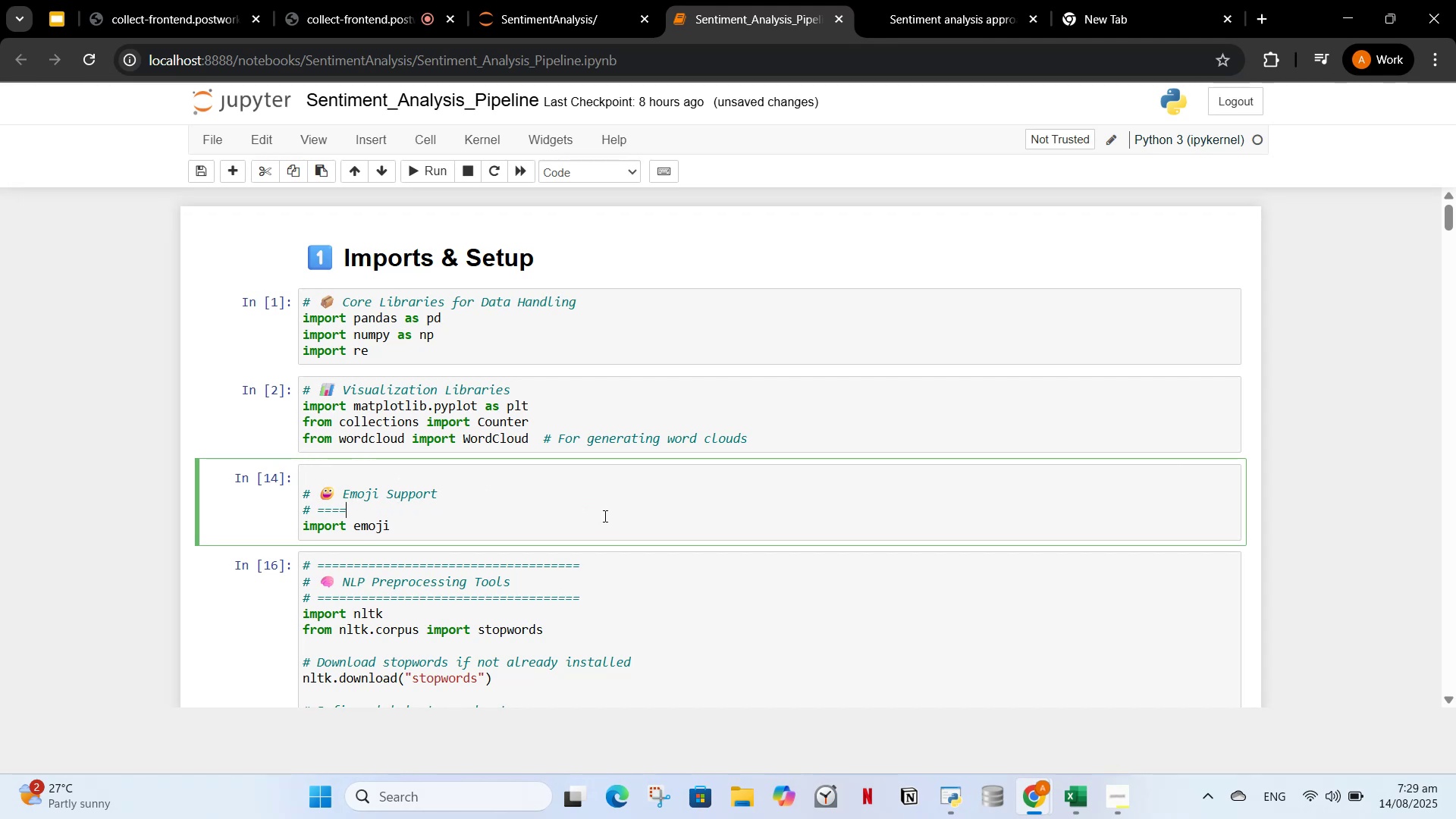 
key(Backspace)
 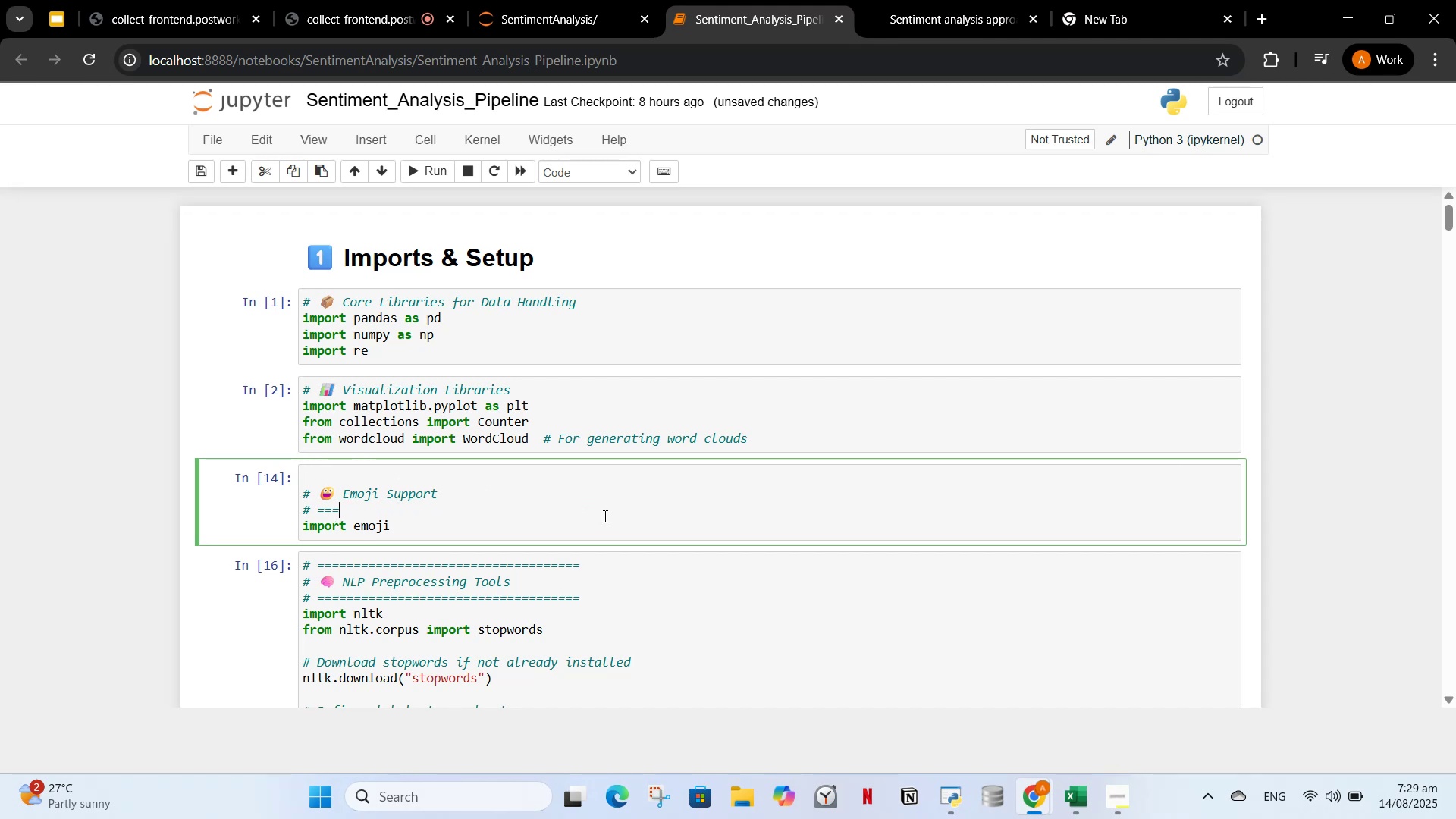 
key(Backspace)
 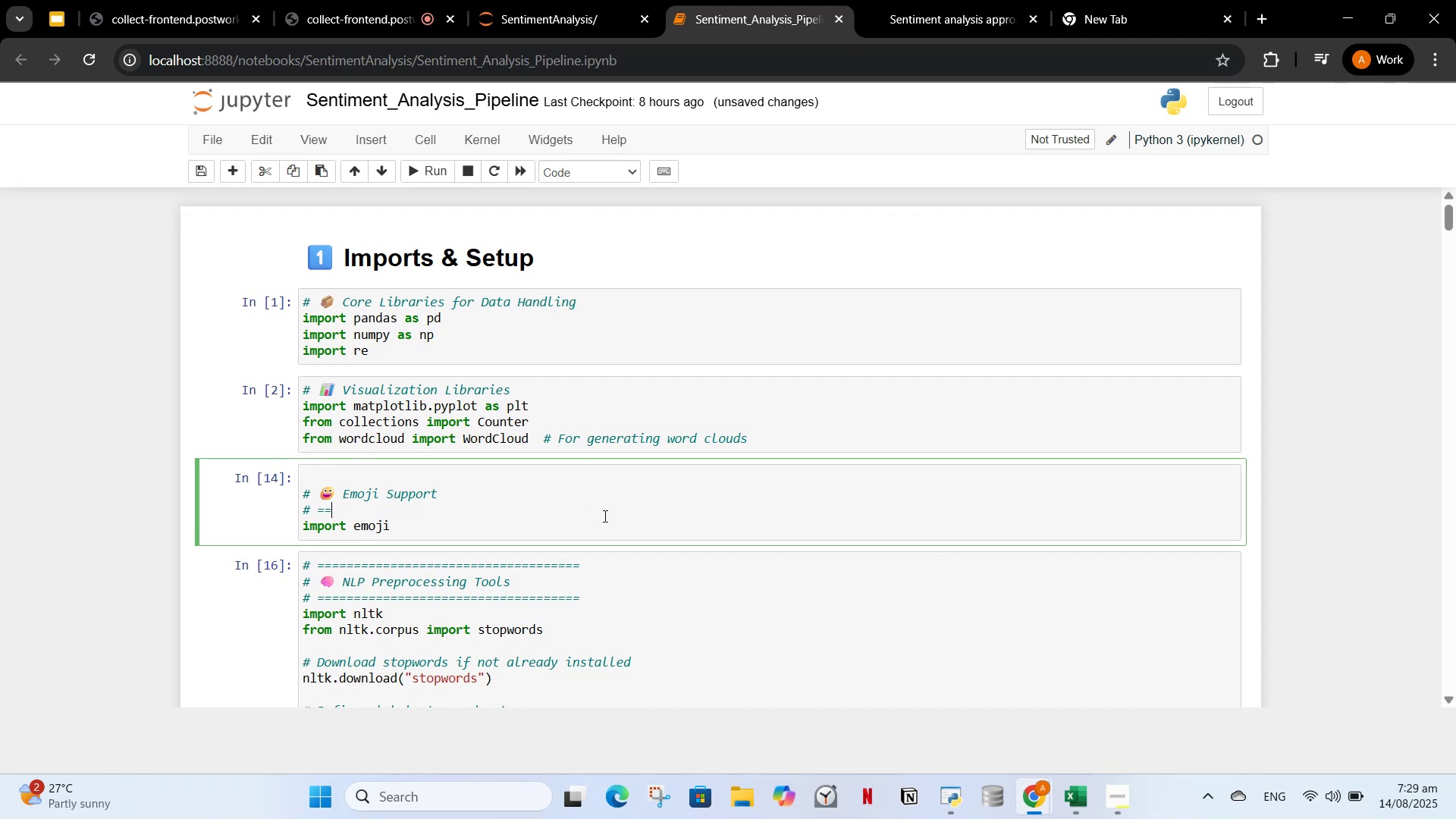 
key(Backspace)
 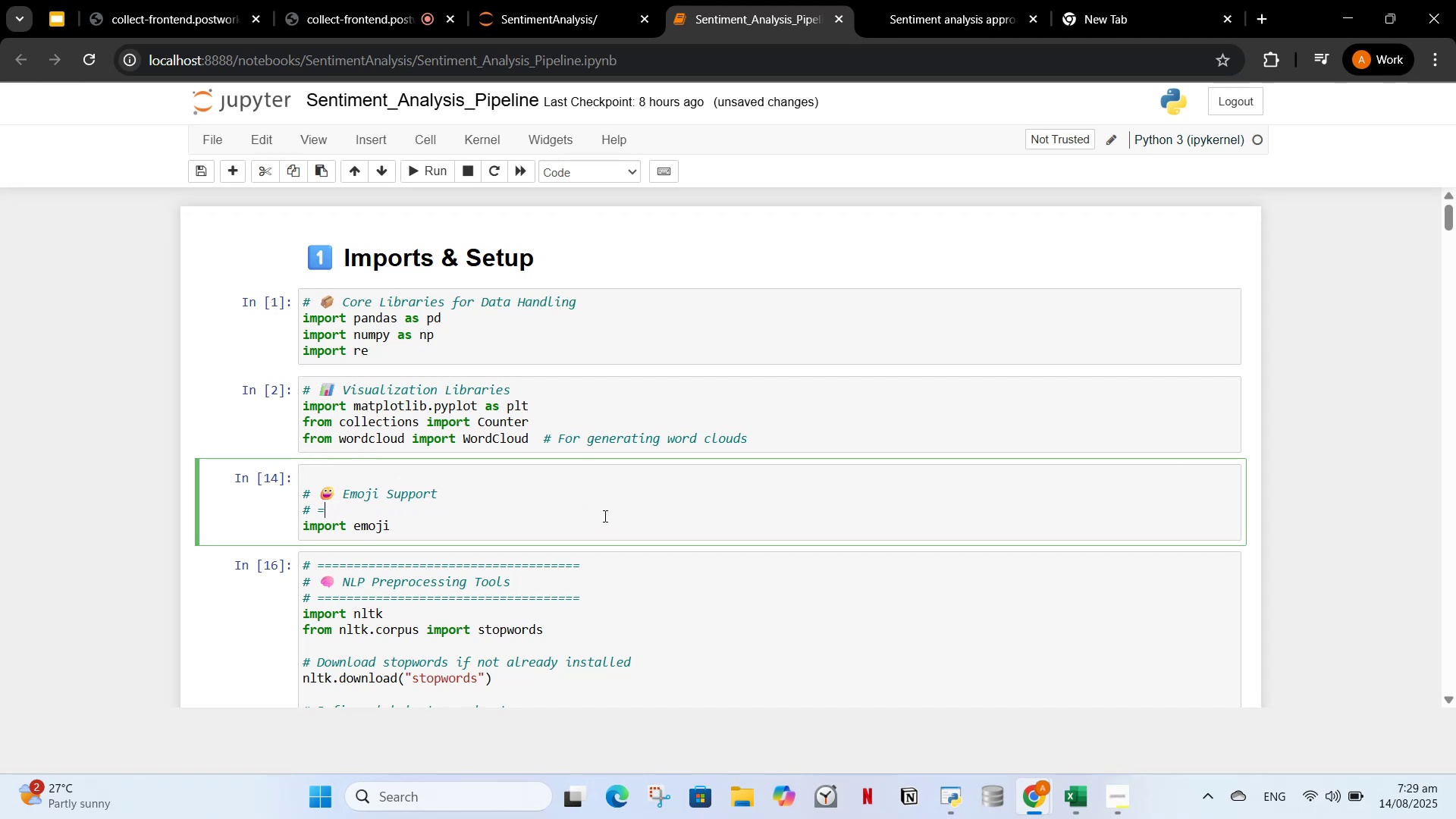 
key(Backspace)
 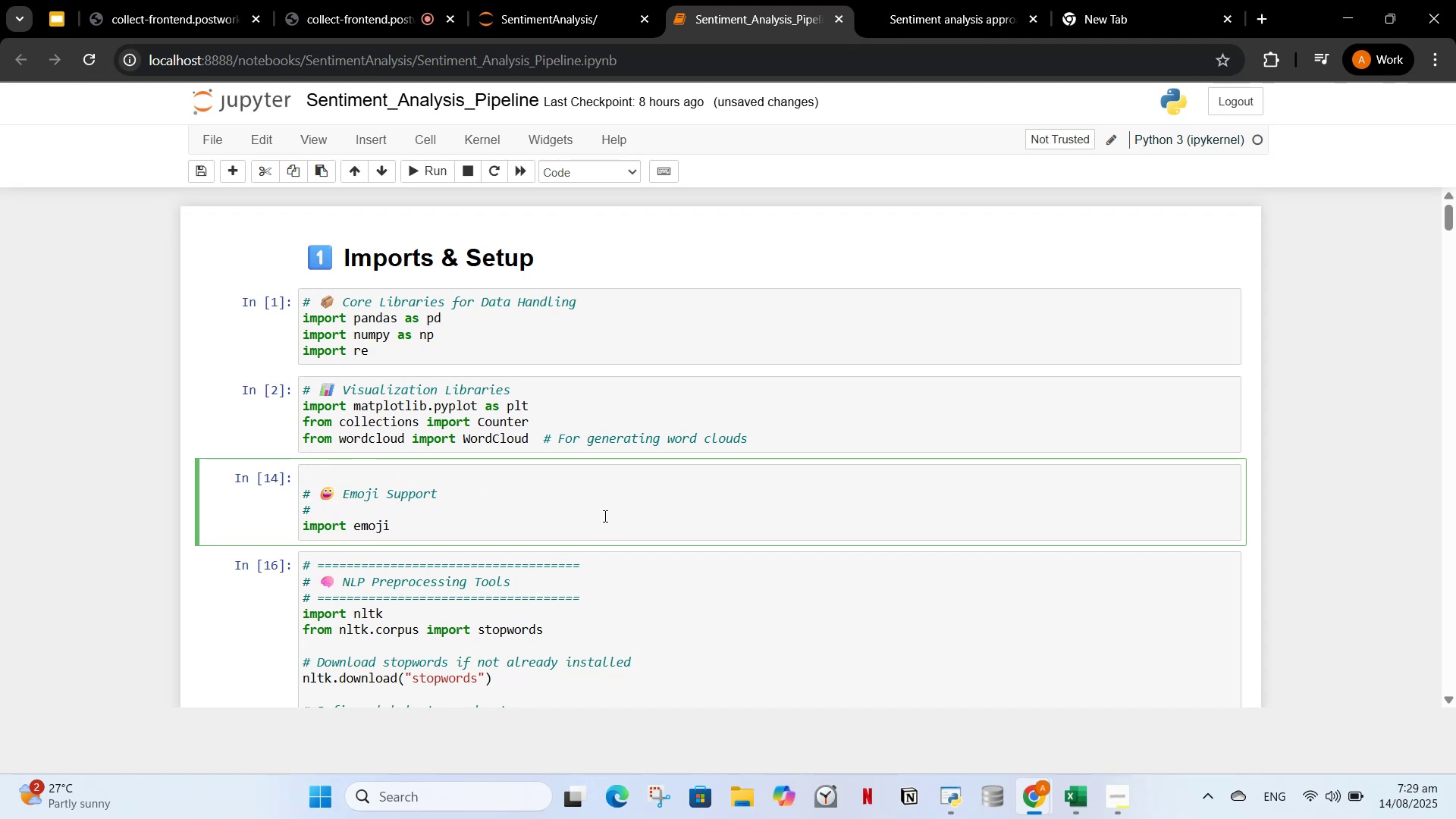 
key(Backspace)
 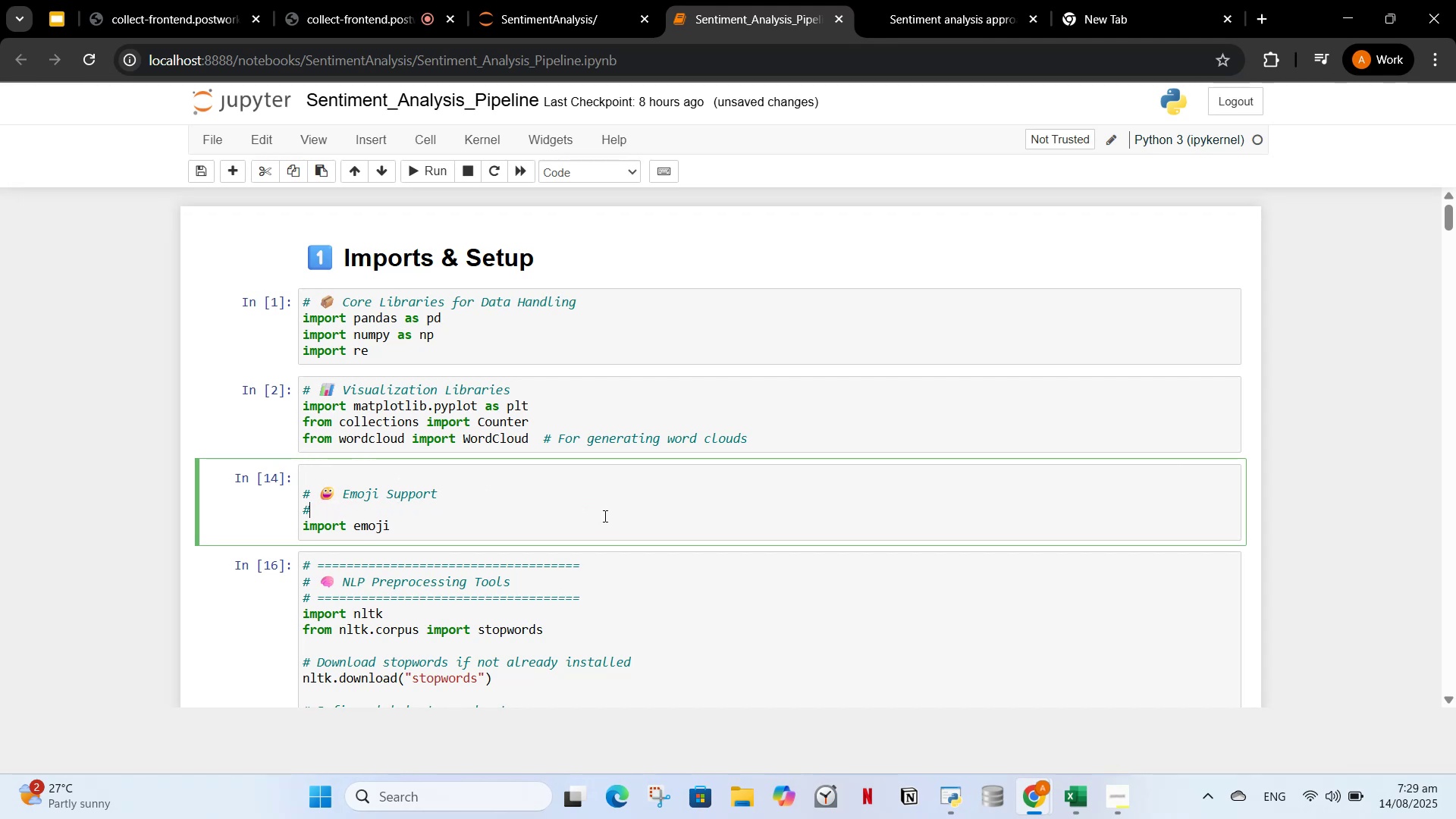 
key(Backspace)
 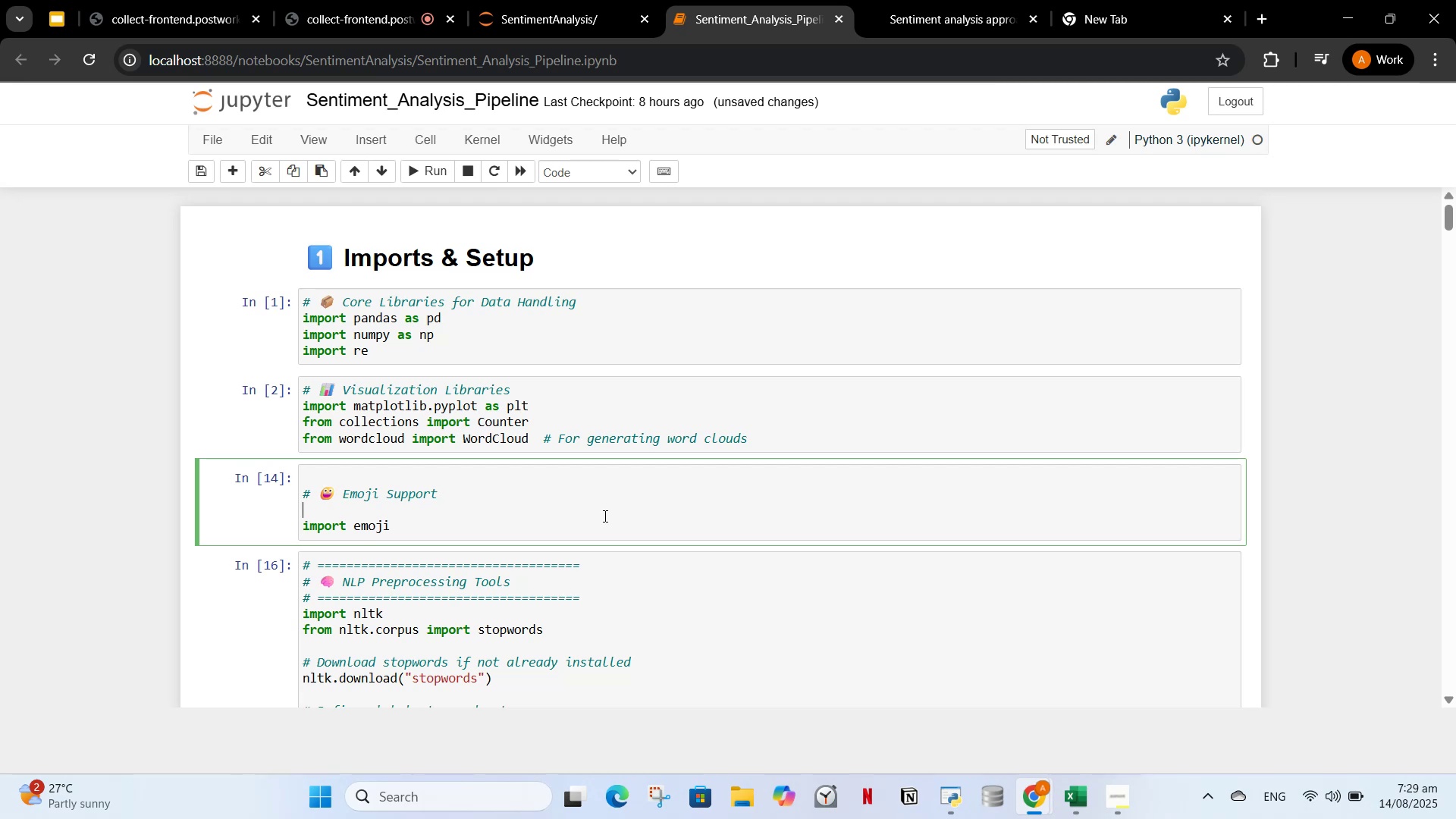 
key(Backspace)
 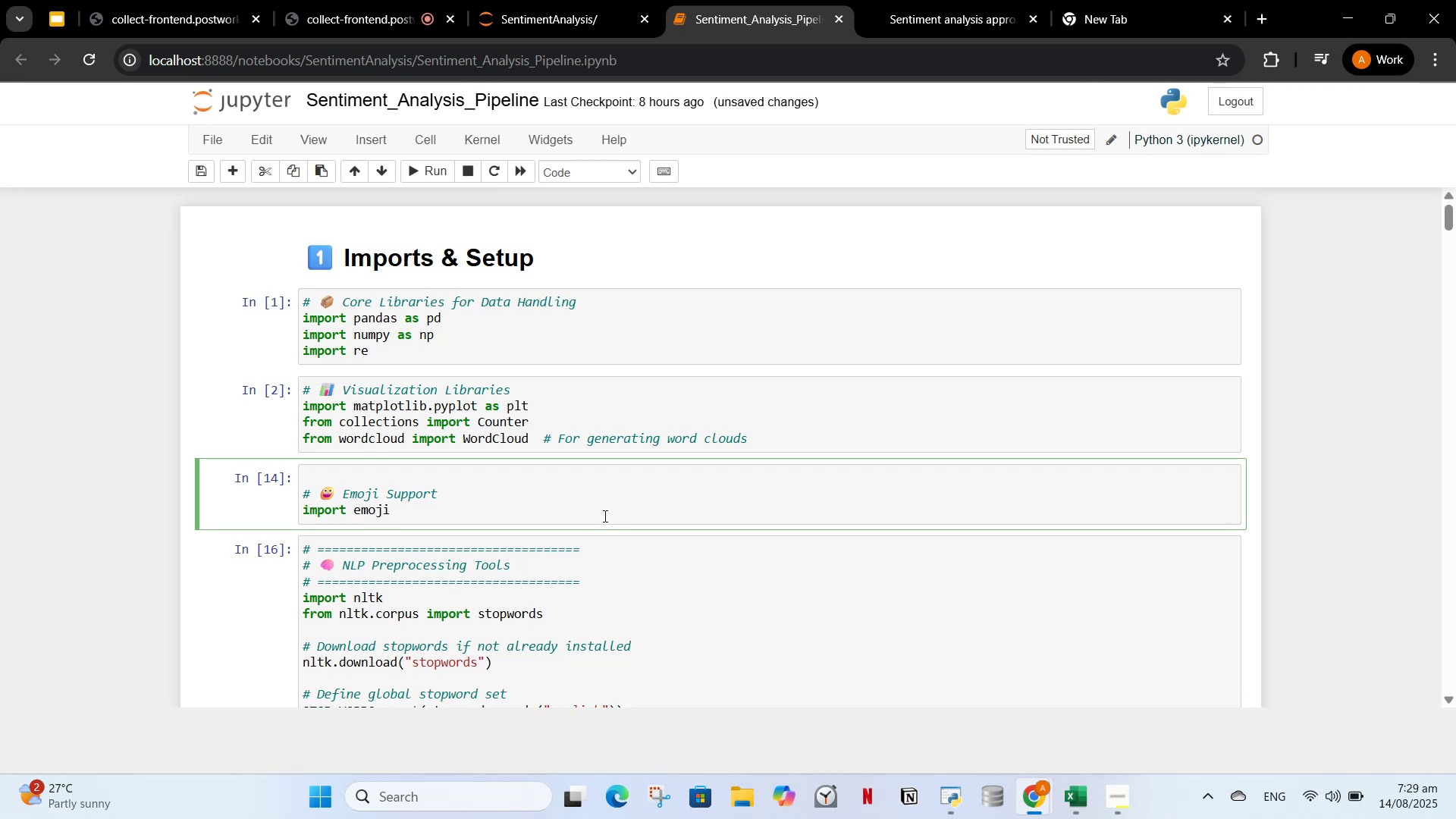 
hold_key(key=ArrowLeft, duration=0.37)
 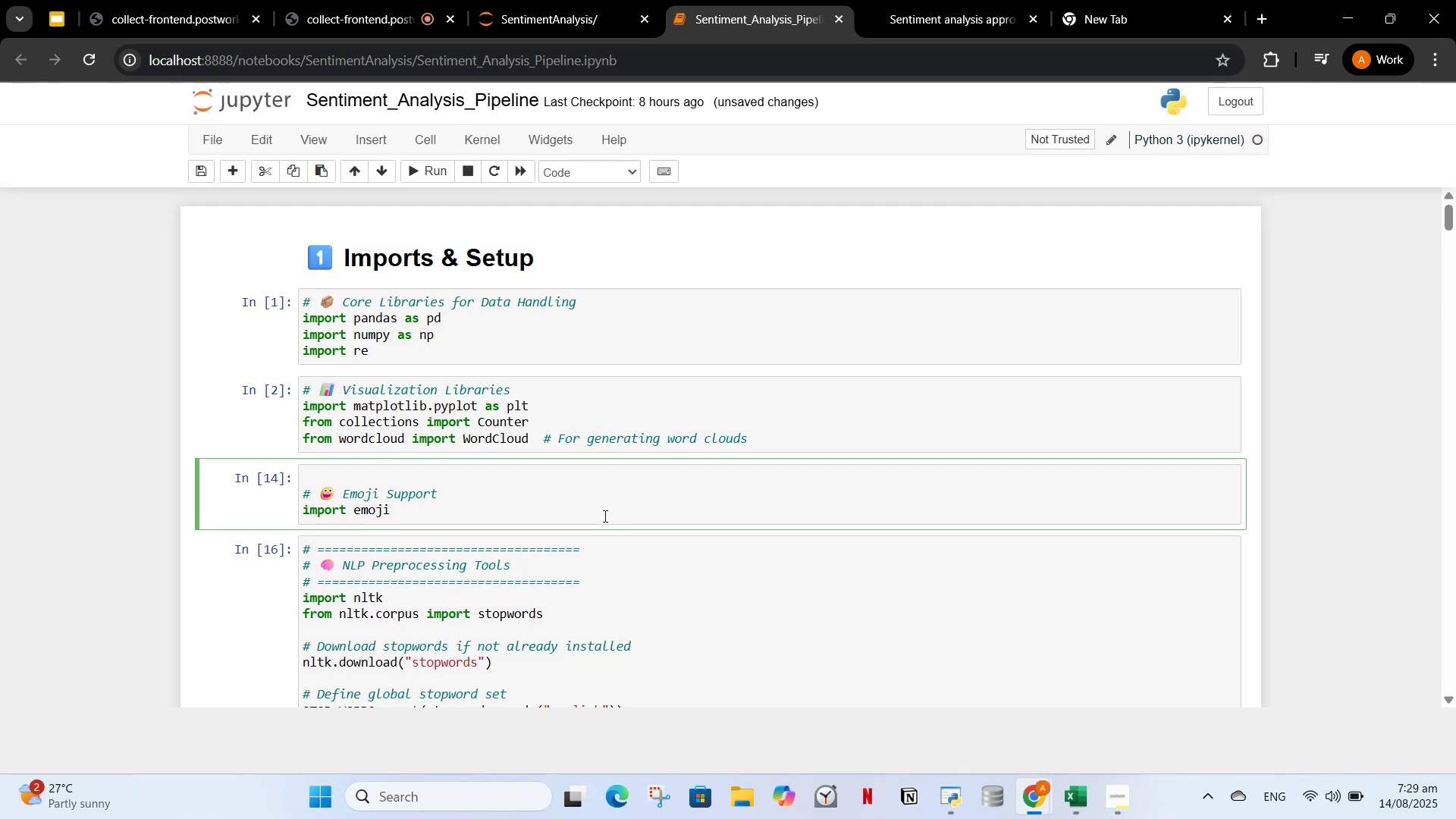 
key(ArrowRight)
 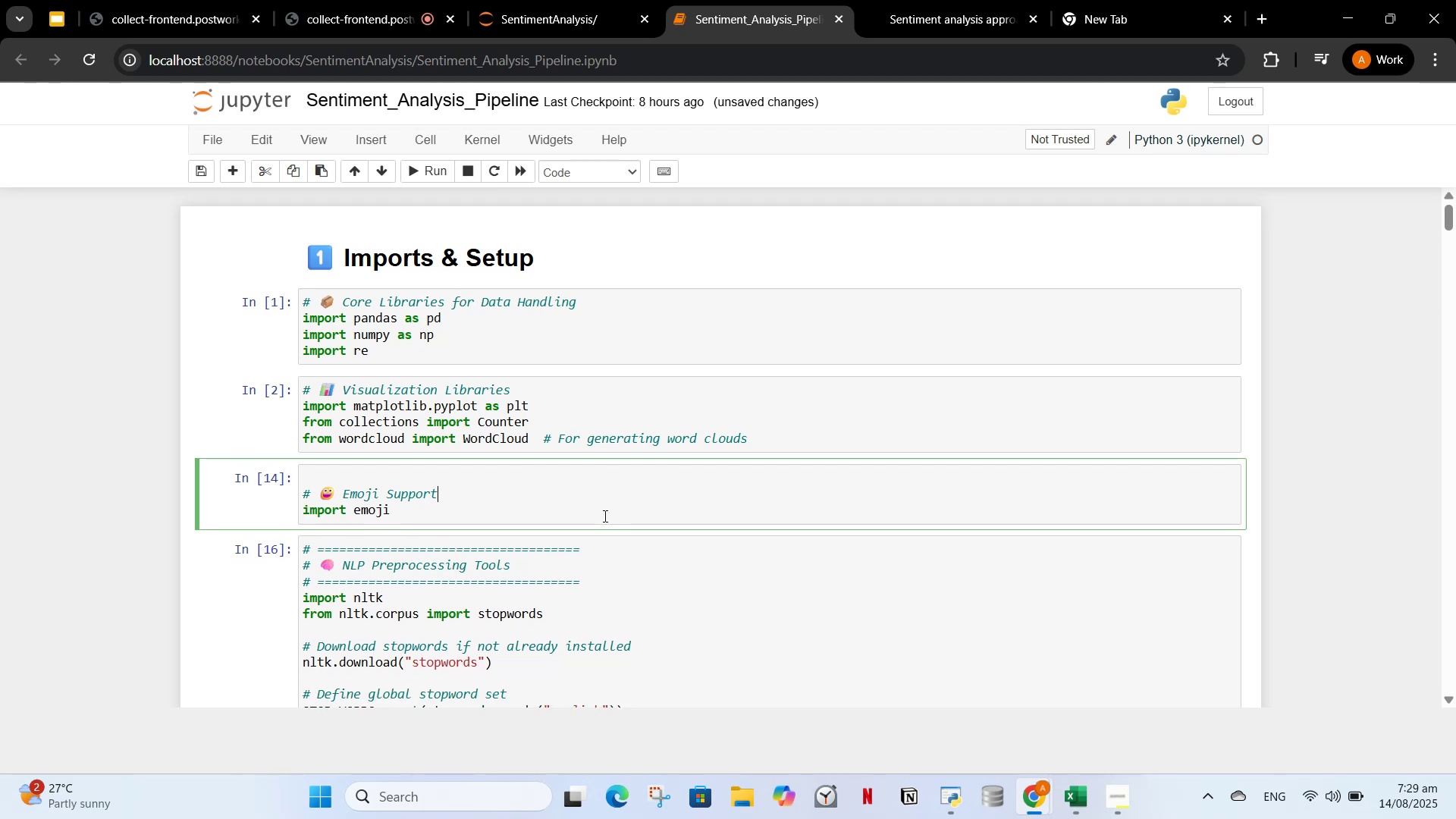 
key(ArrowRight)
 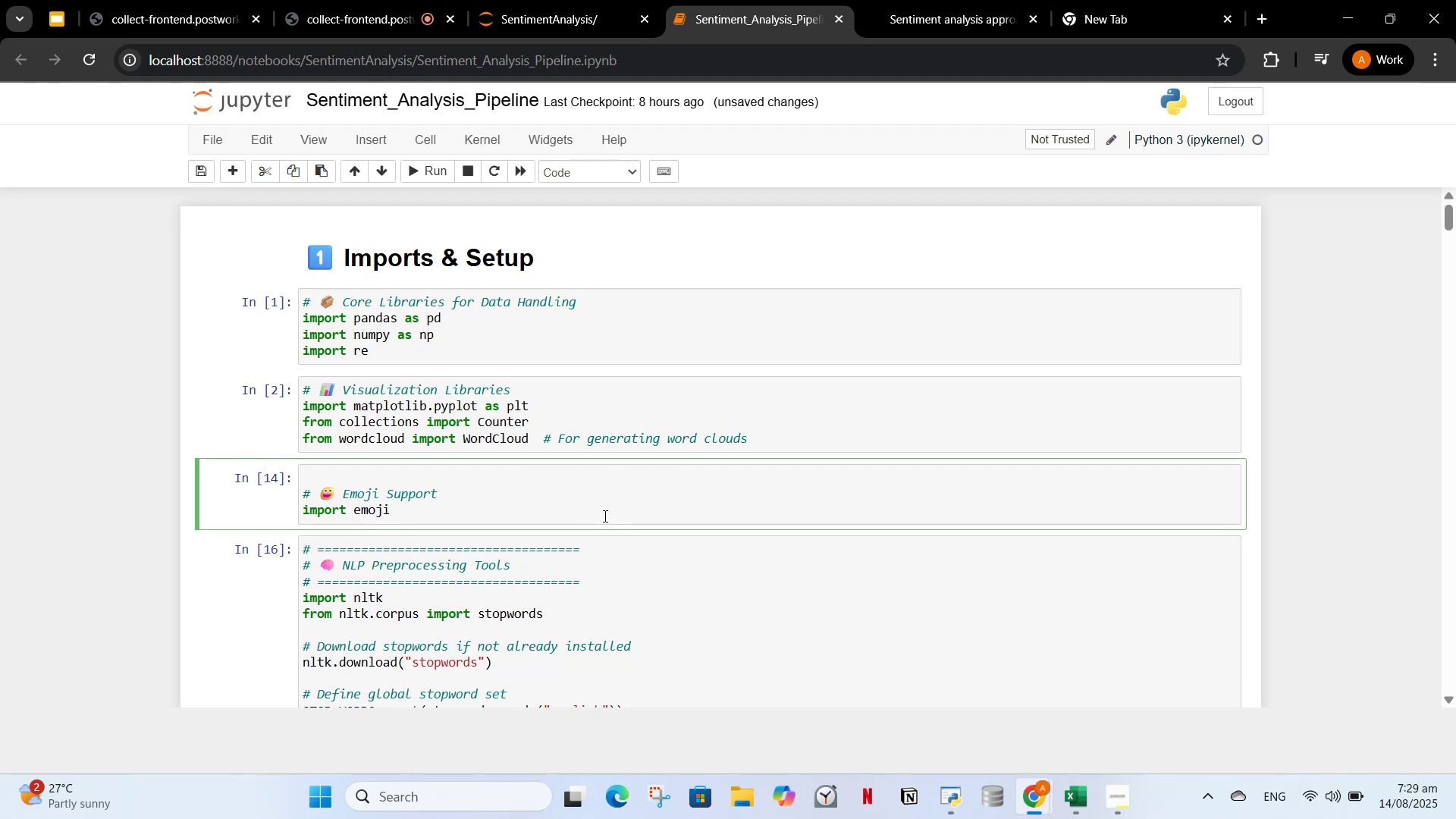 
key(ArrowUp)
 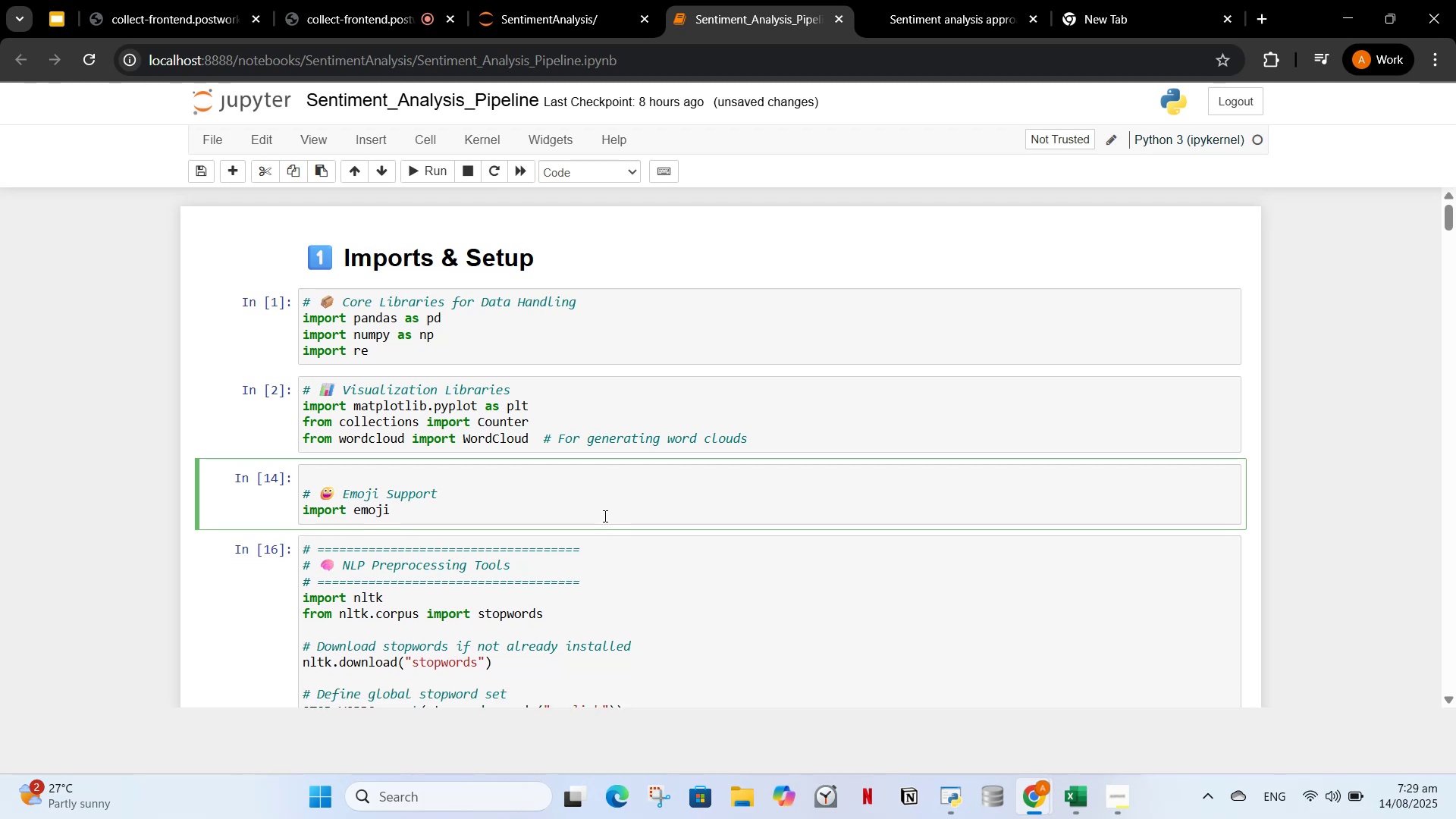 
key(Backspace)
 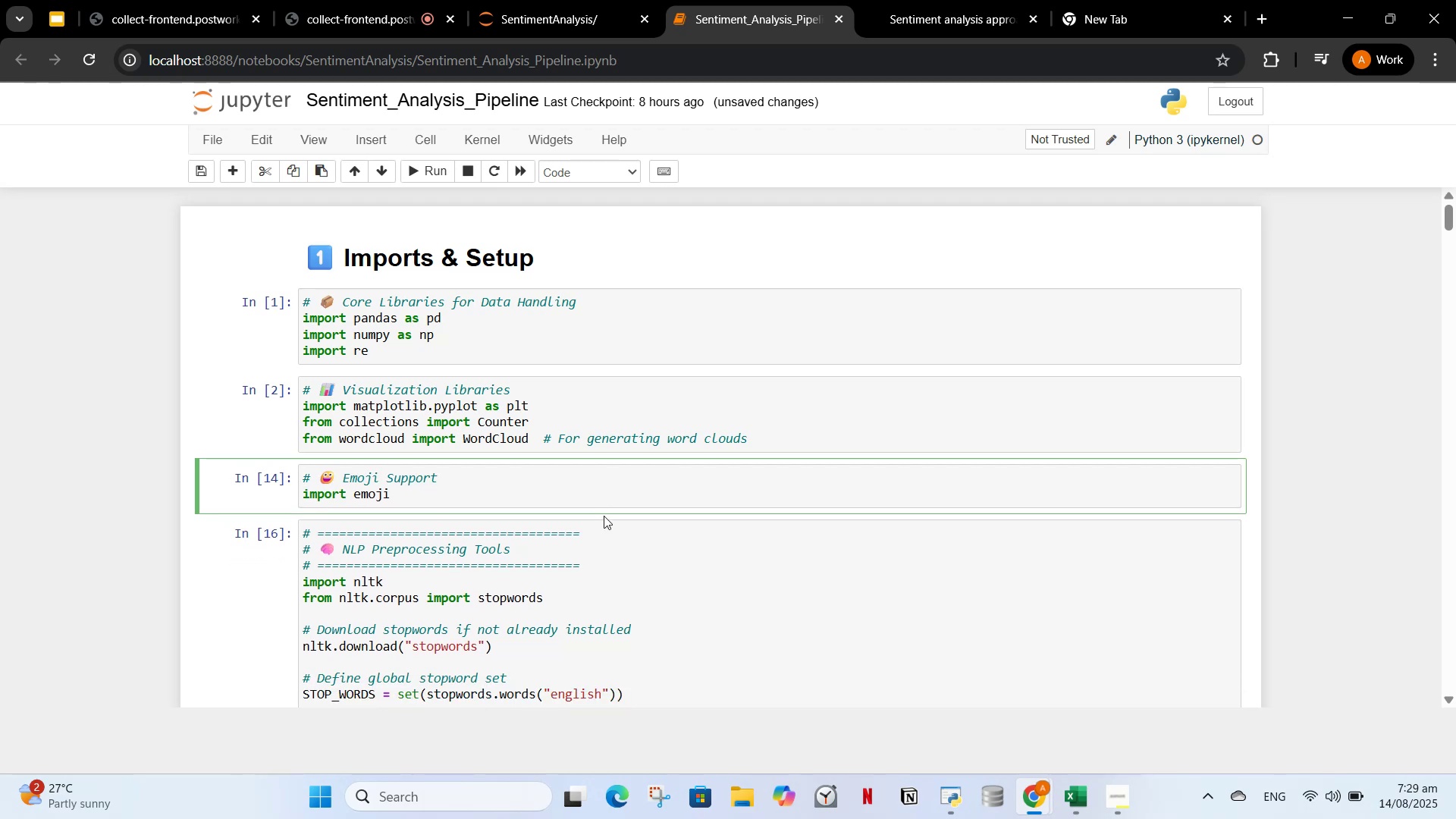 
left_click_drag(start_coordinate=[403, 482], to_coordinate=[408, 484])
 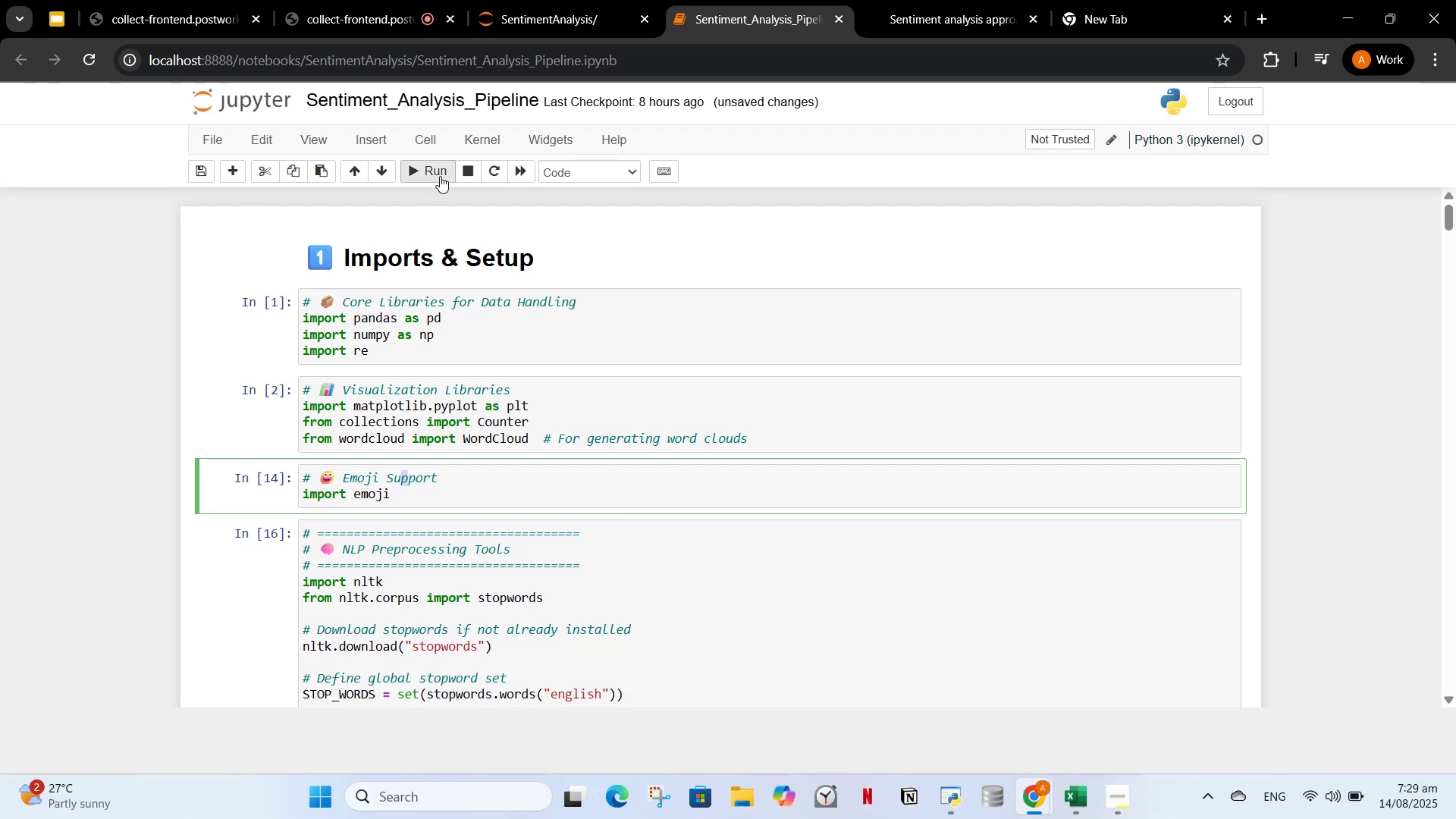 
left_click([428, 171])
 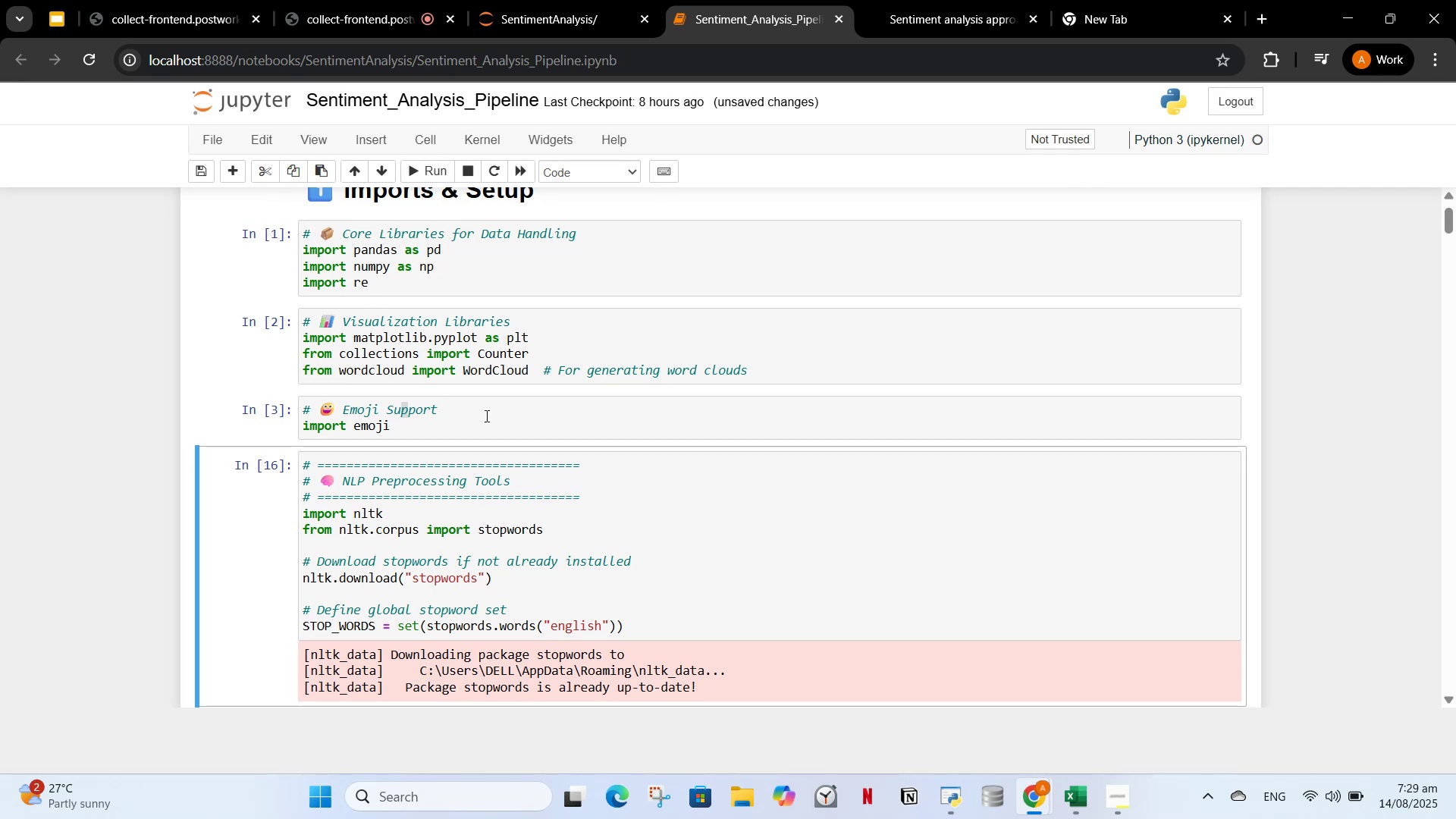 
left_click([595, 467])
 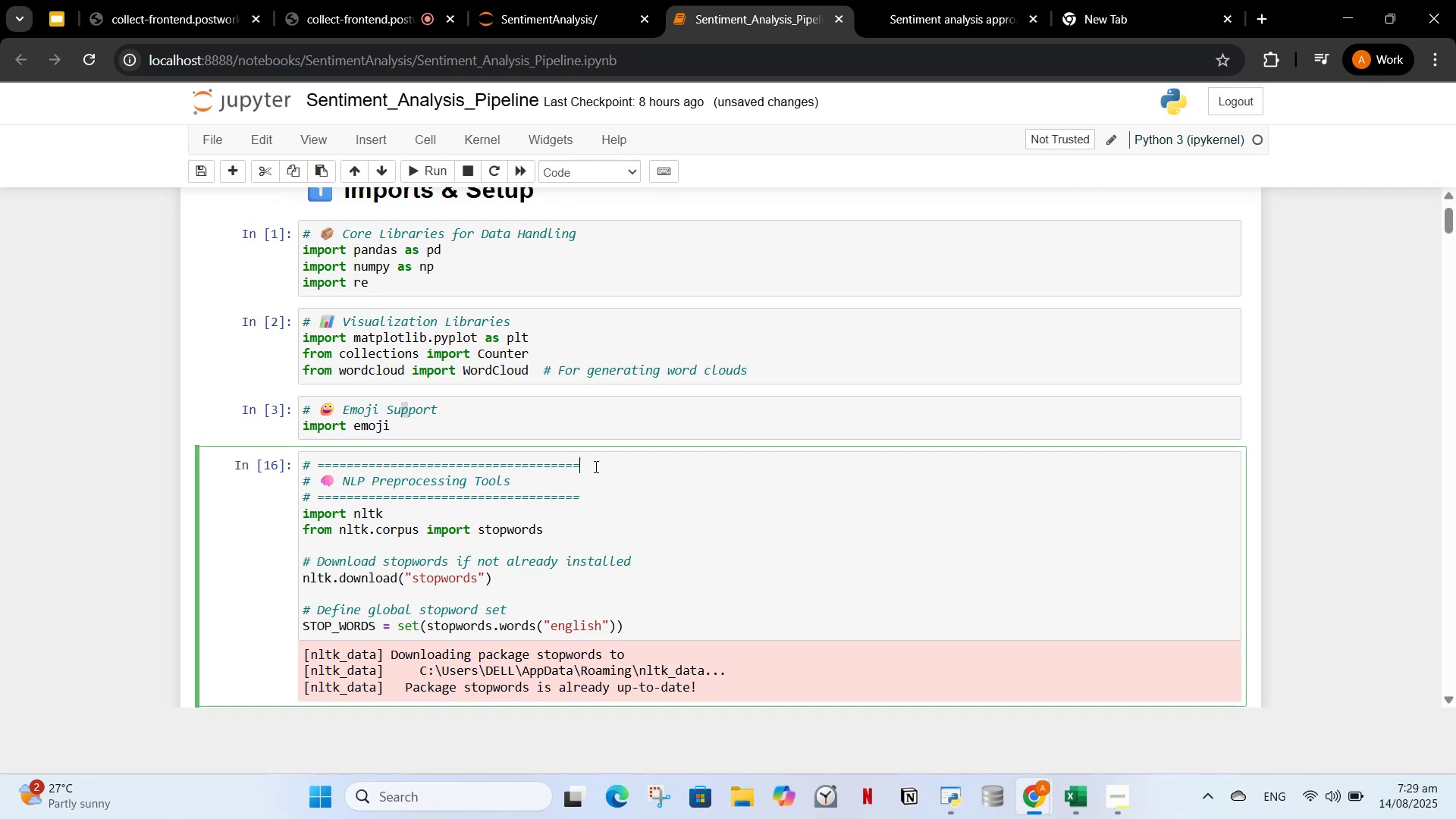 
left_click_drag(start_coordinate=[592, 466], to_coordinate=[299, 462])
 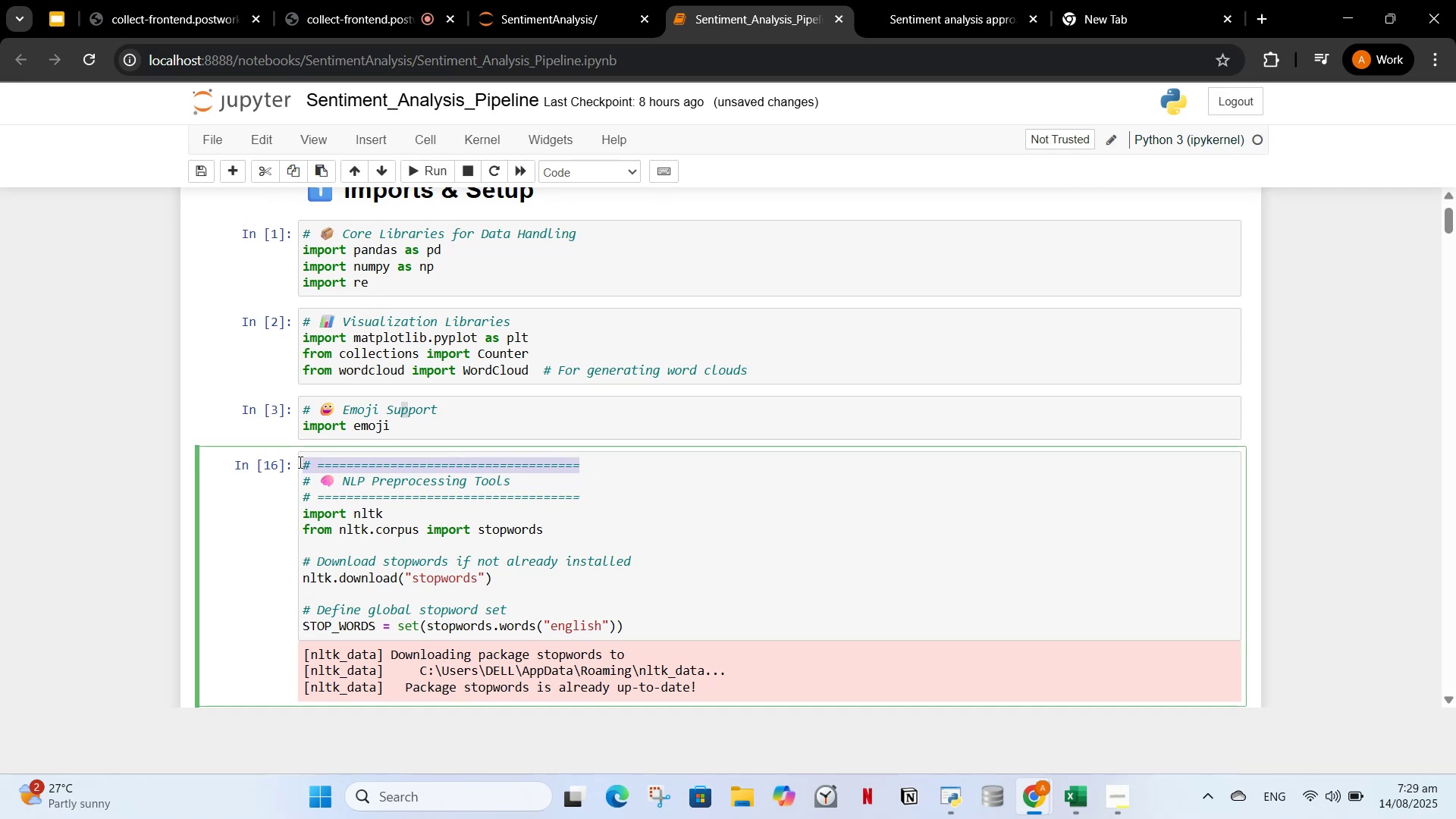 
key(Backspace)
 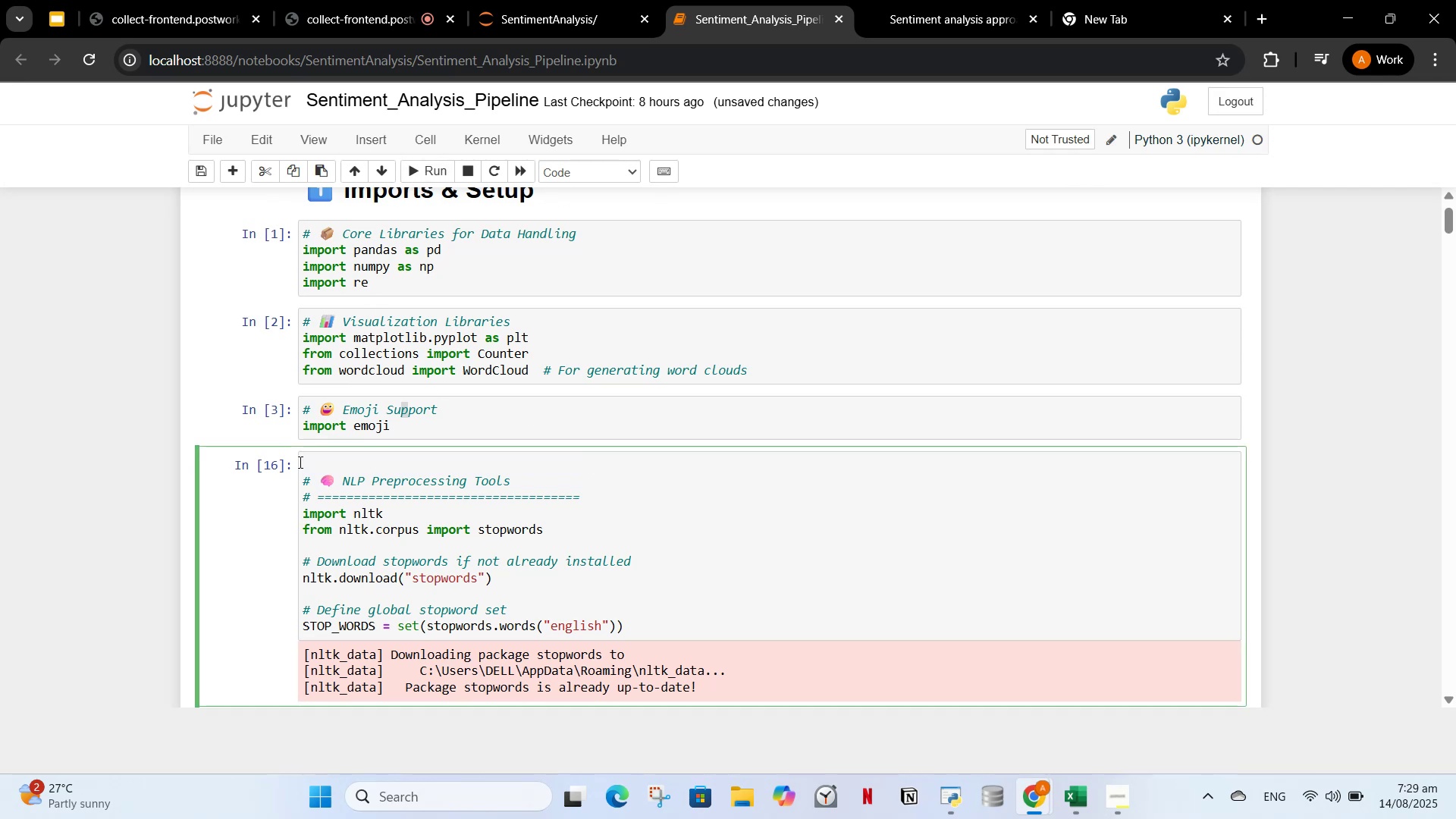 
key(ArrowDown)
 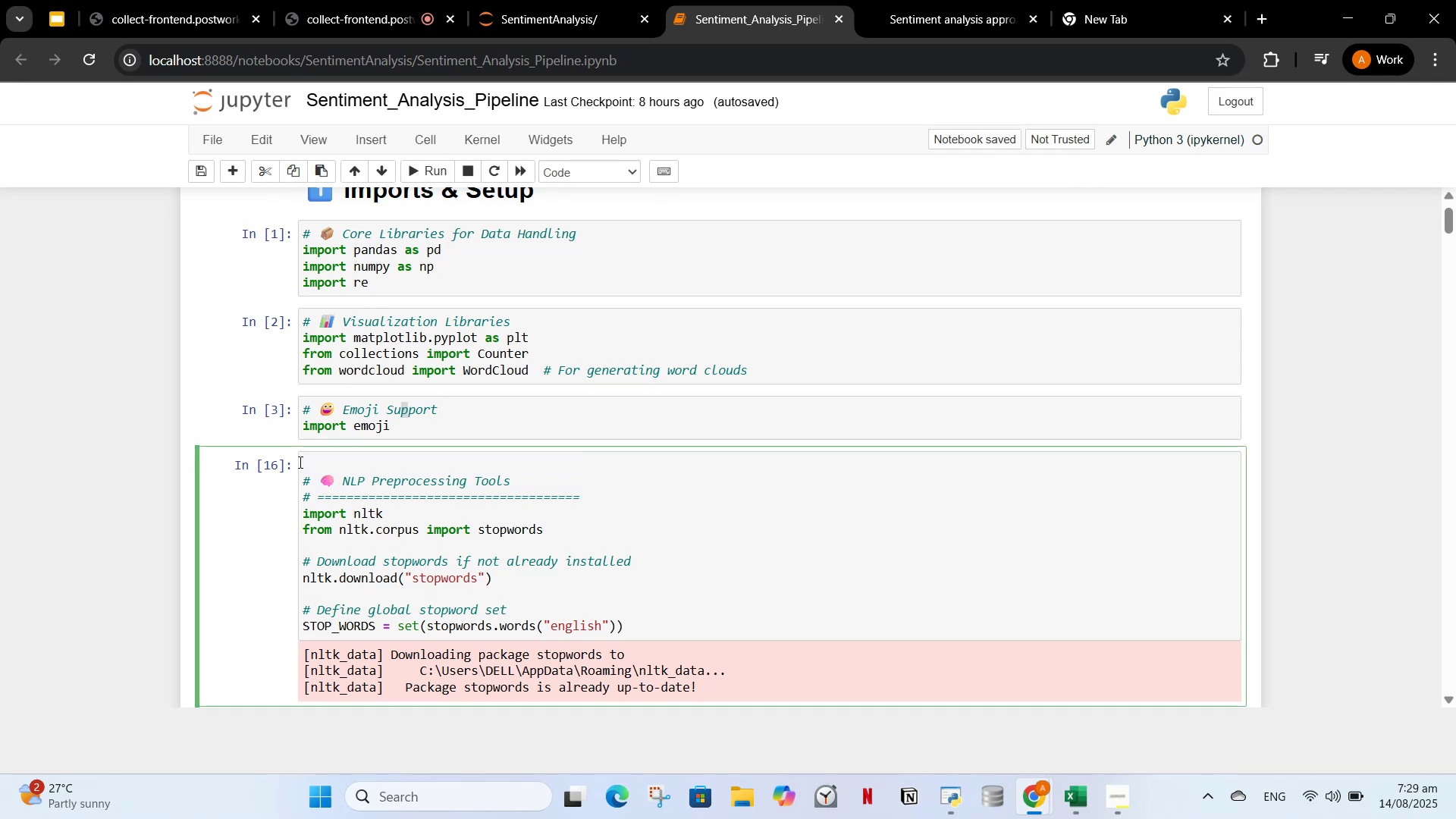 
key(Backspace)
 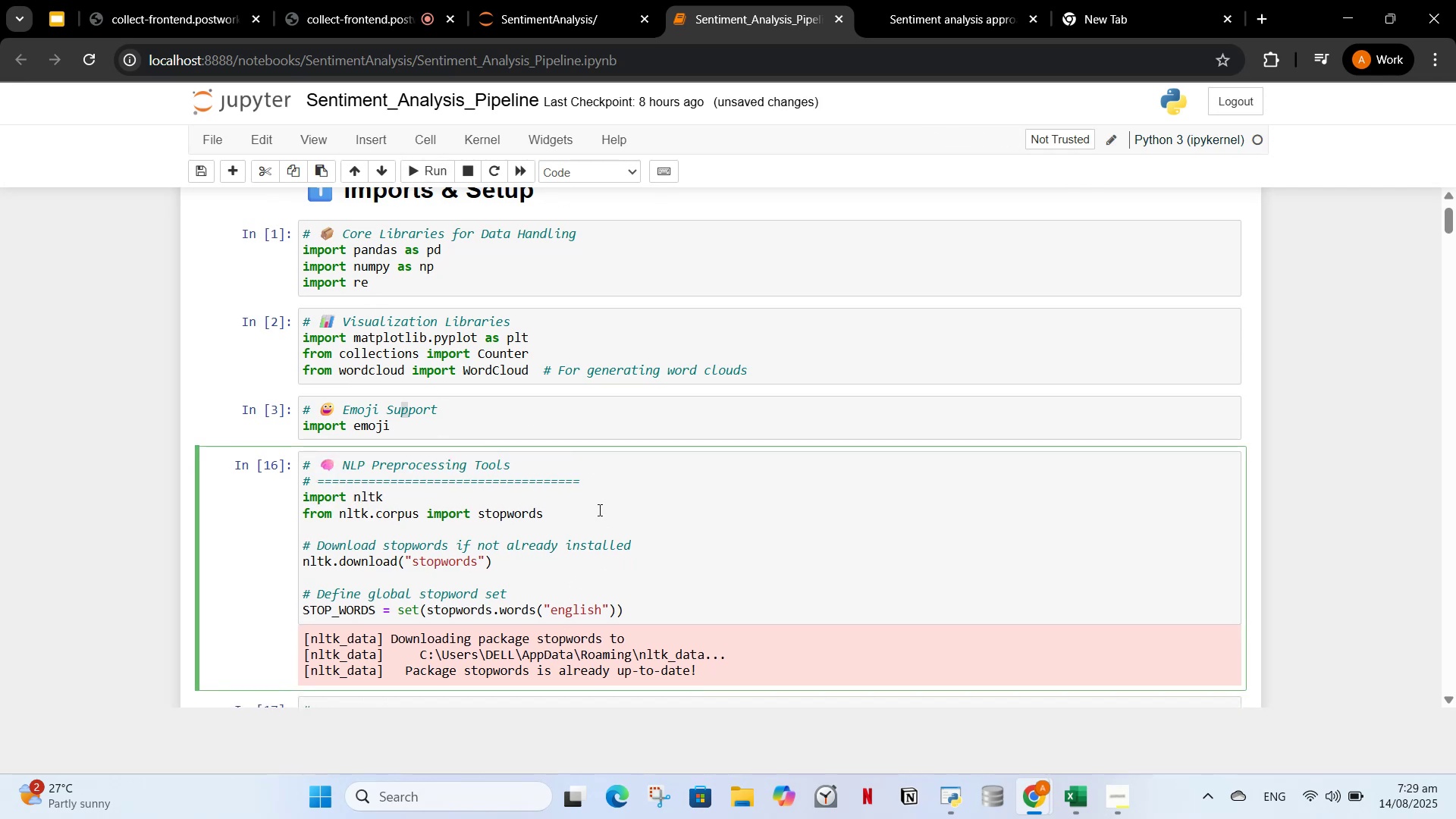 
left_click([568, 473])
 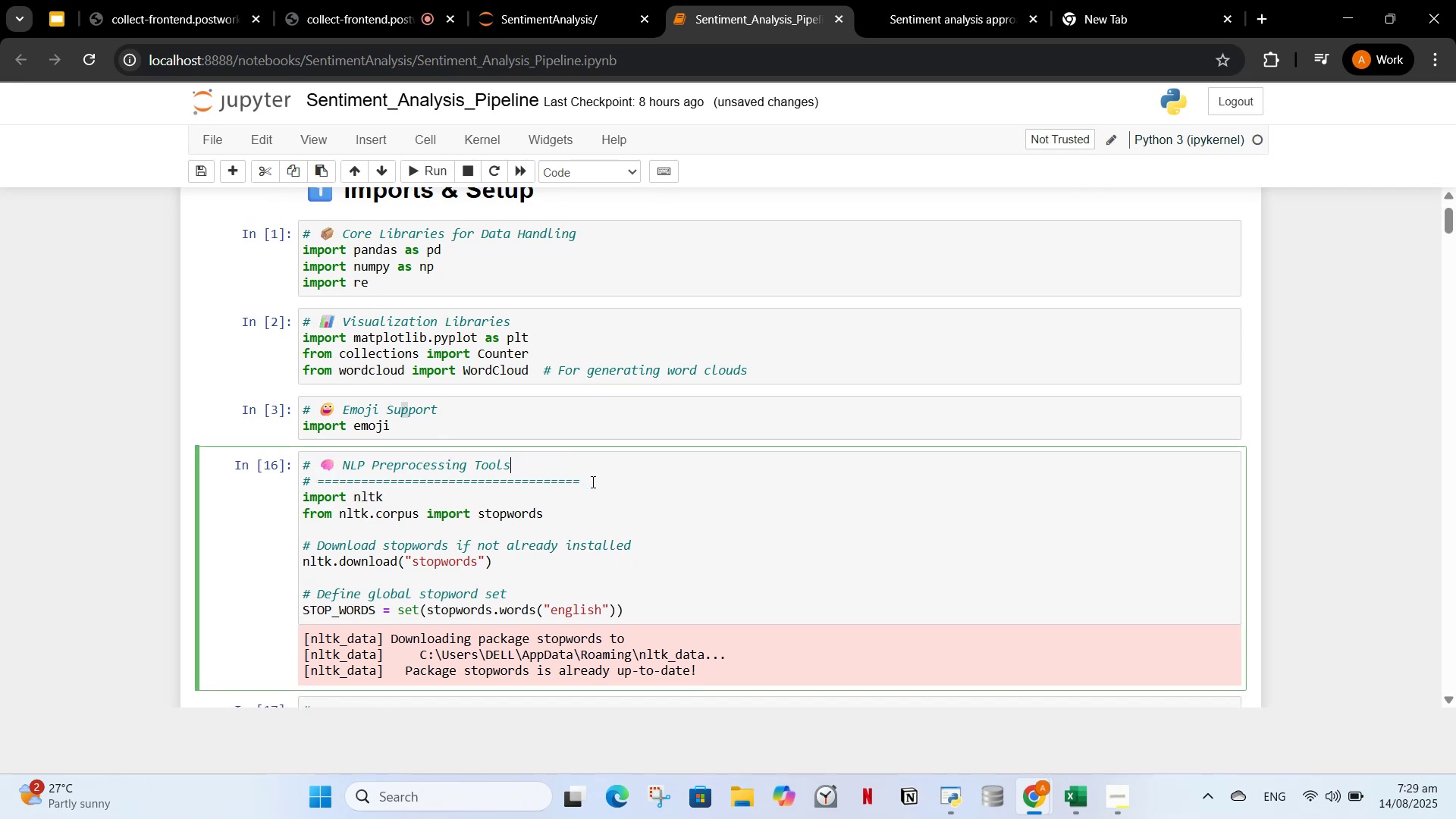 
left_click_drag(start_coordinate=[595, 485], to_coordinate=[295, 480])
 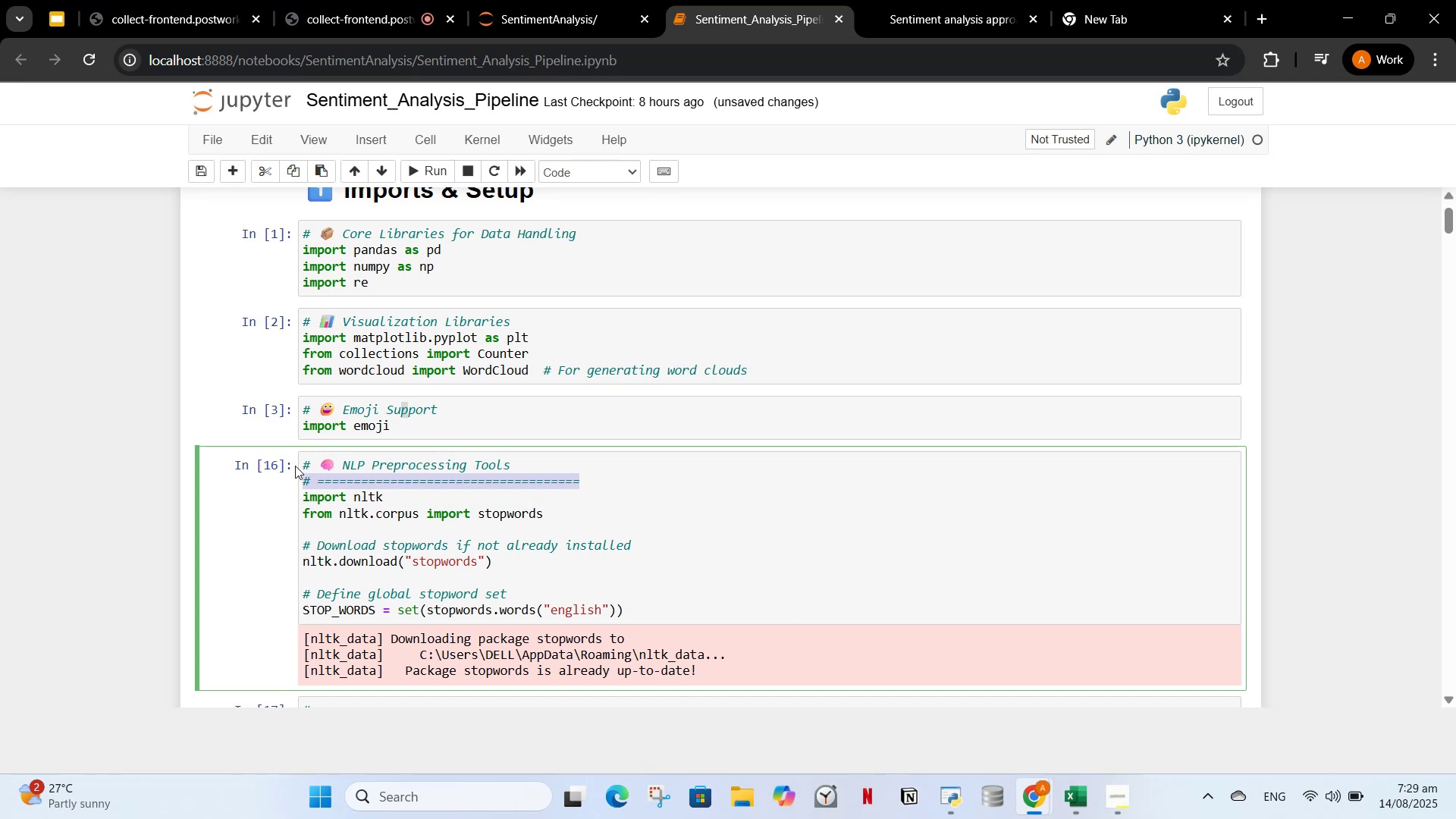 
key(Backspace)
 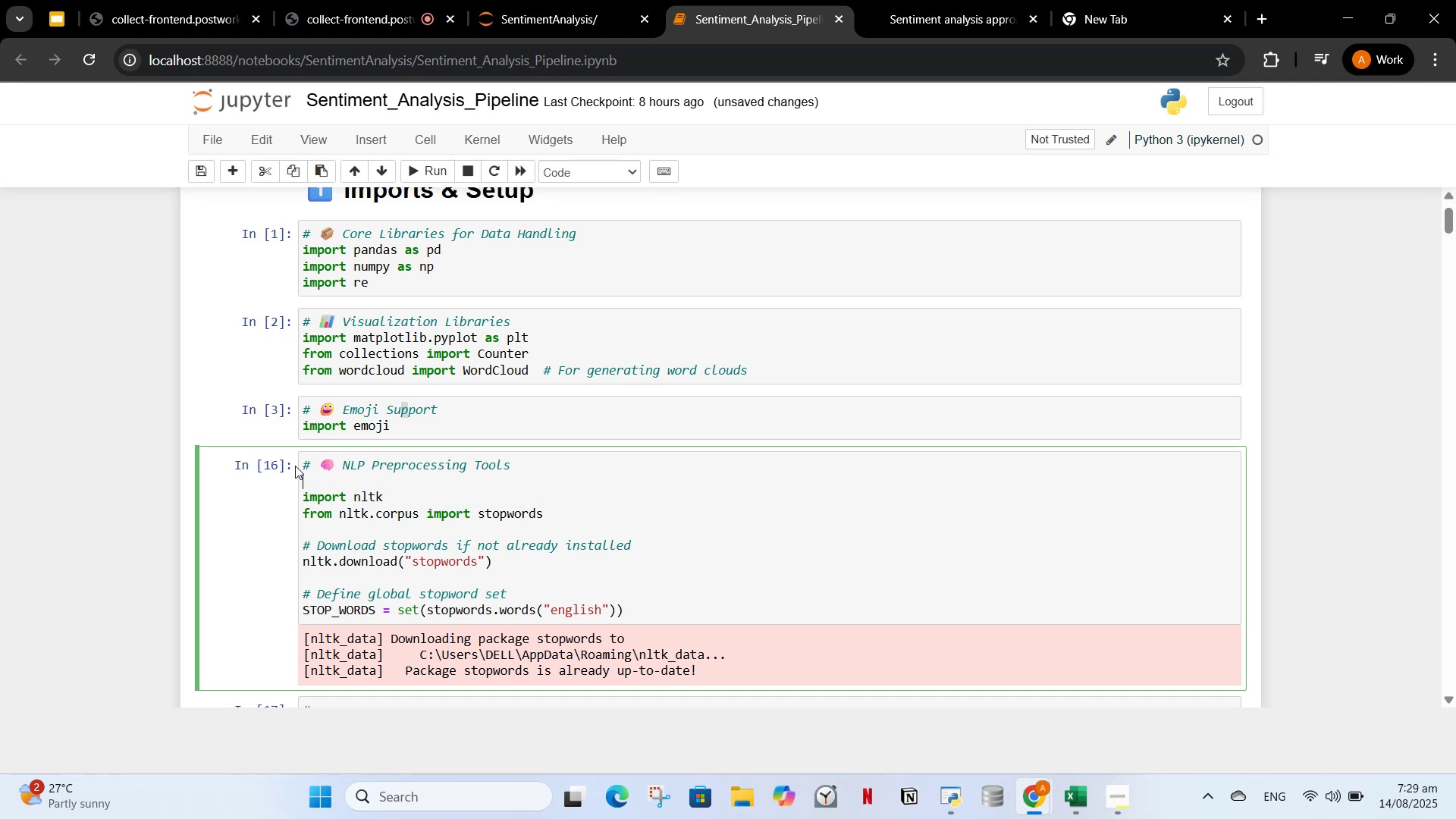 
key(Backspace)
 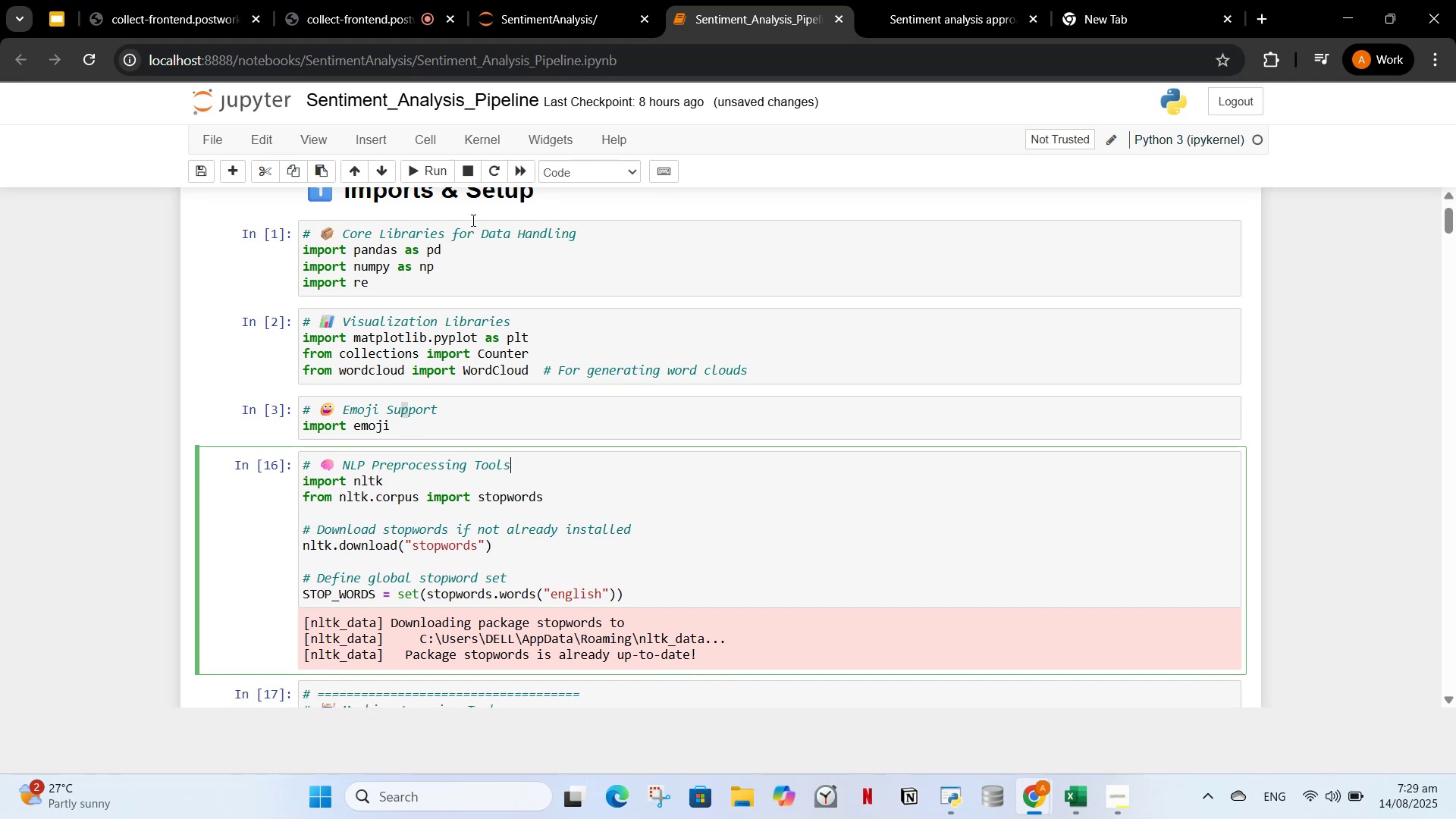 
left_click([405, 164])
 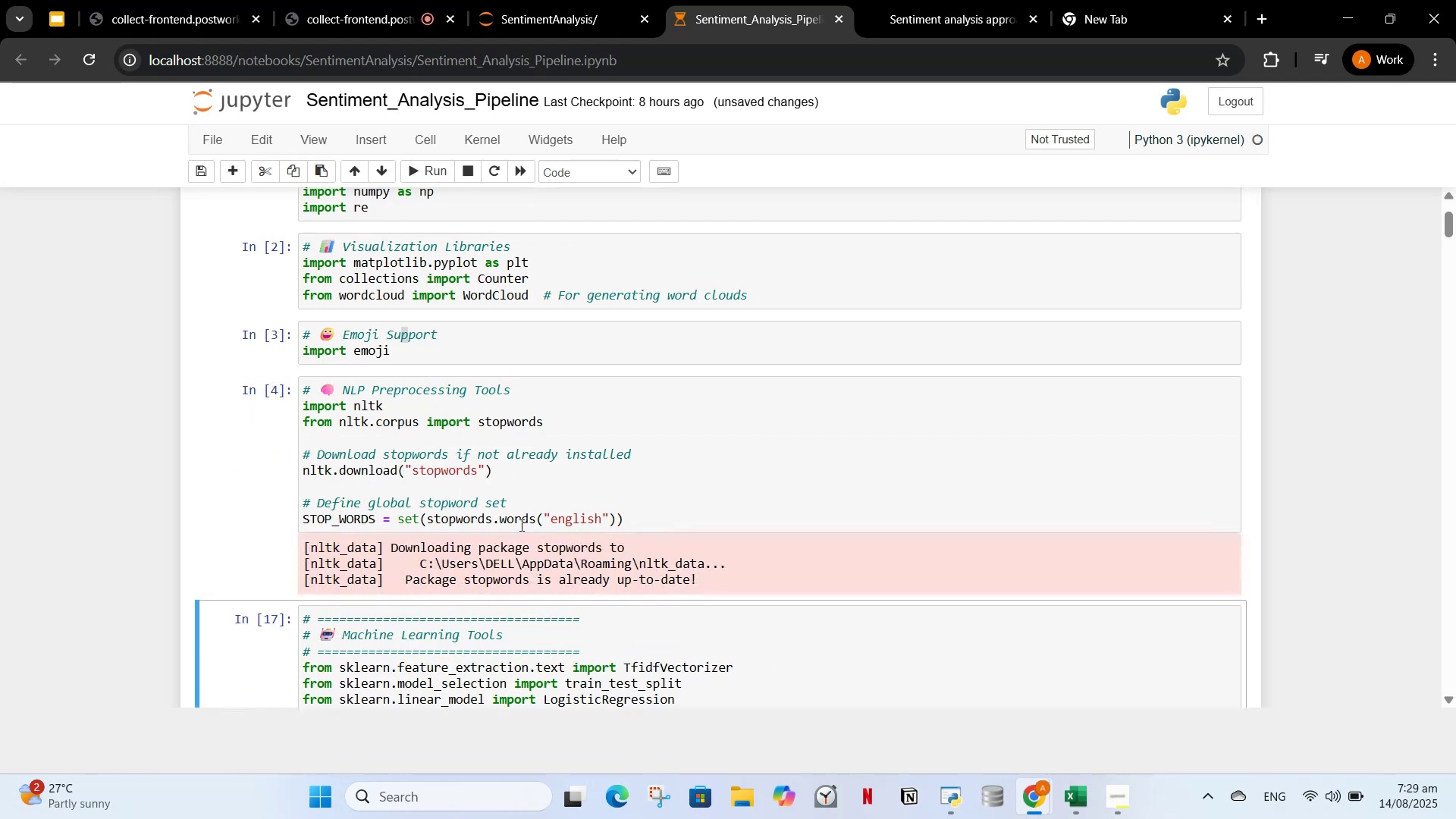 
wait(6.54)
 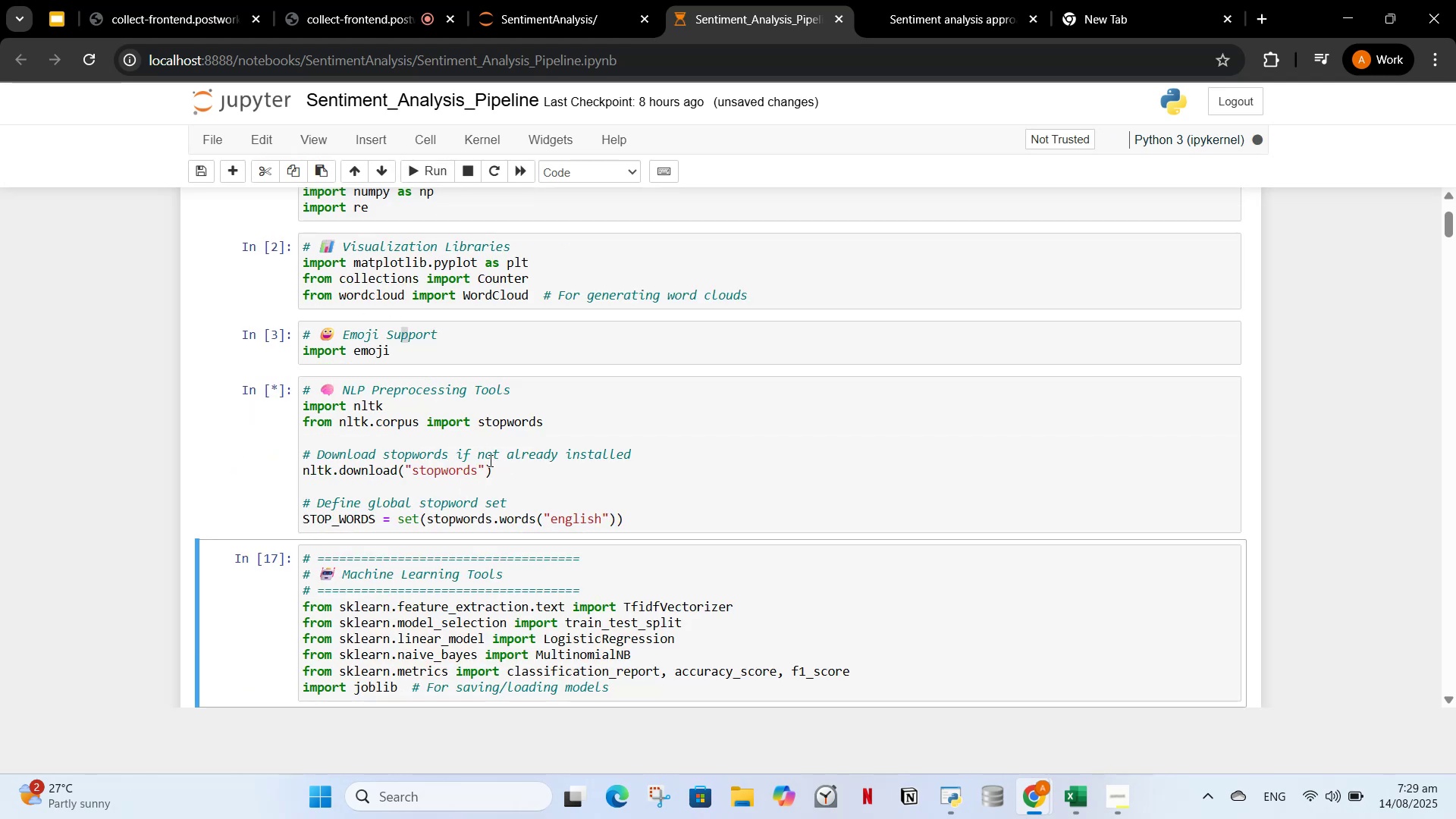 
left_click_drag(start_coordinate=[587, 622], to_coordinate=[319, 616])
 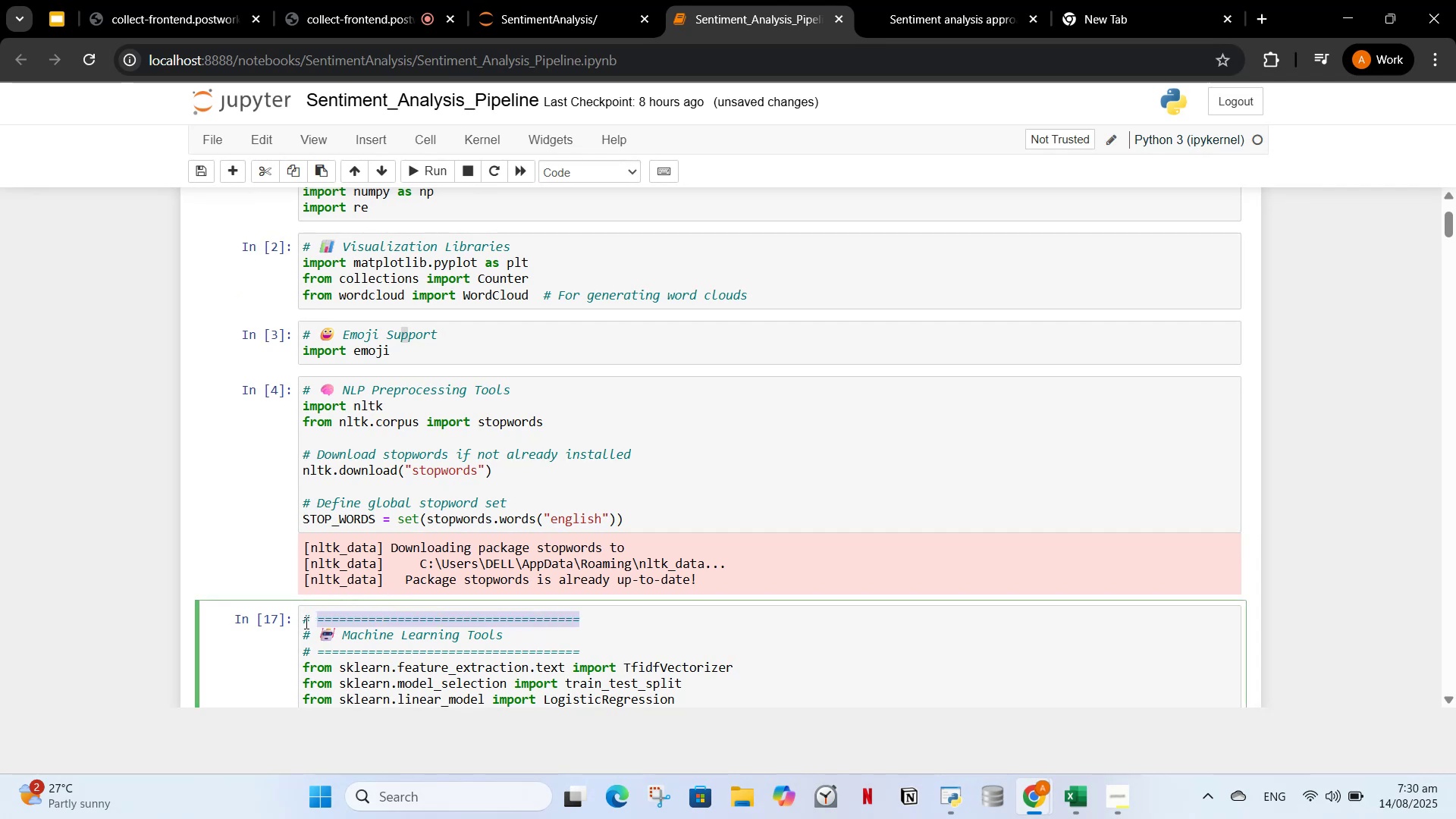 
left_click_drag(start_coordinate=[295, 626], to_coordinate=[283, 629])
 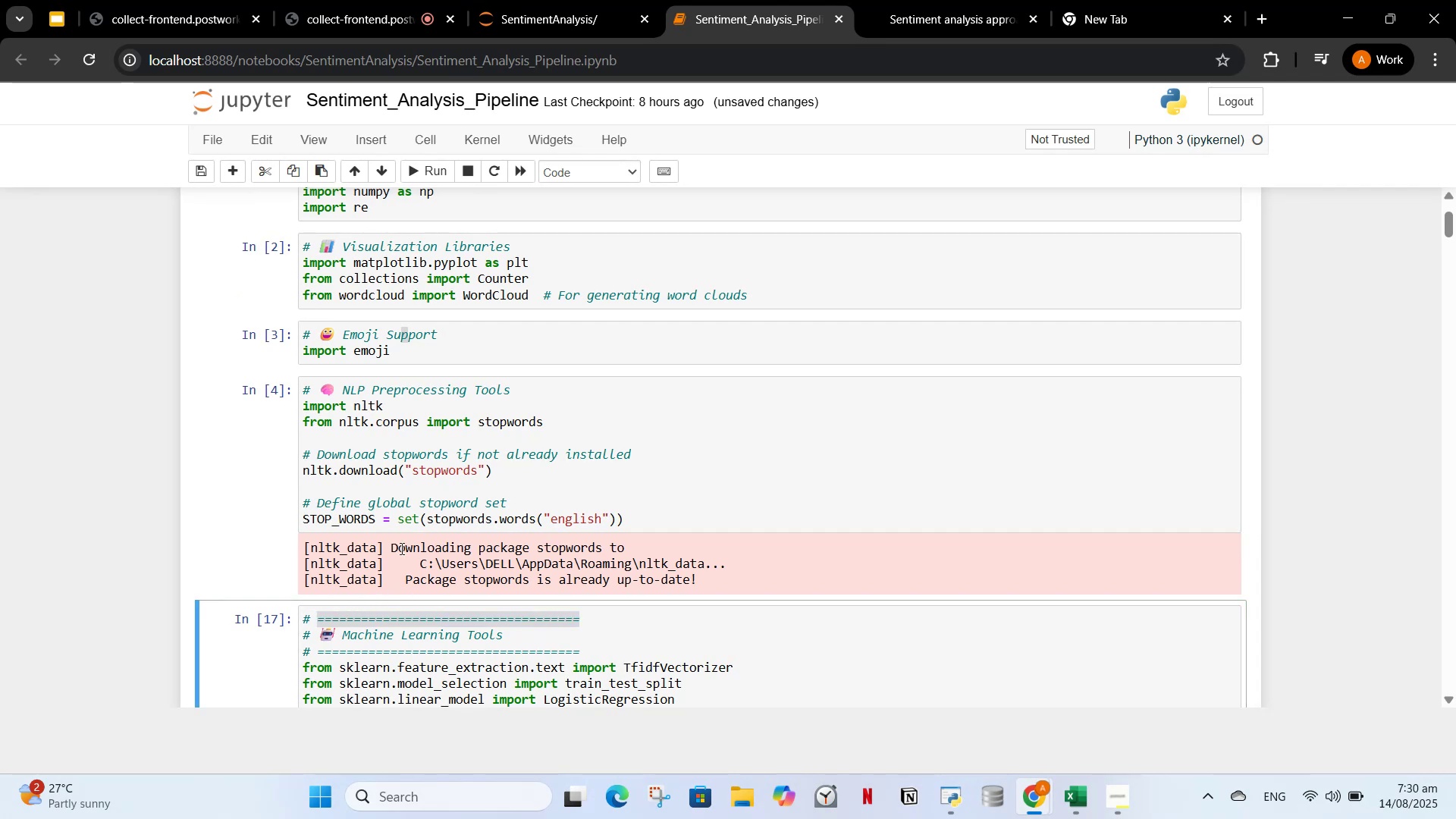 
scroll: coordinate [492, 617], scroll_direction: down, amount: 1.0
 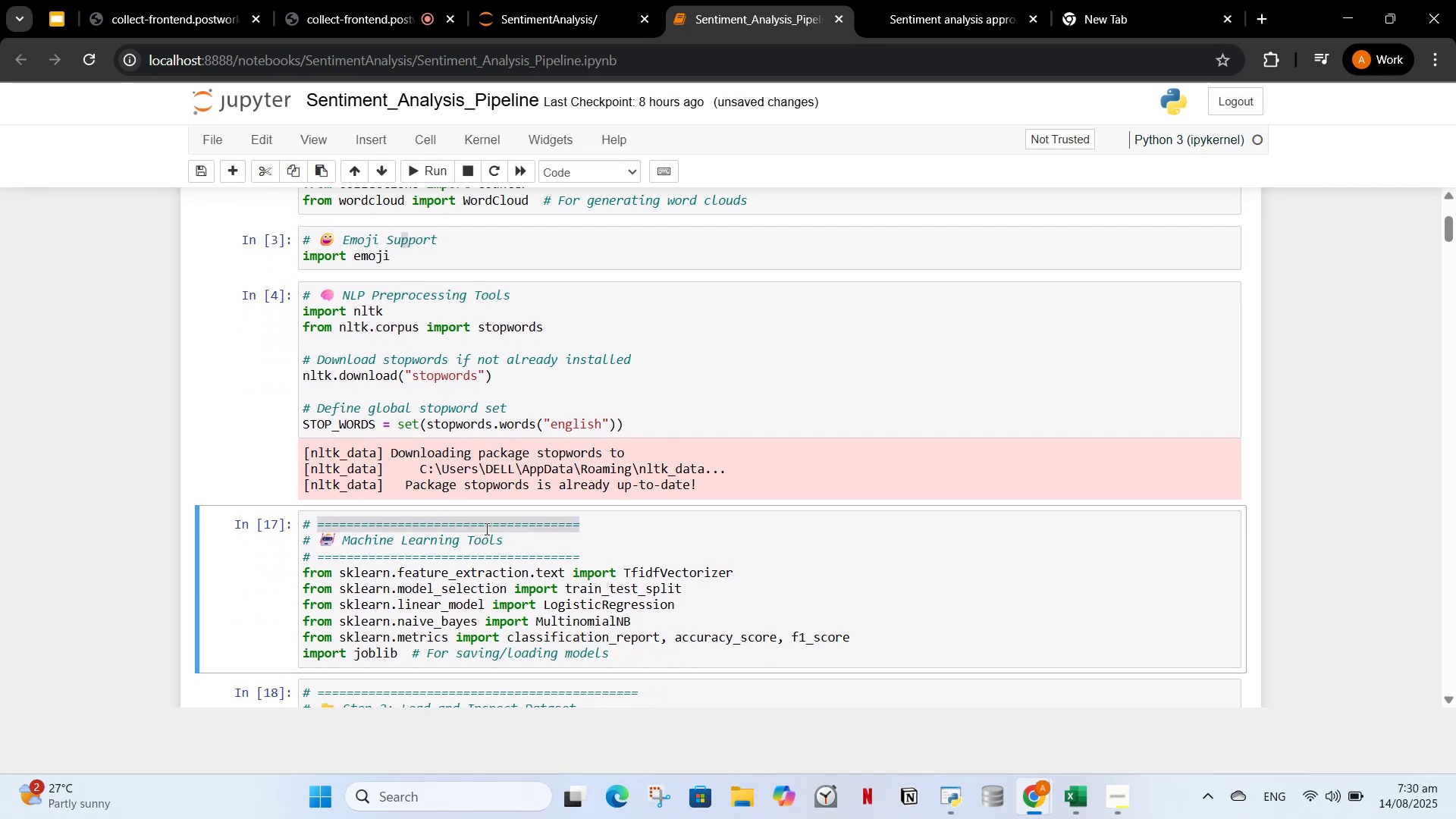 
left_click([488, 532])
 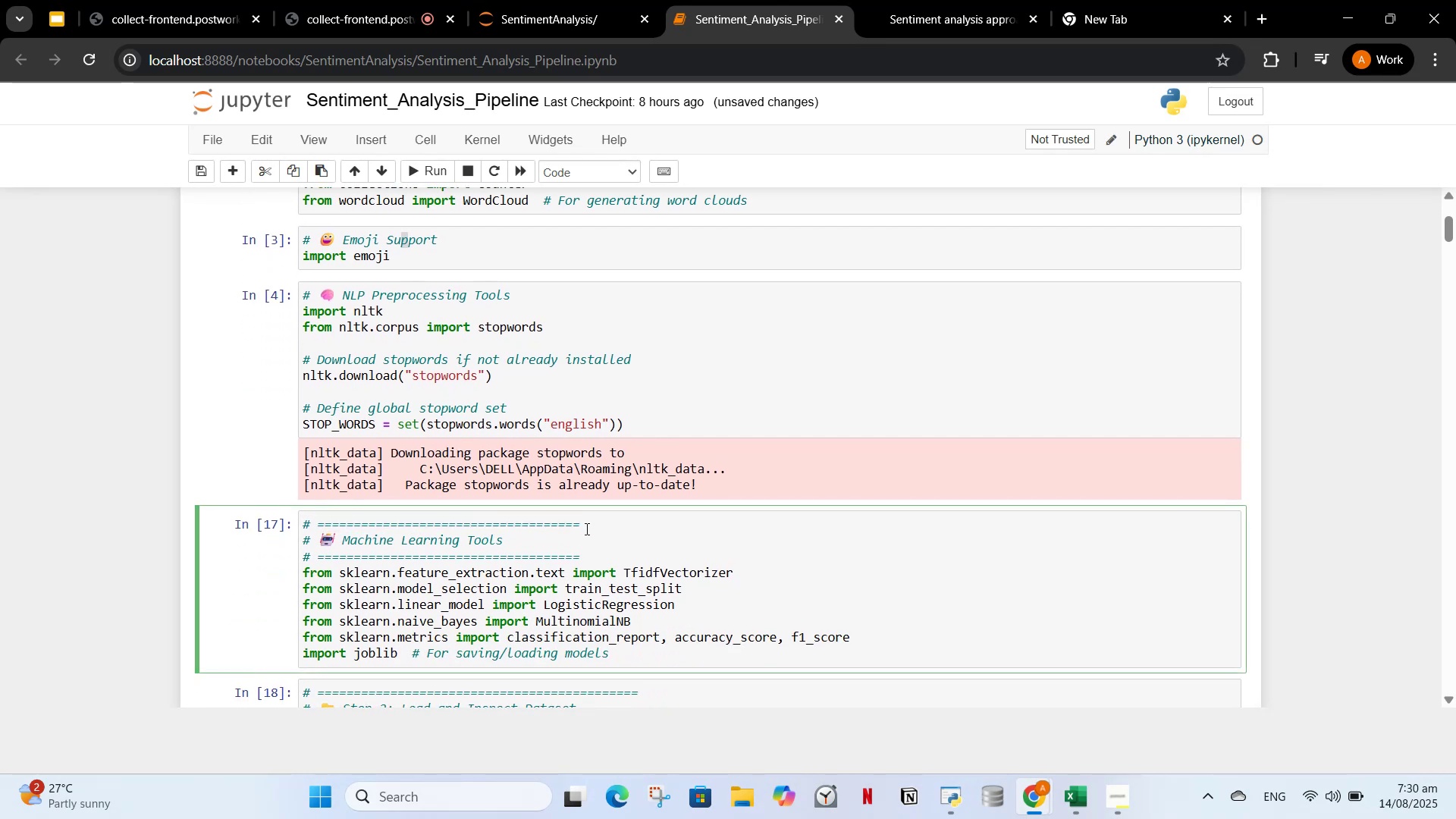 
left_click_drag(start_coordinate=[590, 532], to_coordinate=[287, 519])
 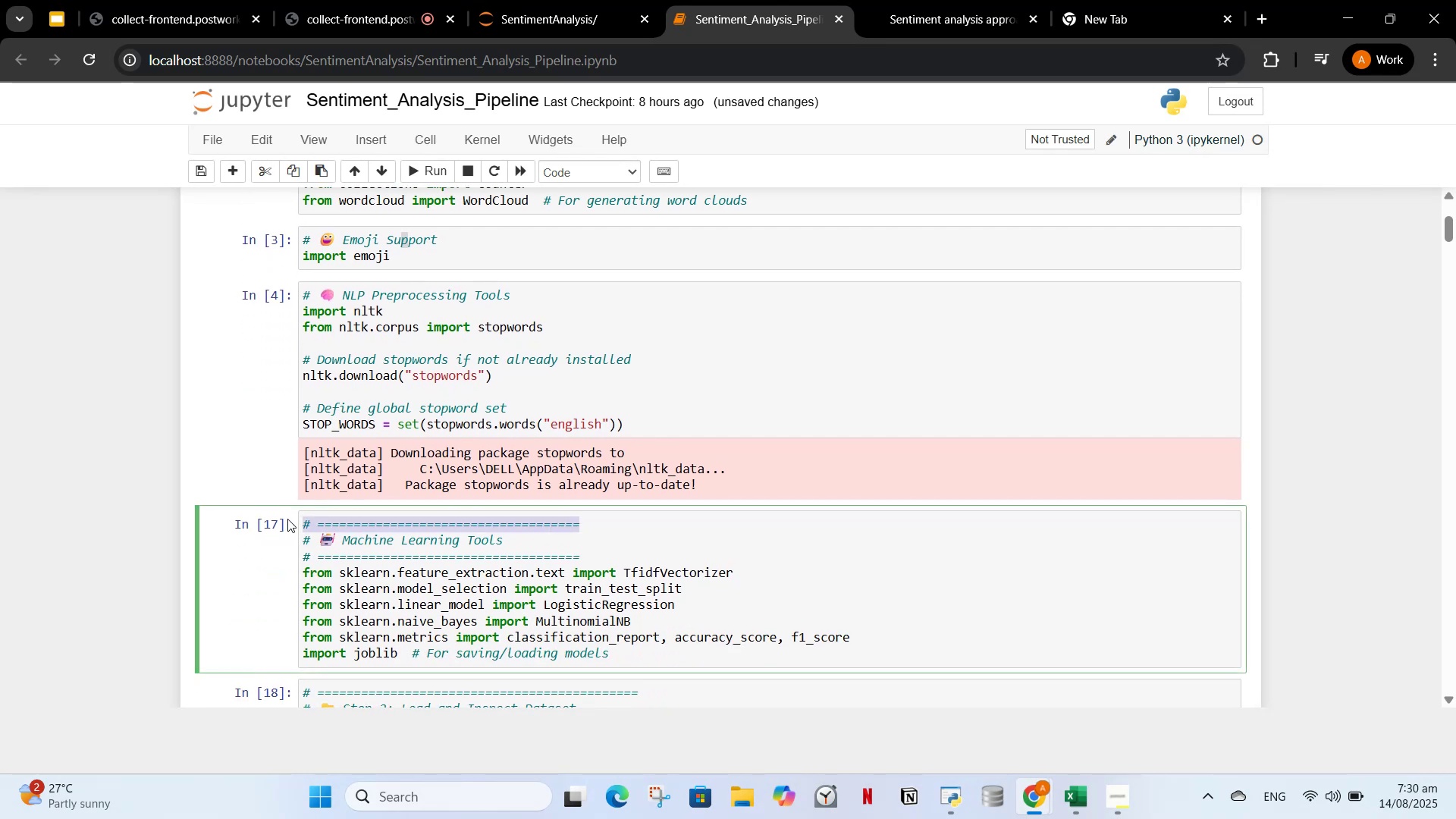 
key(Backspace)
 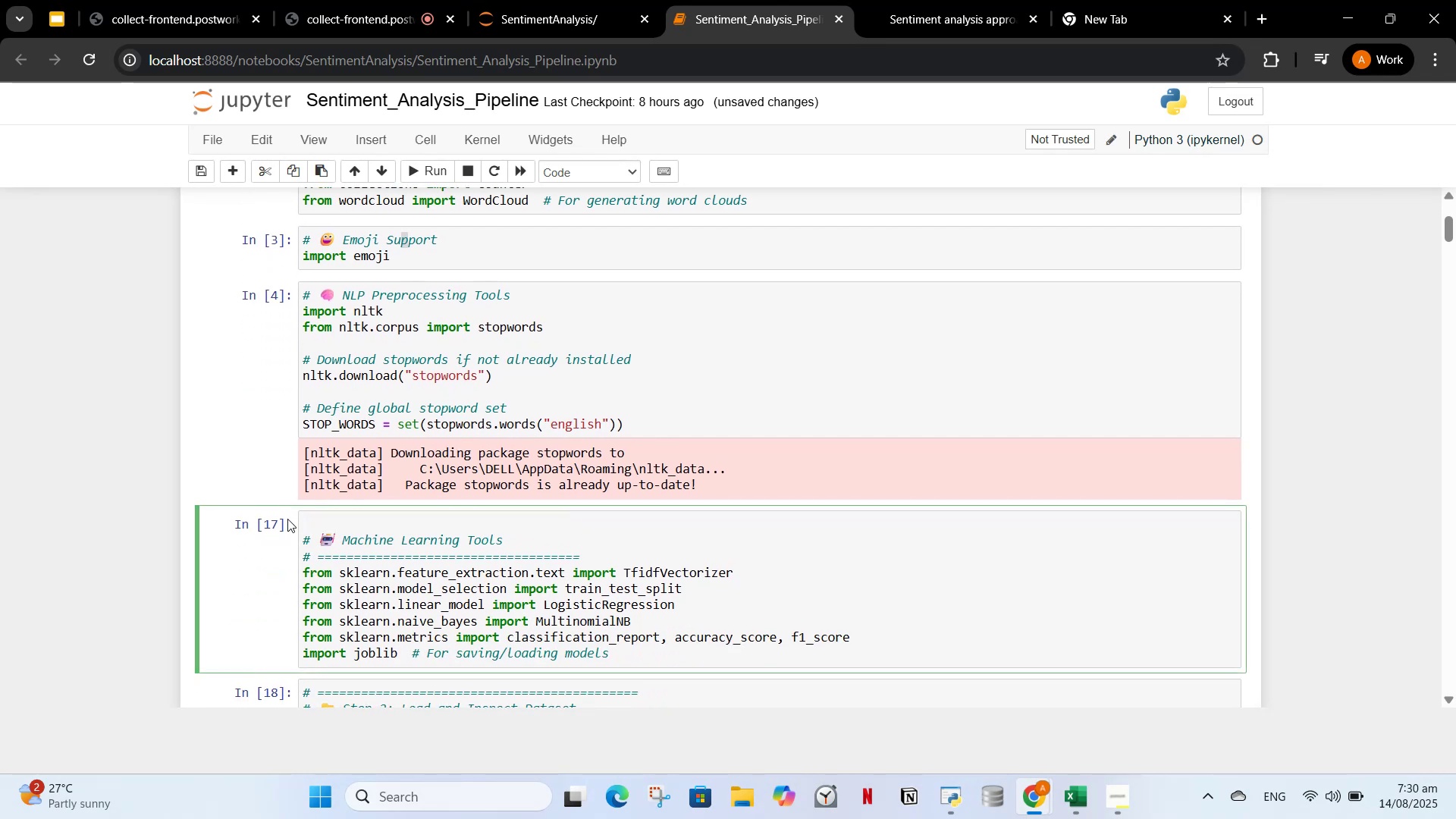 
key(ArrowDown)
 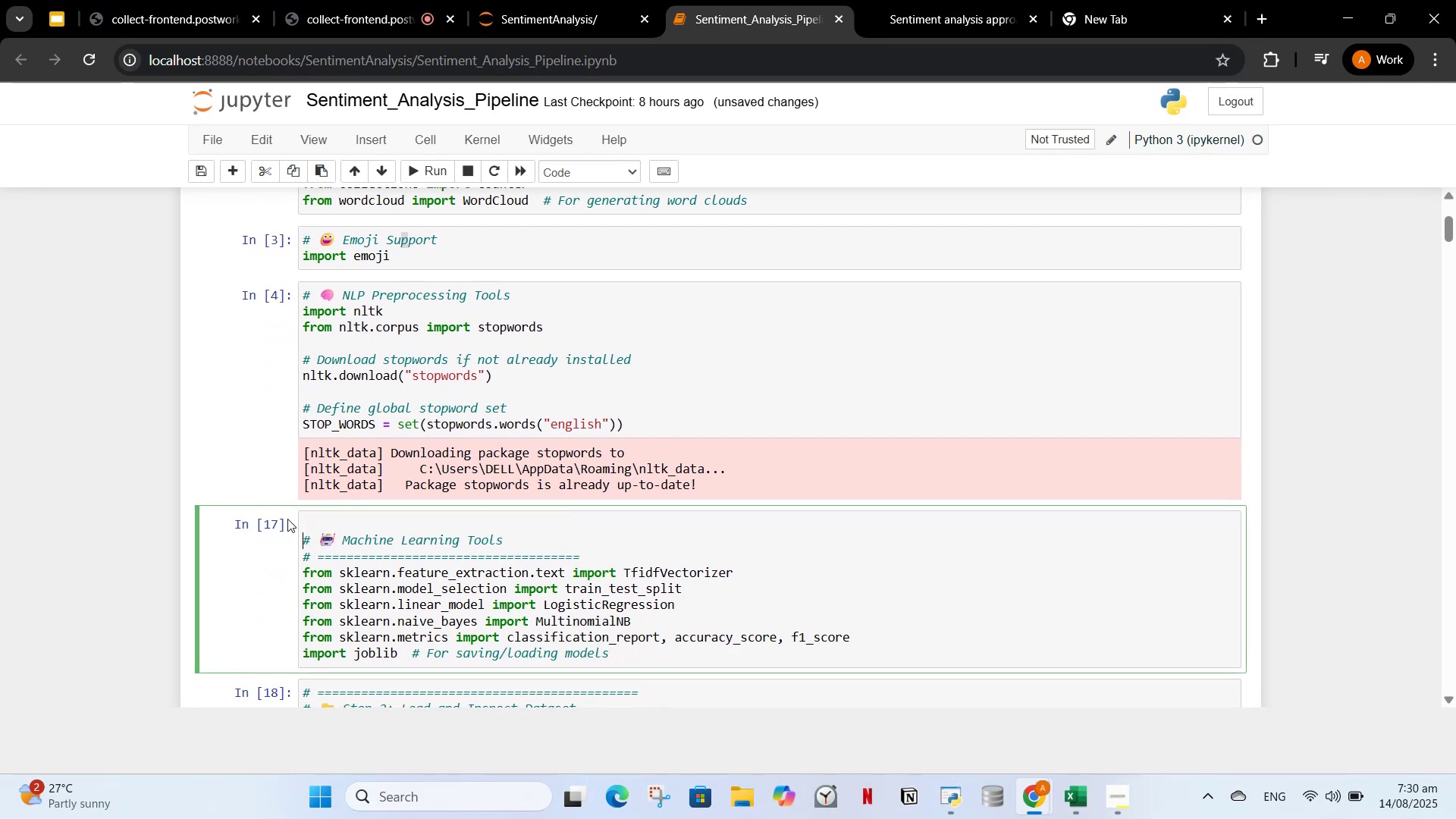 
key(Backspace)
 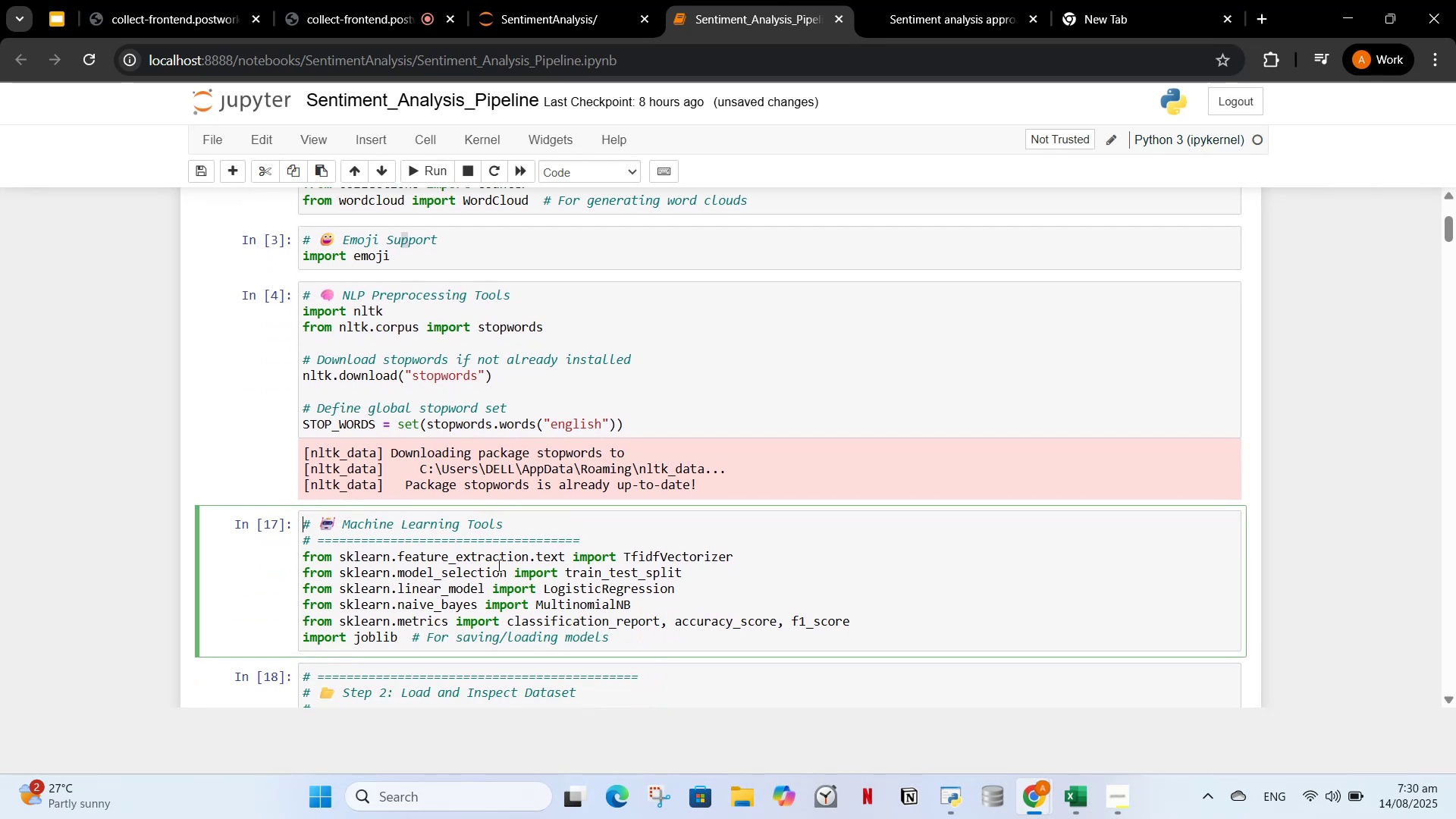 
left_click_drag(start_coordinate=[597, 535], to_coordinate=[278, 534])
 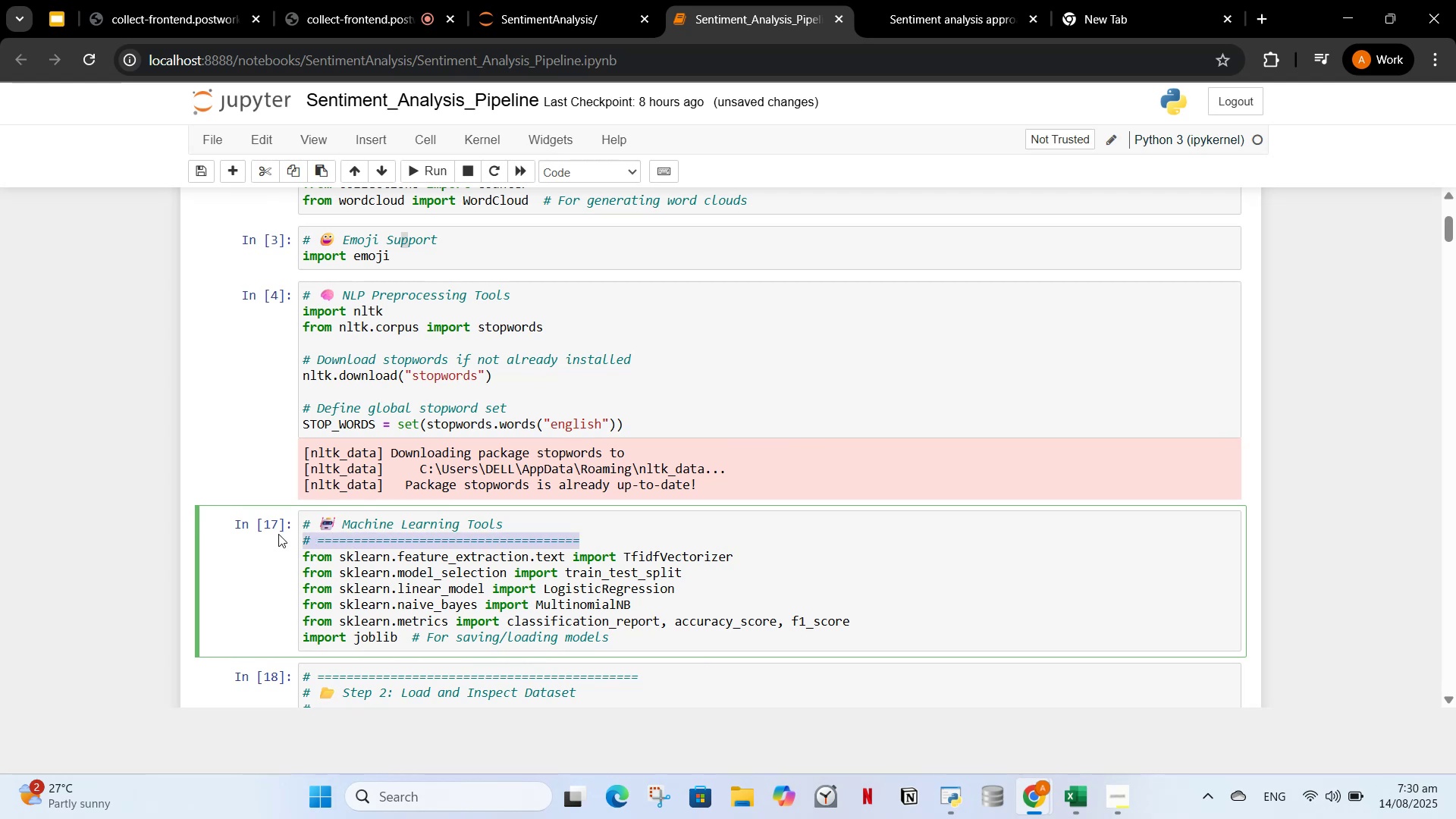 
key(Backspace)
 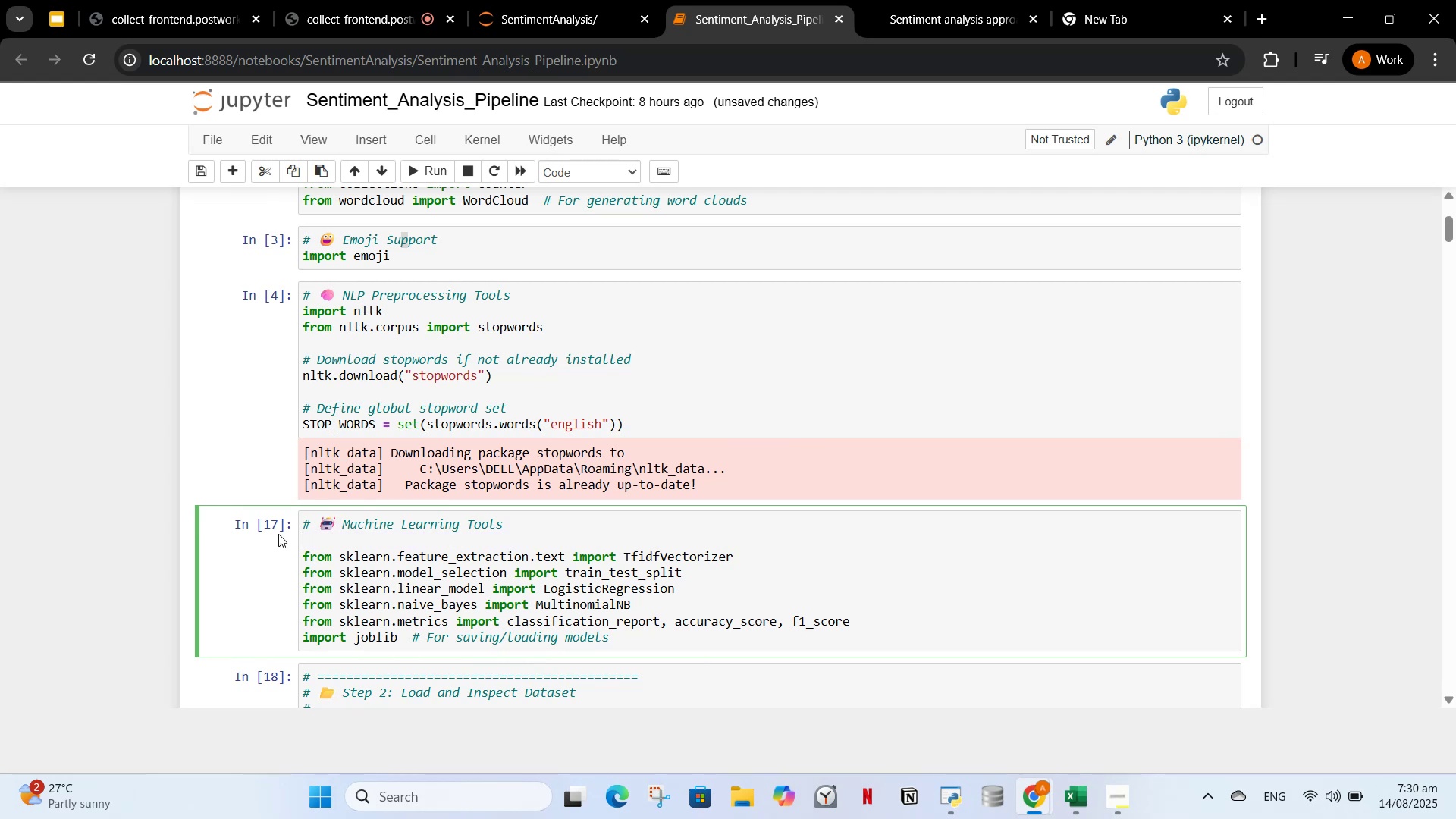 
key(Backspace)
 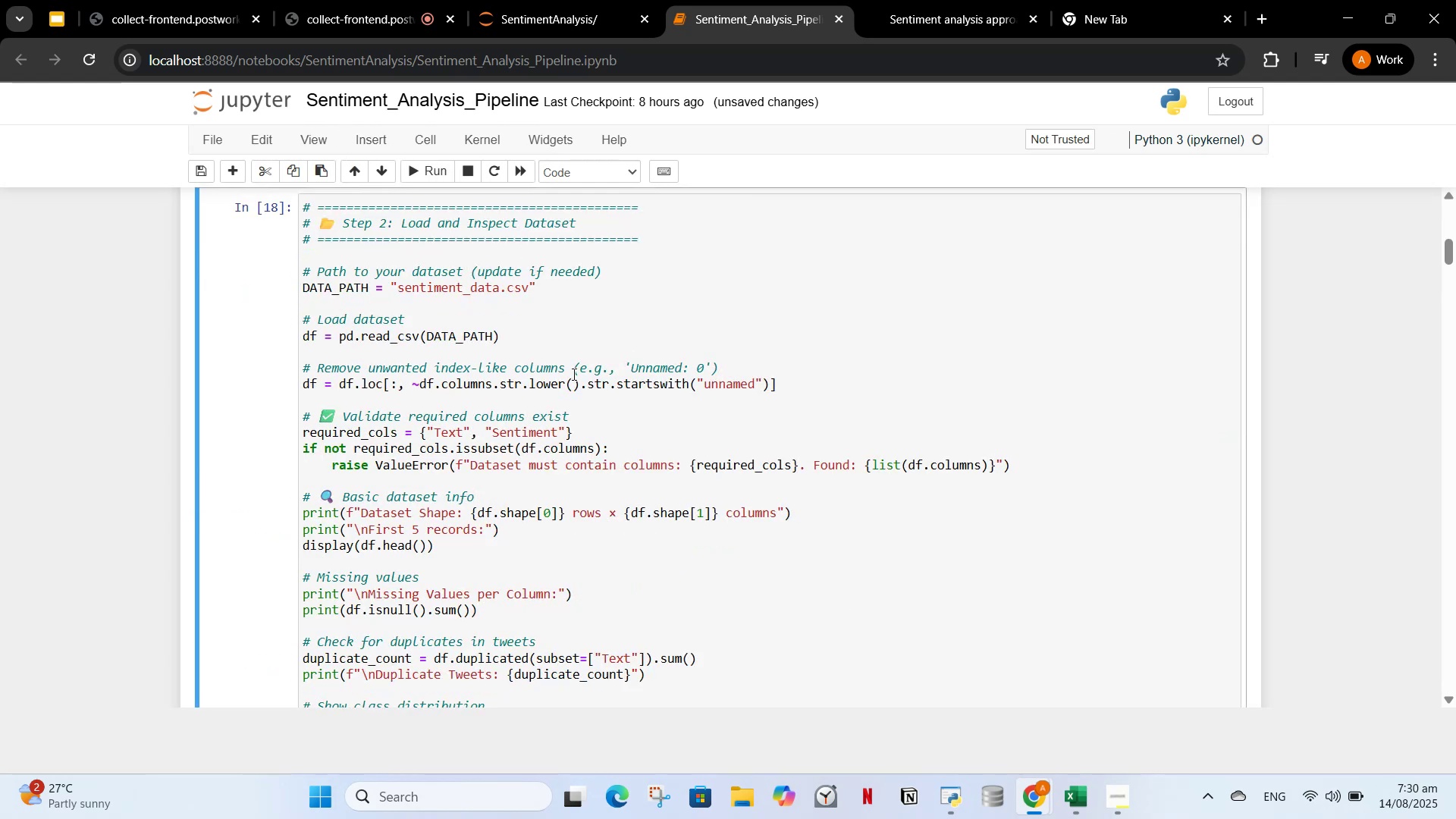 
wait(9.12)
 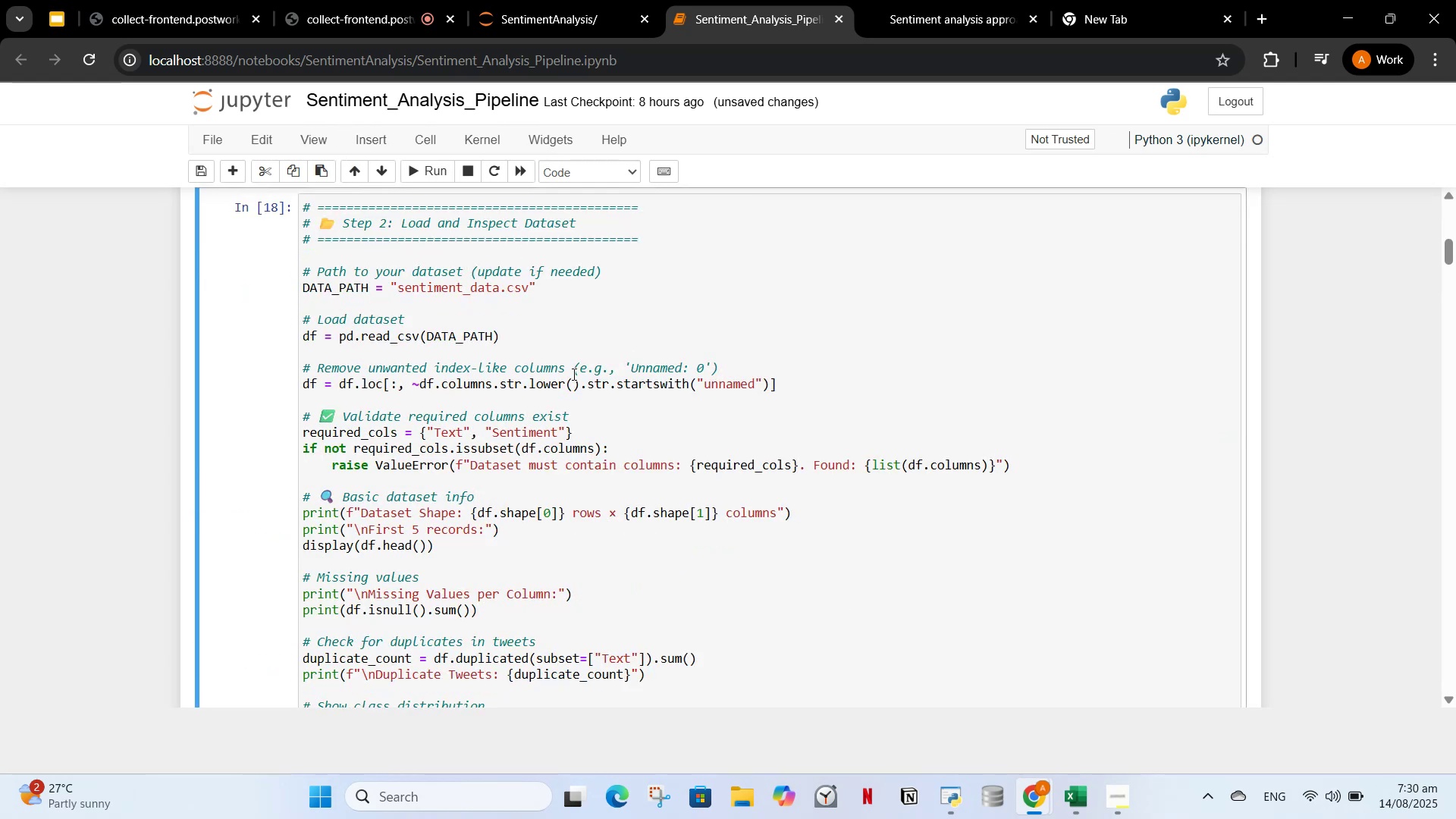 
scroll: coordinate [500, 442], scroll_direction: up, amount: 12.0
 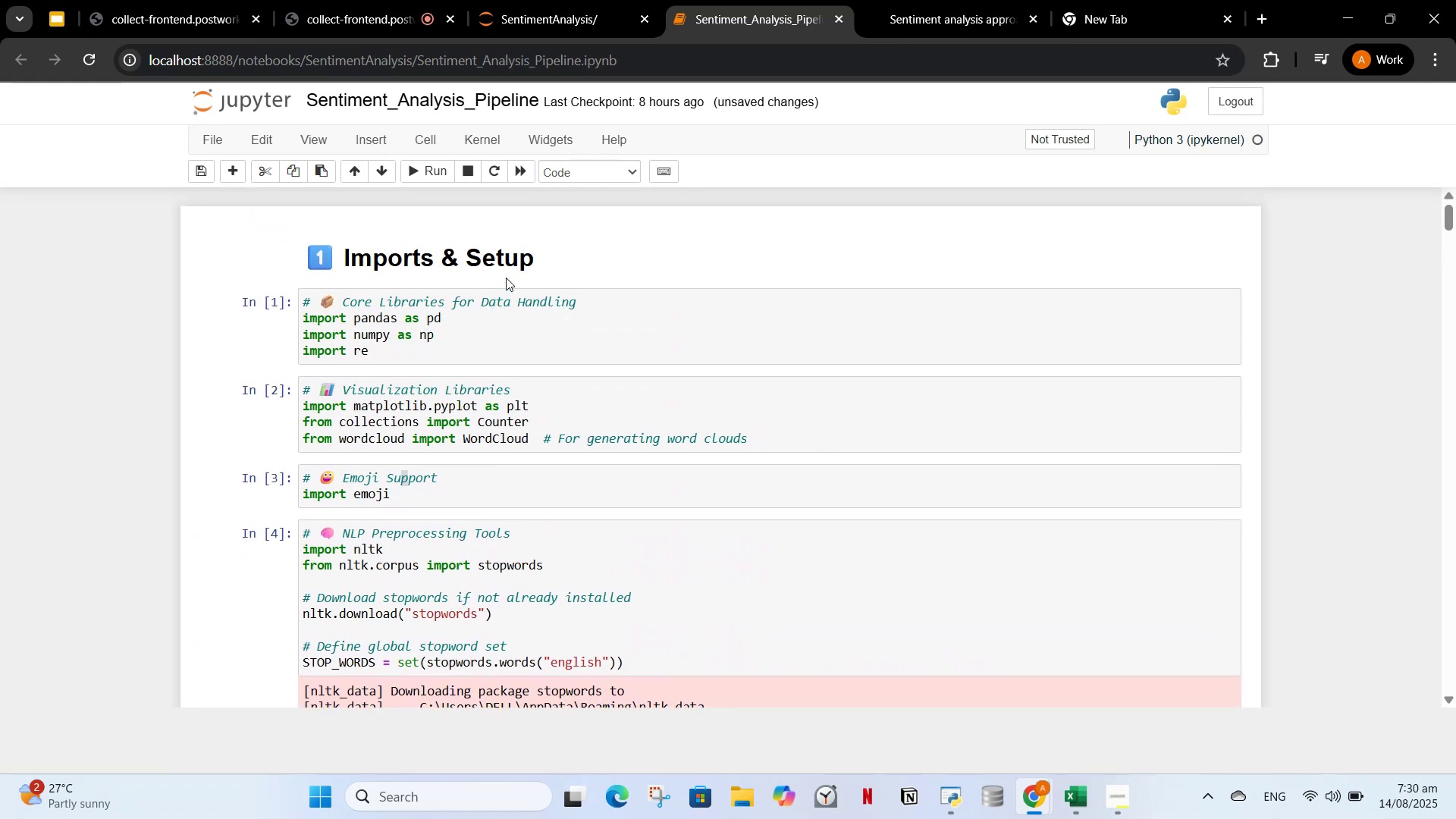 
left_click([506, 277])
 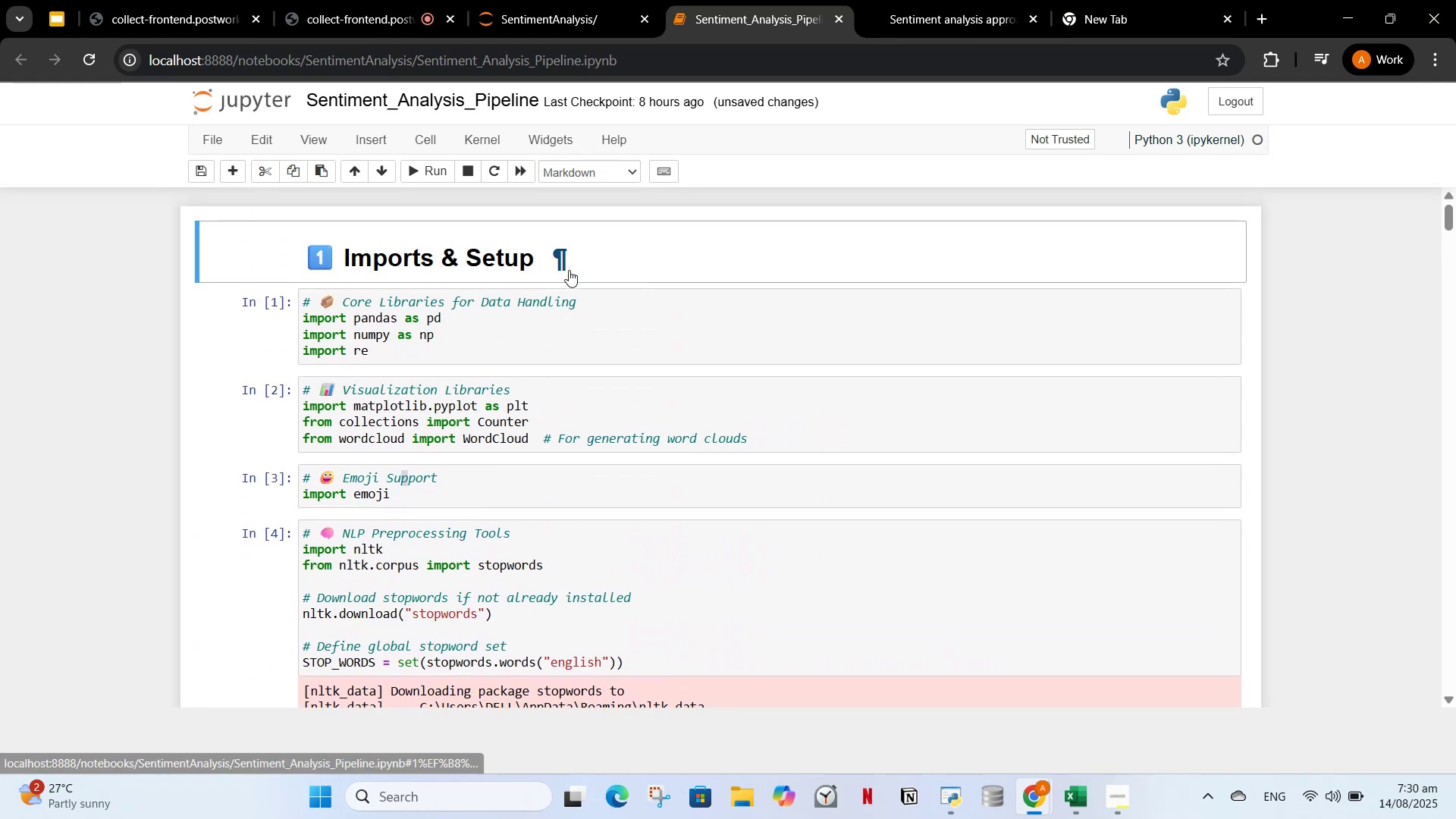 
left_click([566, 261])
 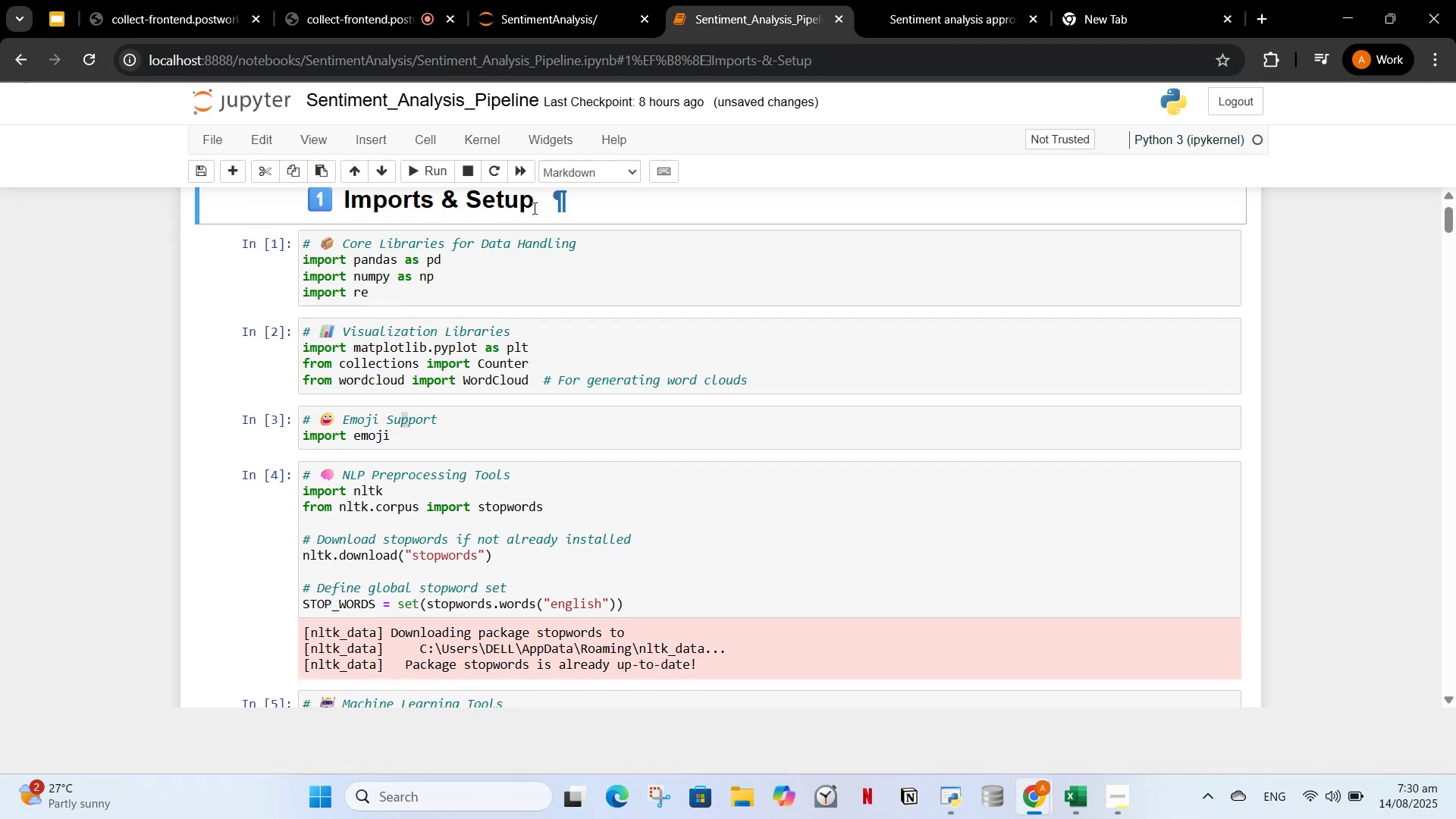 
left_click([563, 203])
 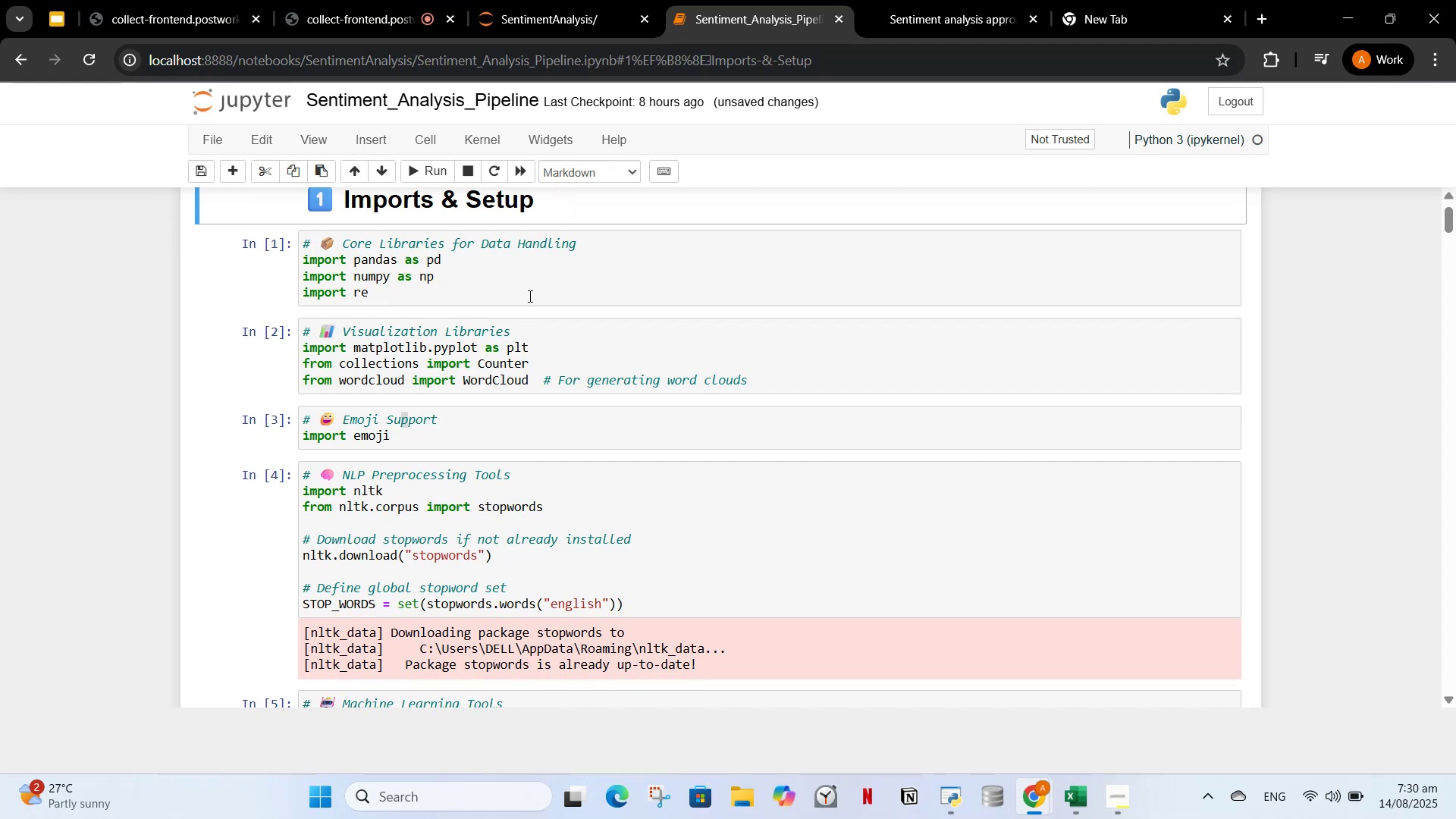 
scroll: coordinate [477, 342], scroll_direction: up, amount: 3.0
 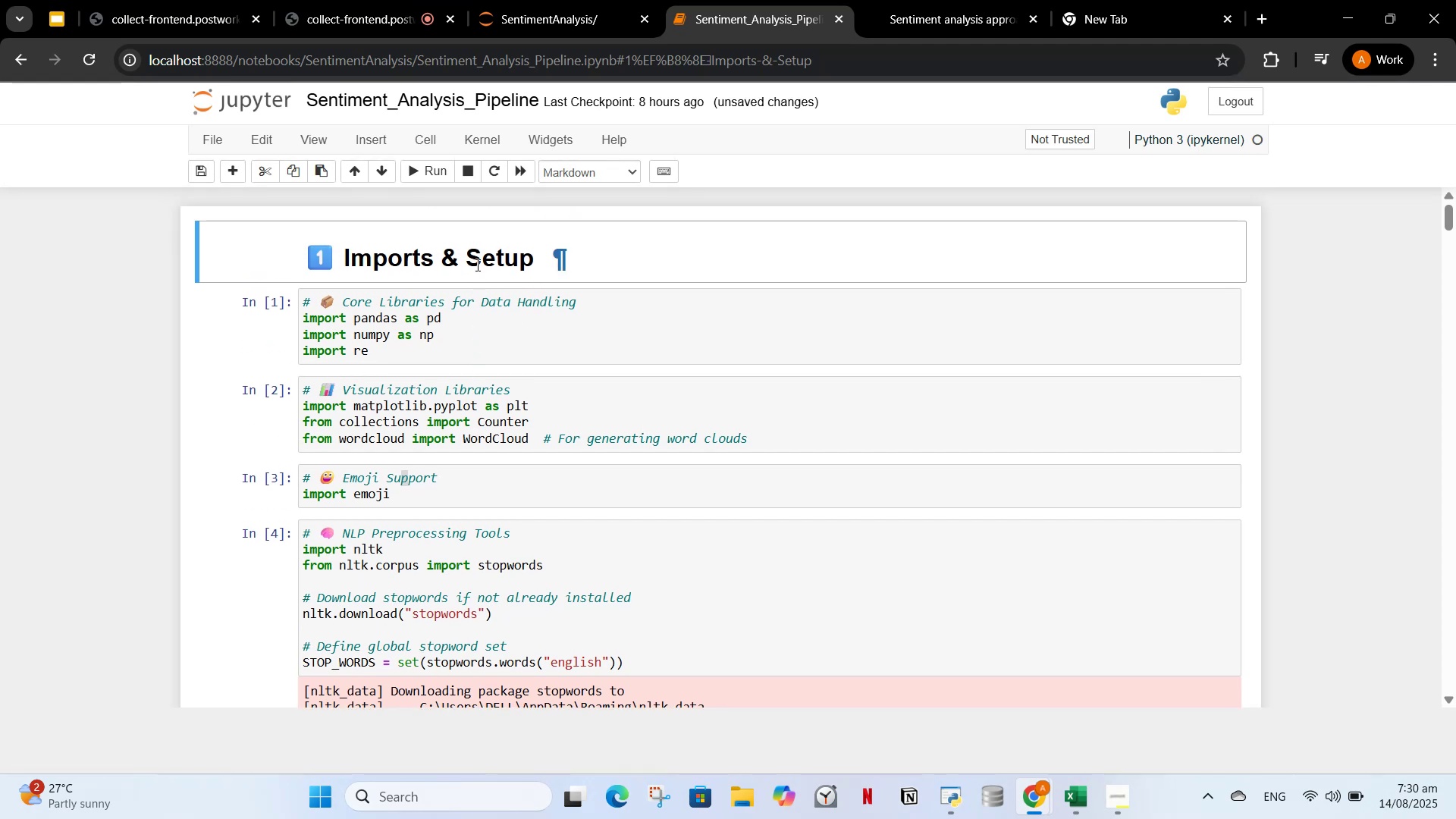 
left_click([479, 243])
 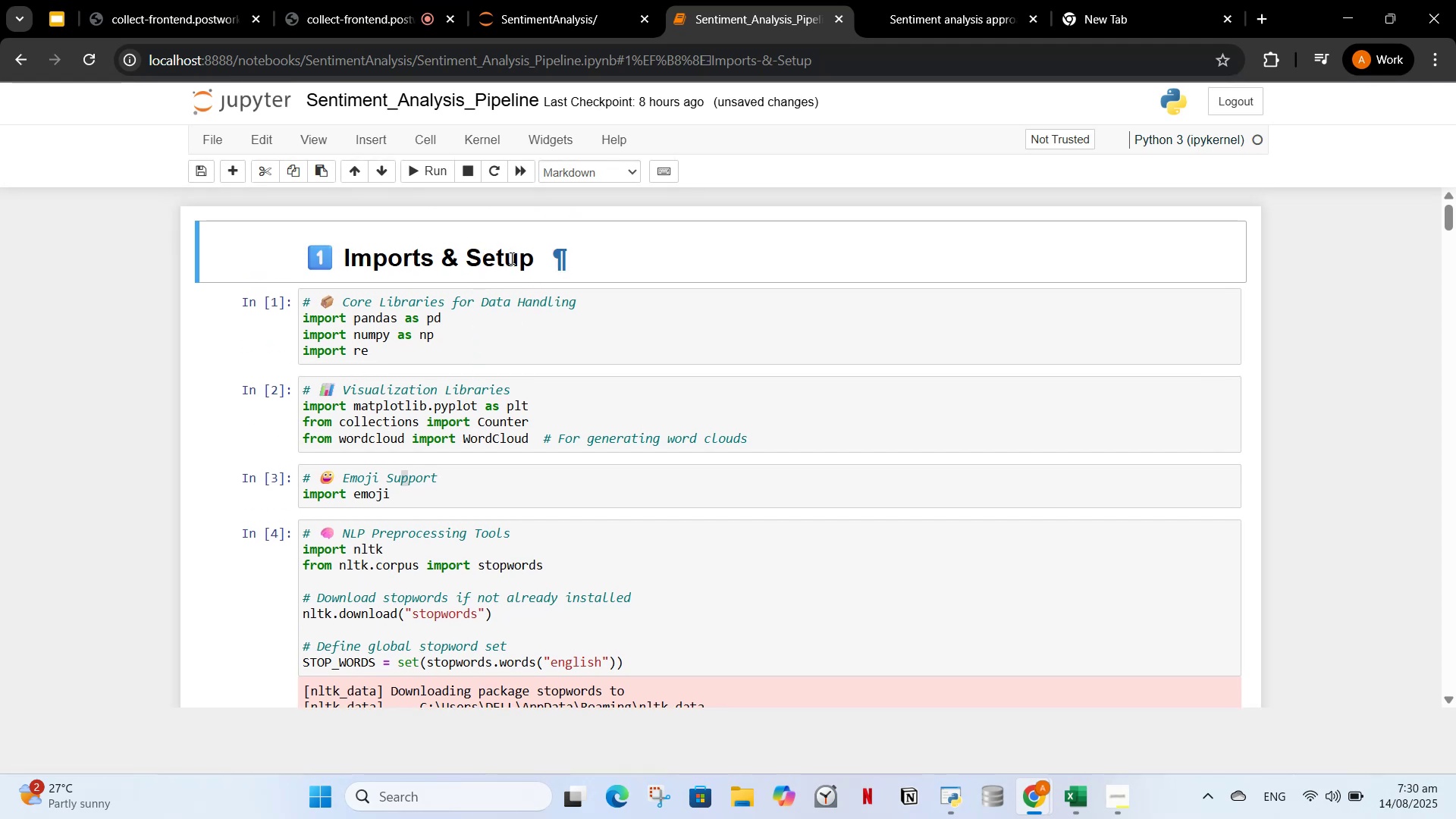 
left_click([510, 258])
 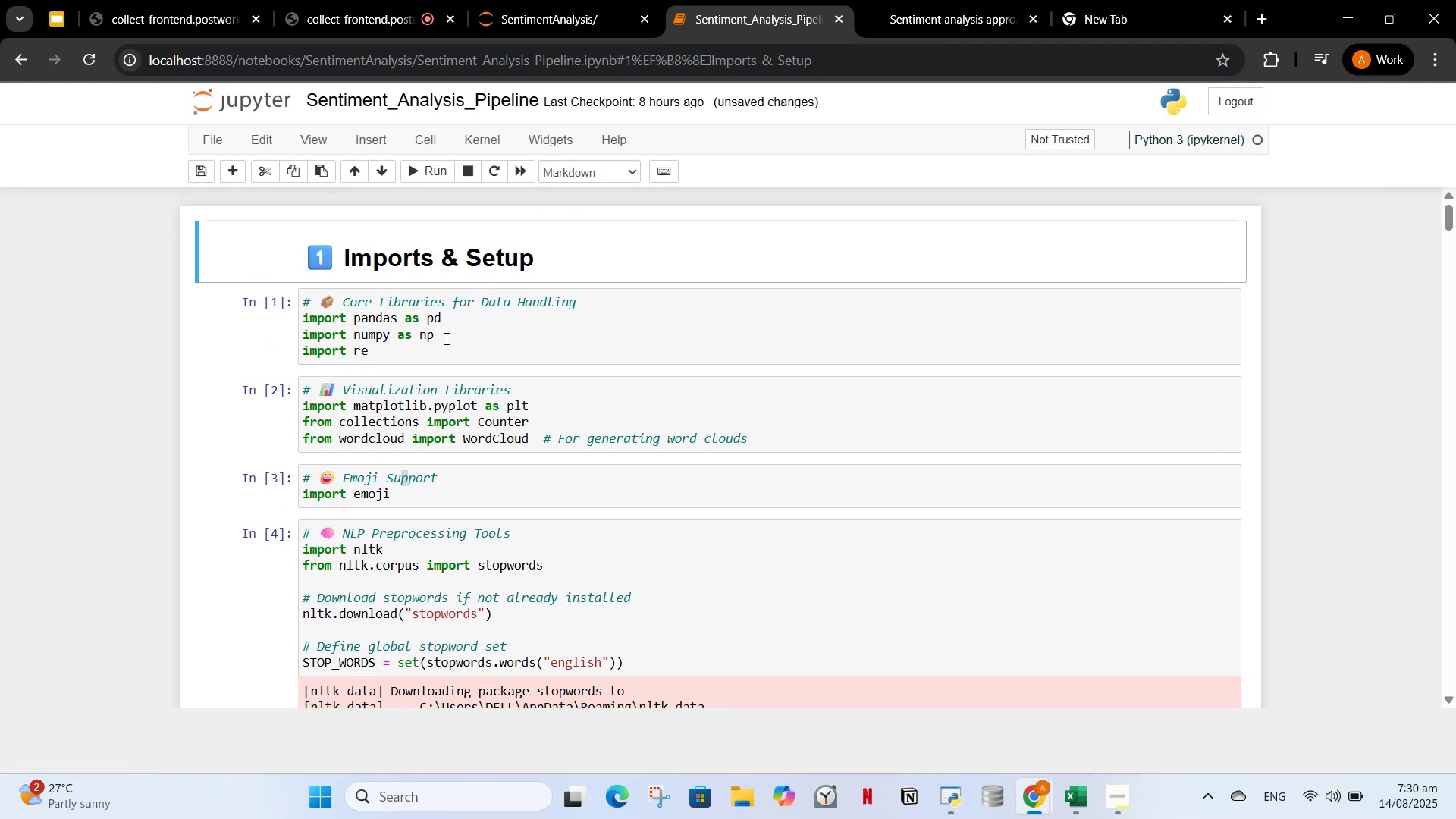 
scroll: coordinate [422, 535], scroll_direction: down, amount: 5.0
 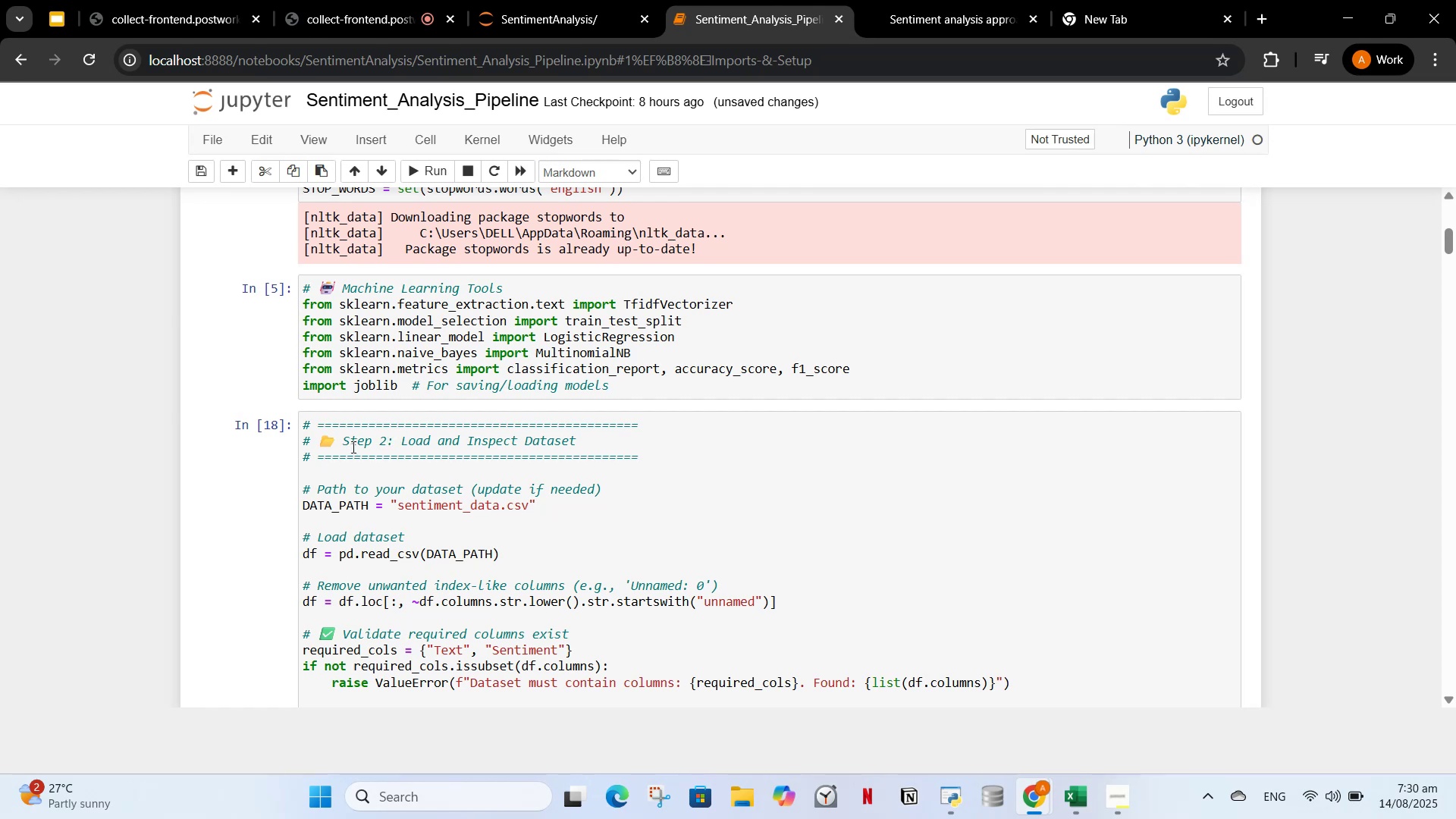 
wait(5.51)
 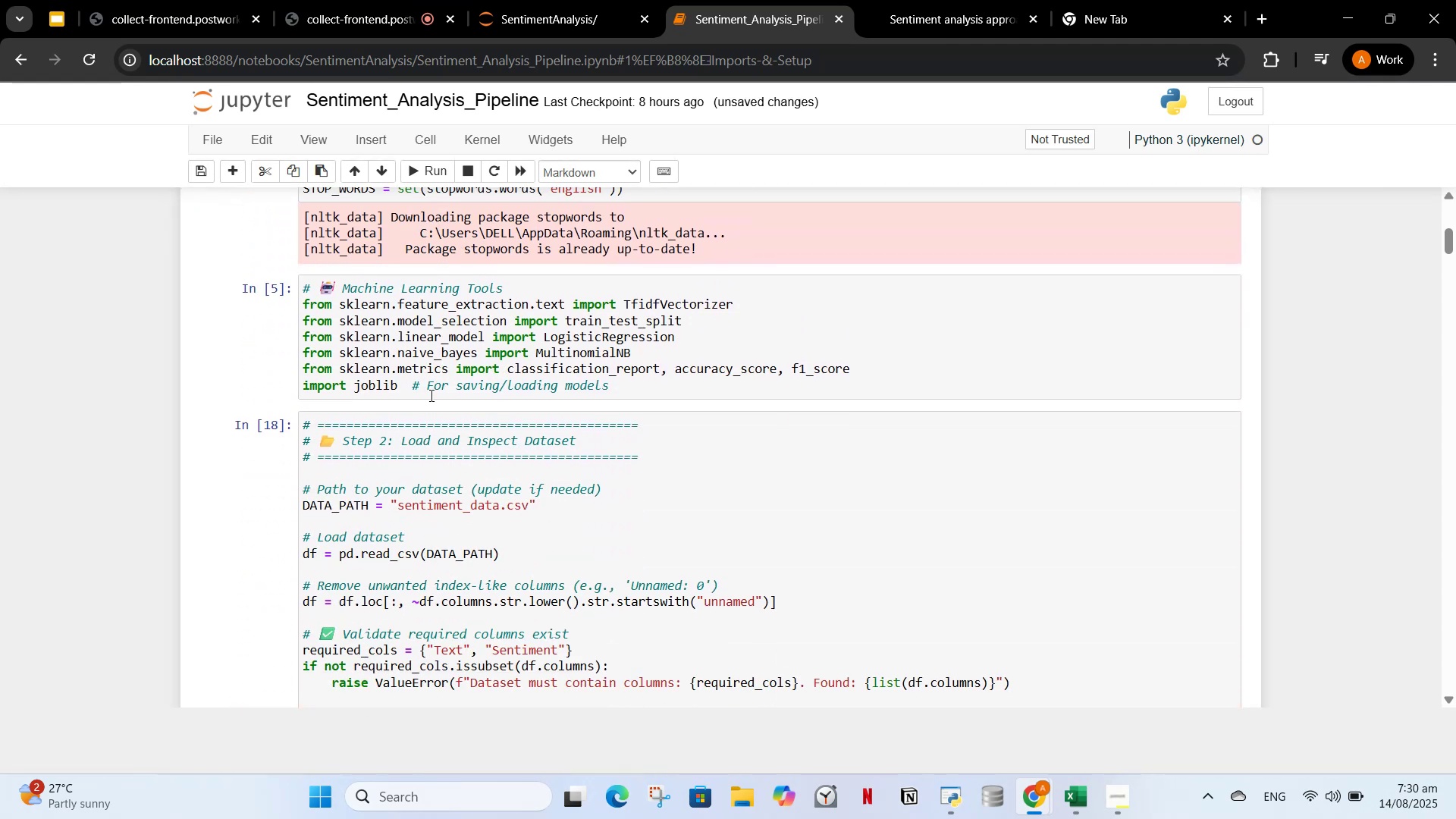 
left_click_drag(start_coordinate=[321, 447], to_coordinate=[584, 442])
 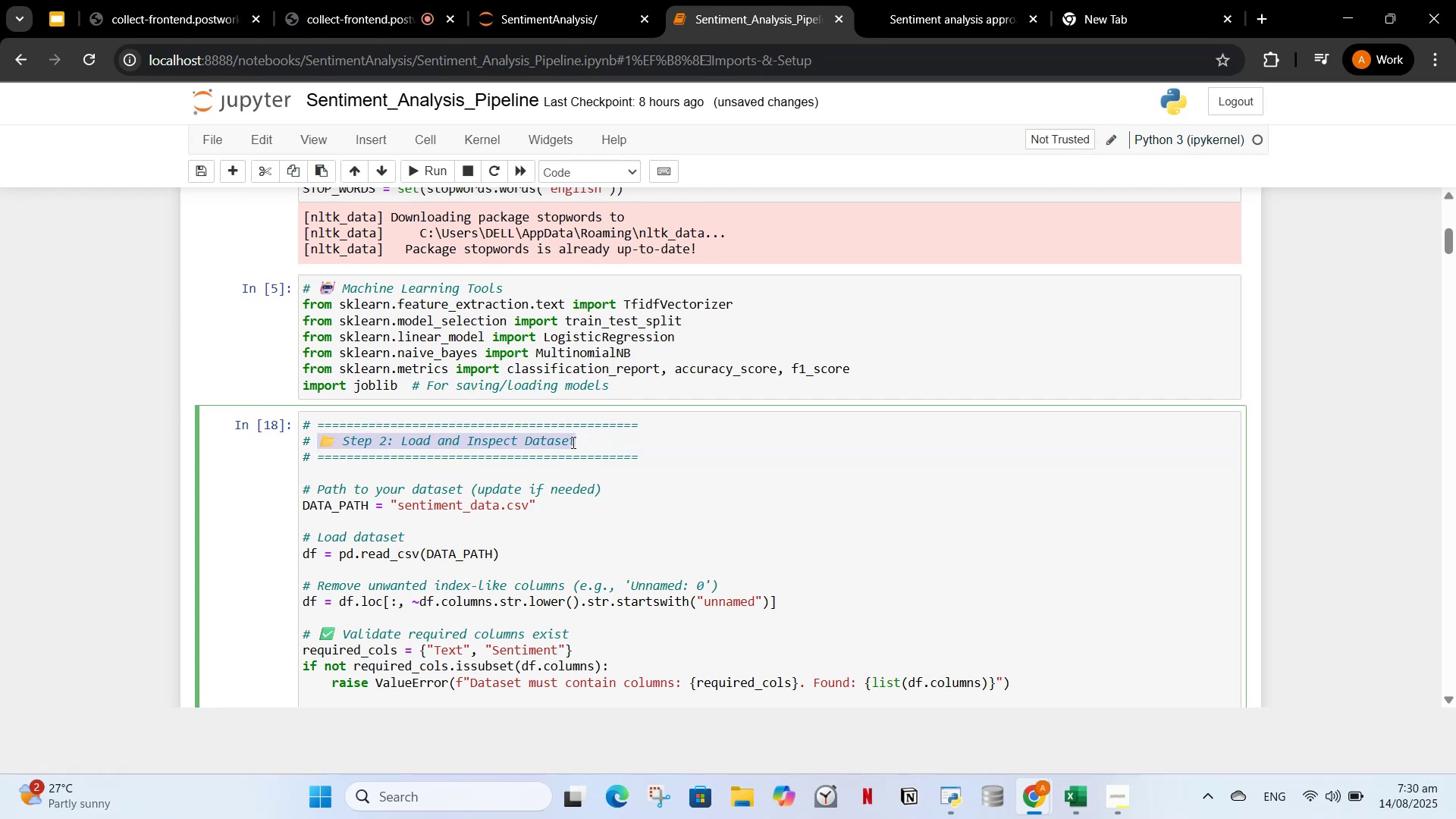 
key(Control+X)
 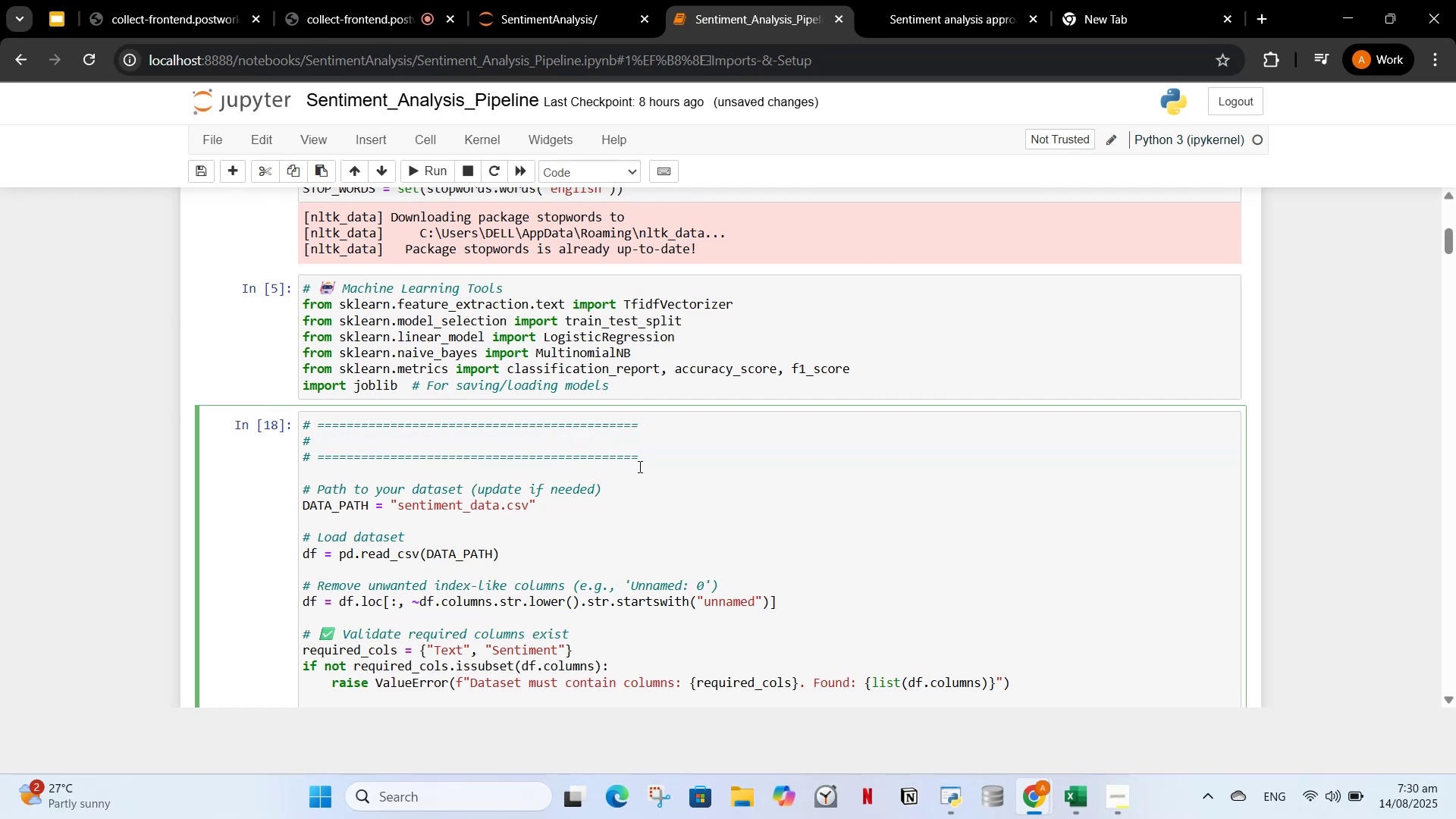 
left_click_drag(start_coordinate=[639, 460], to_coordinate=[293, 419])
 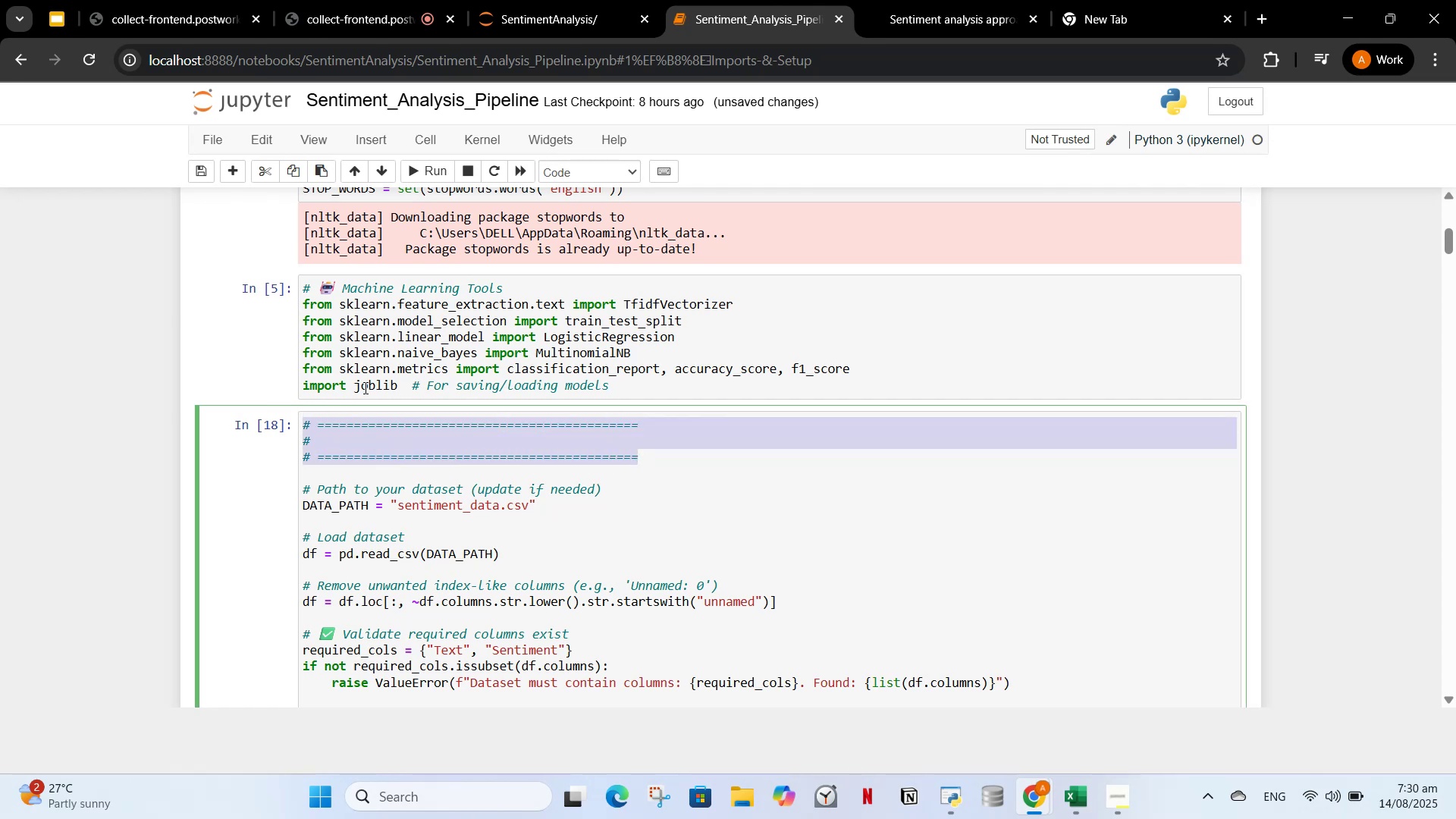 
key(Backspace)
 